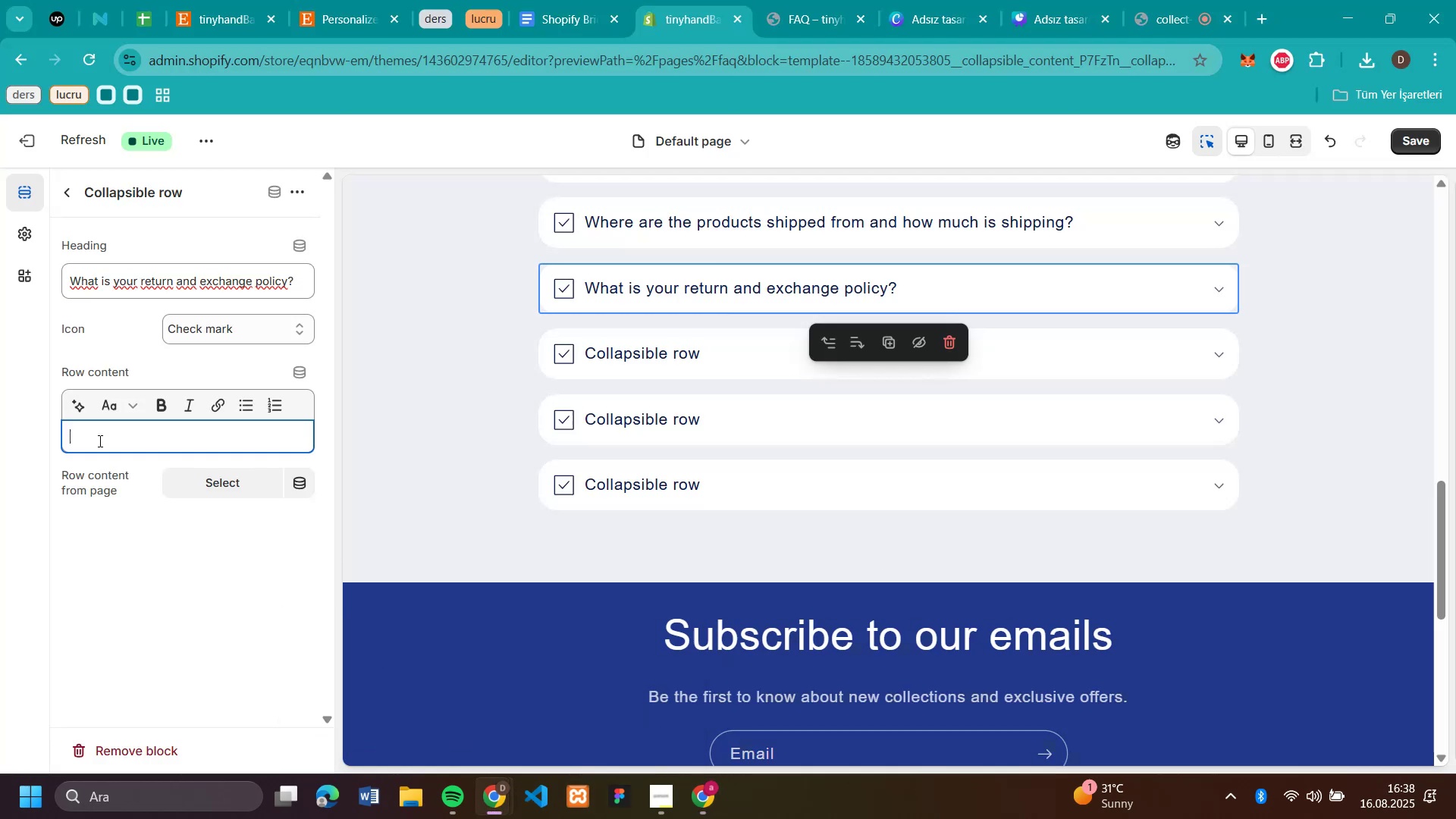 
key(Control+V)
 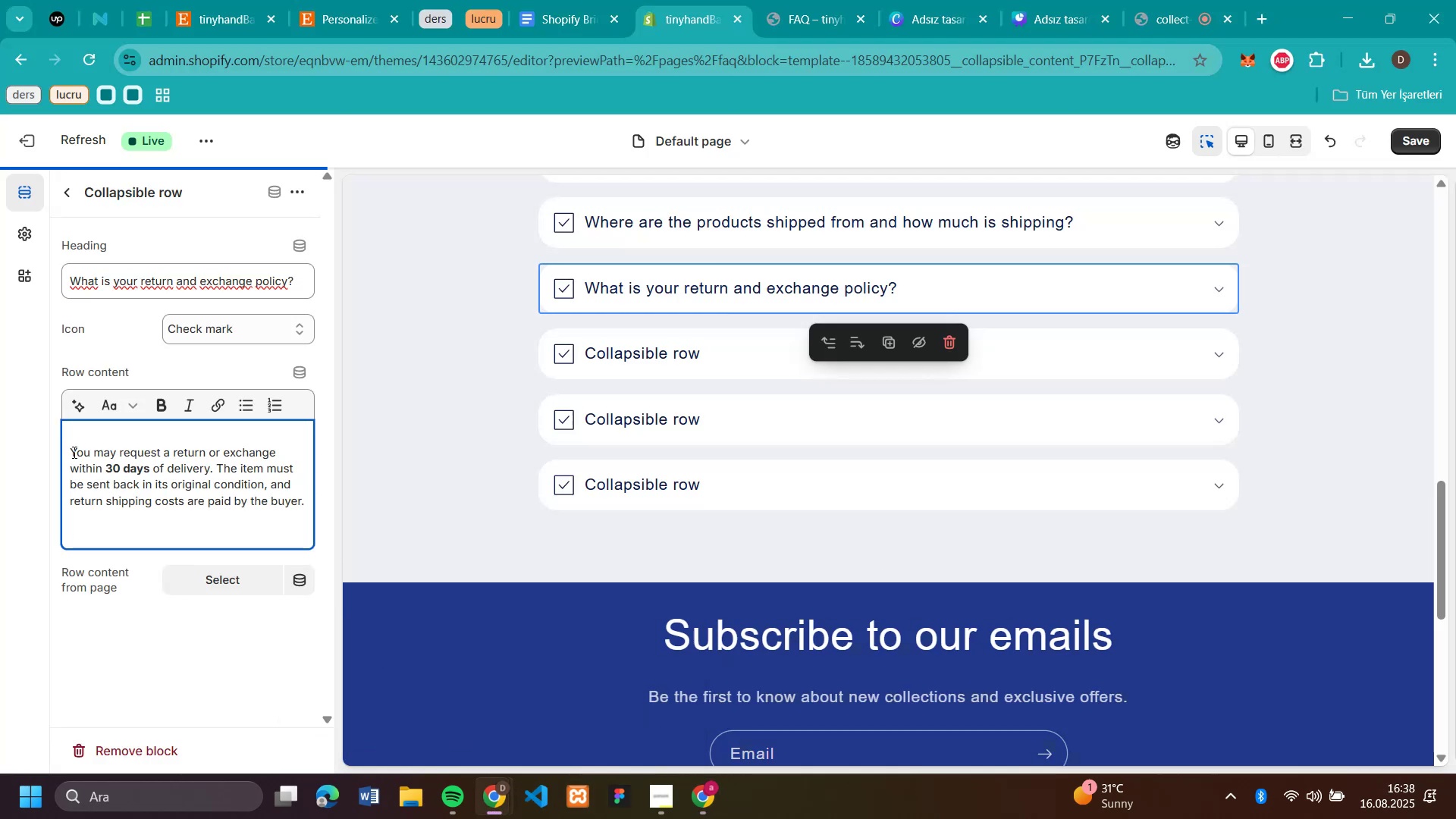 
left_click([73, 452])
 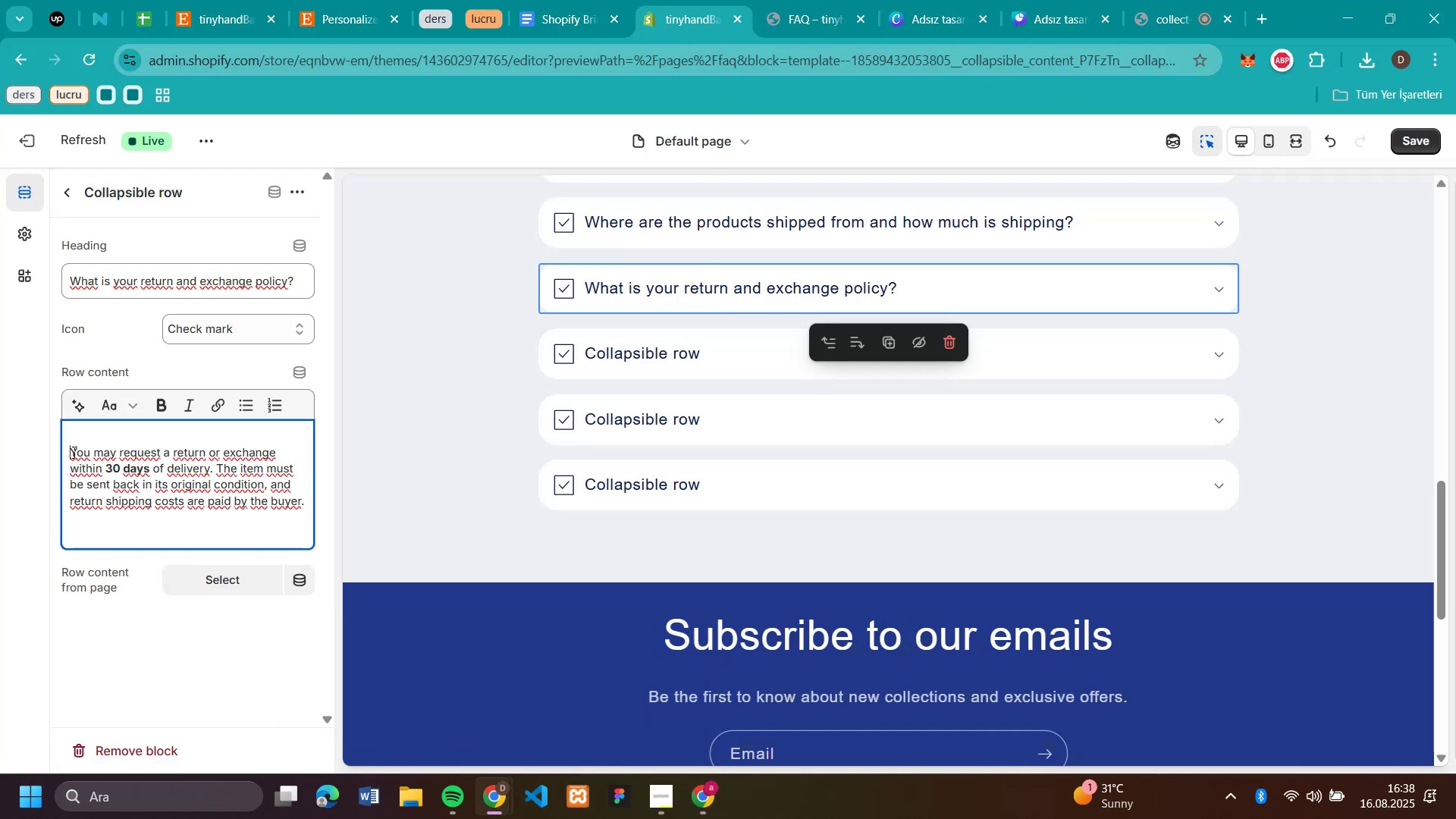 
key(Backspace)
 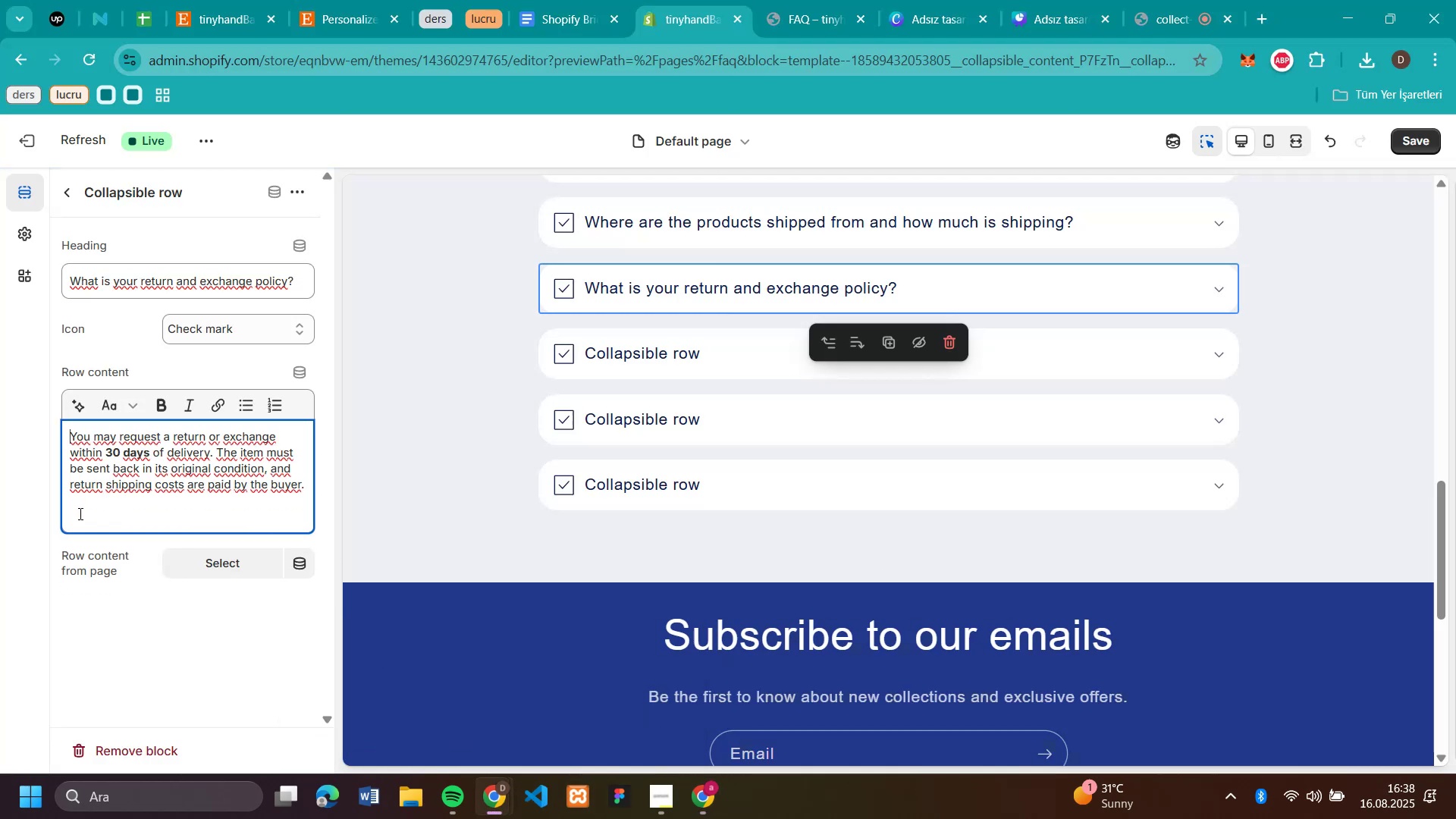 
left_click([79, 520])
 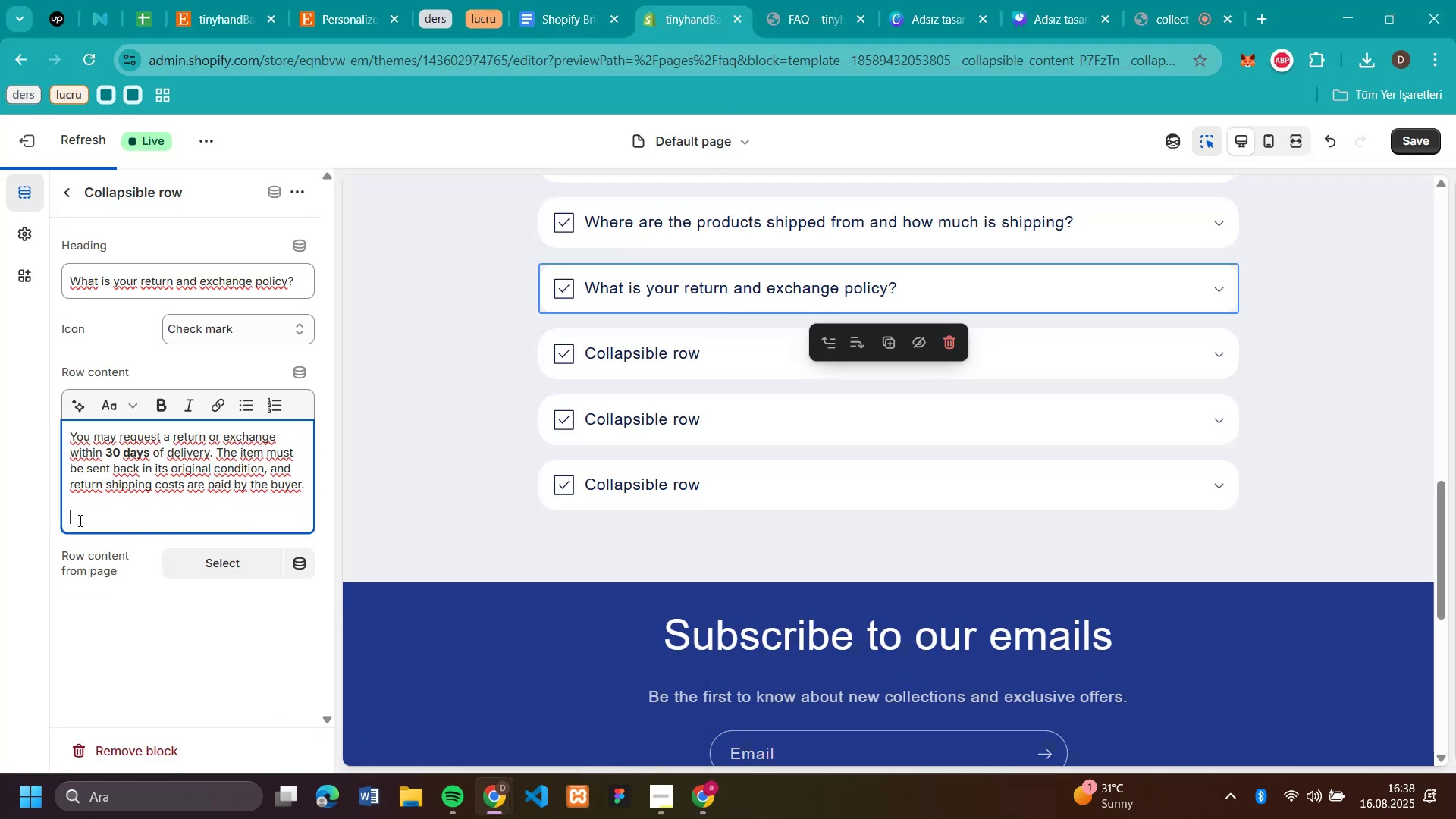 
key(Backspace)
 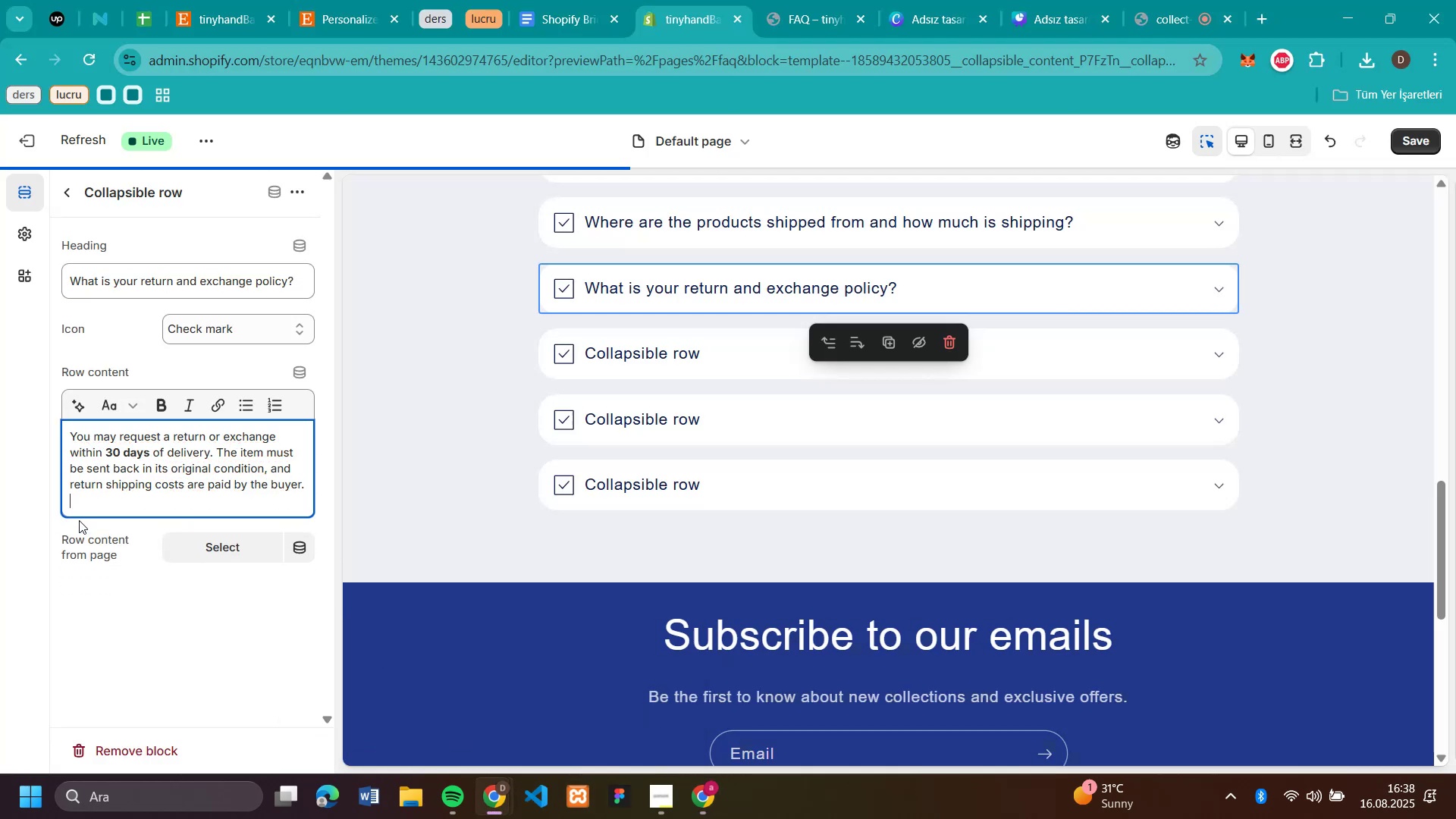 
key(Backspace)
 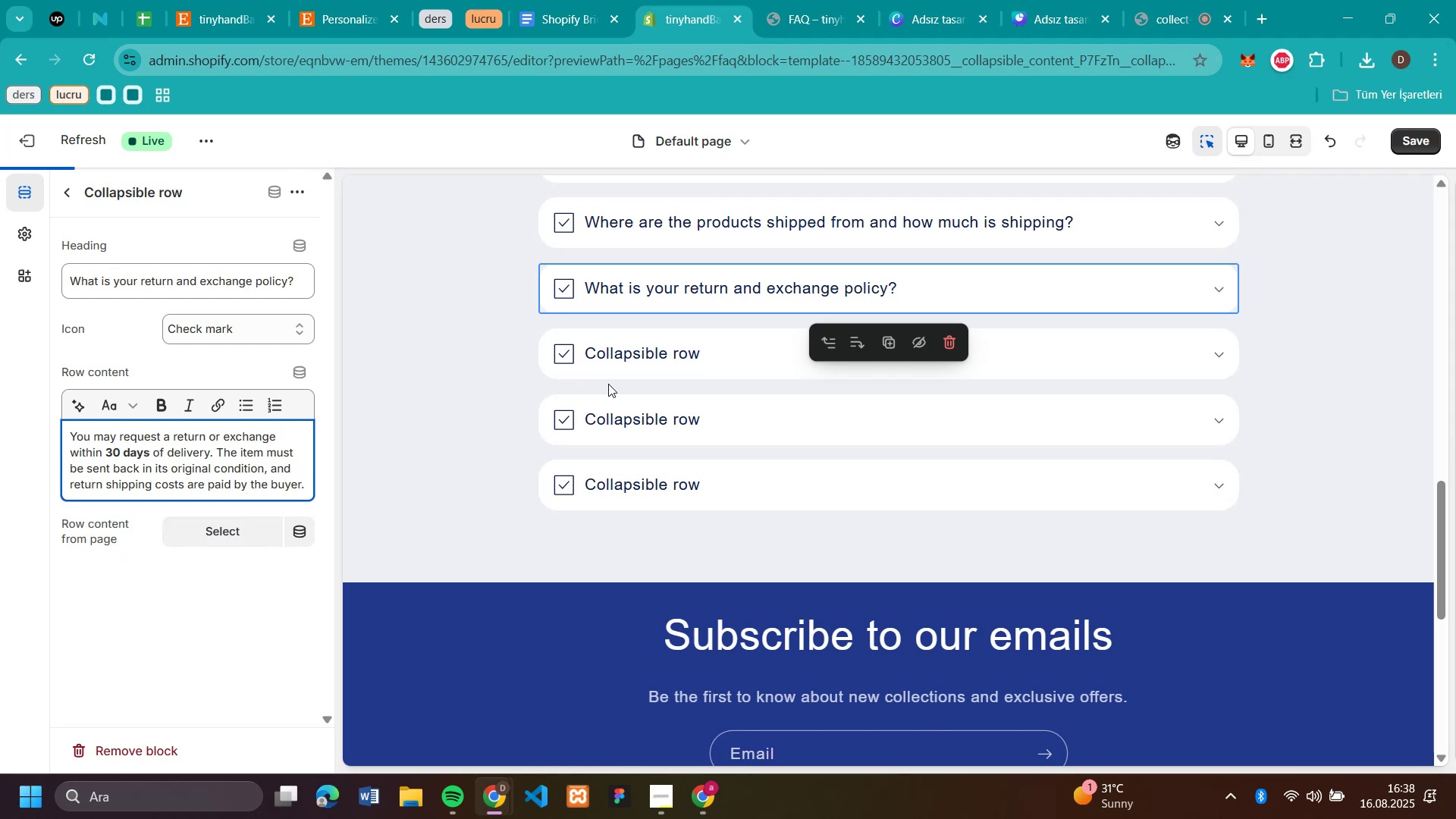 
left_click([632, 356])
 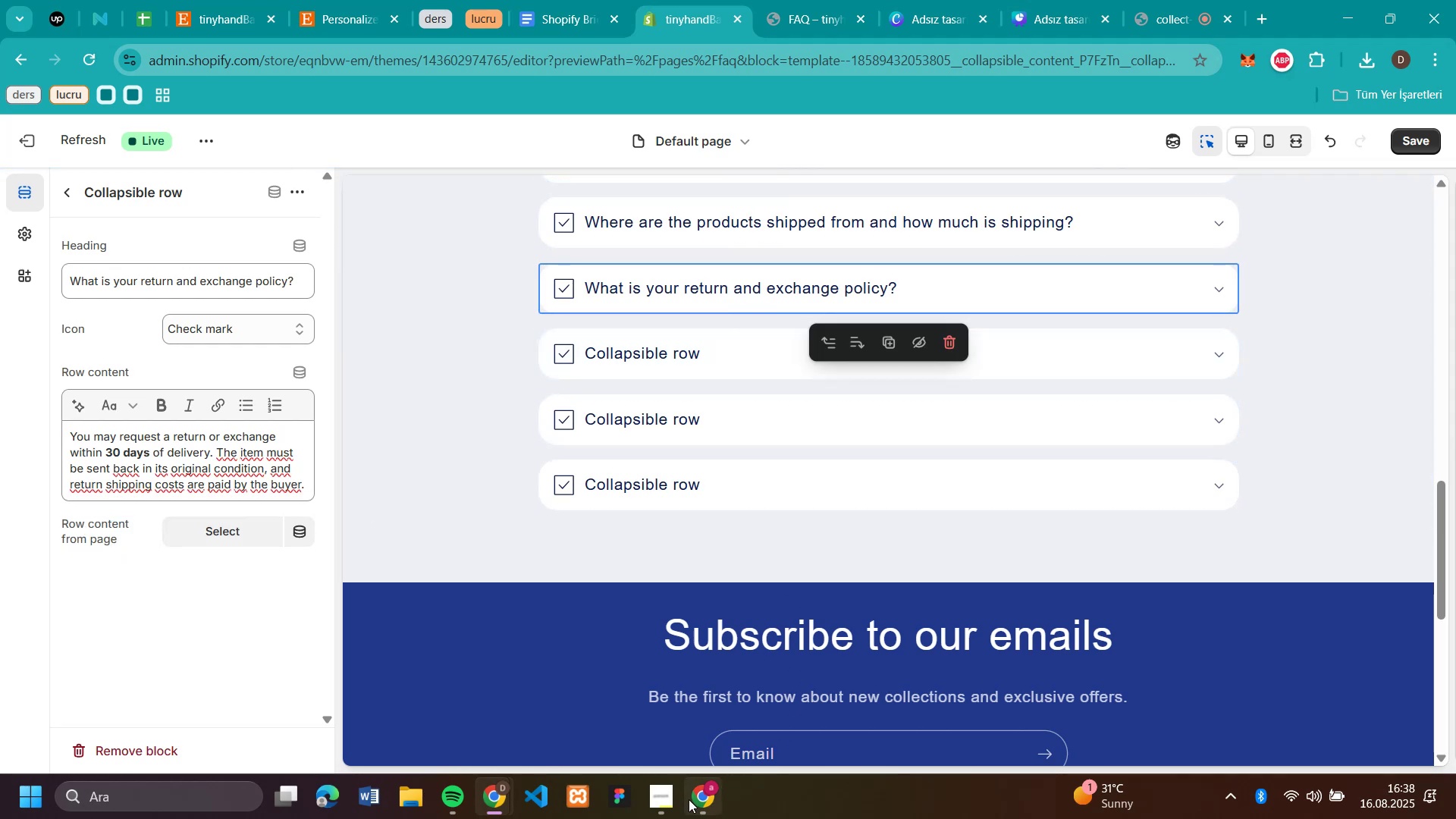 
left_click([717, 798])
 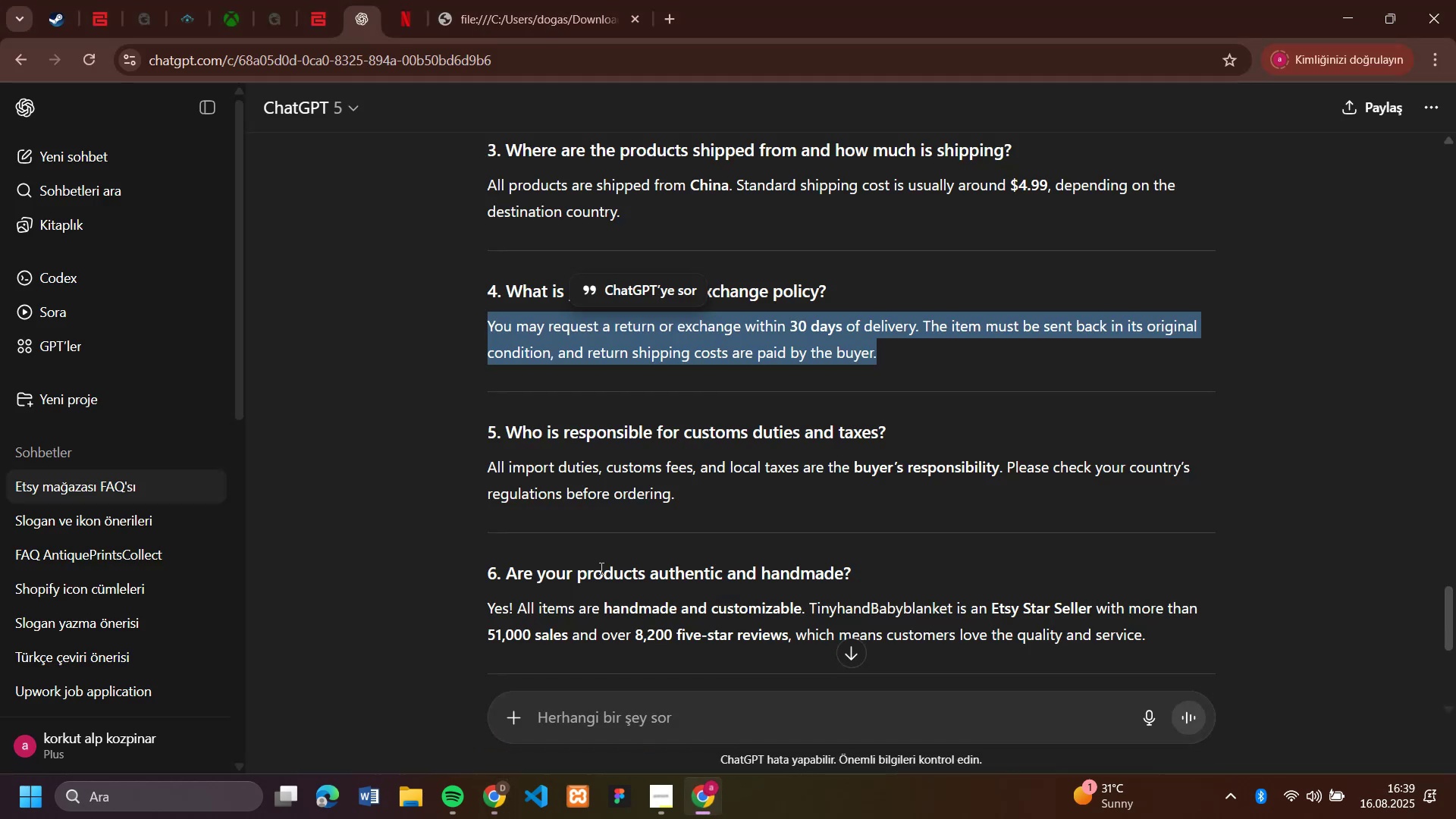 
scroll: coordinate [604, 535], scroll_direction: down, amount: 2.0
 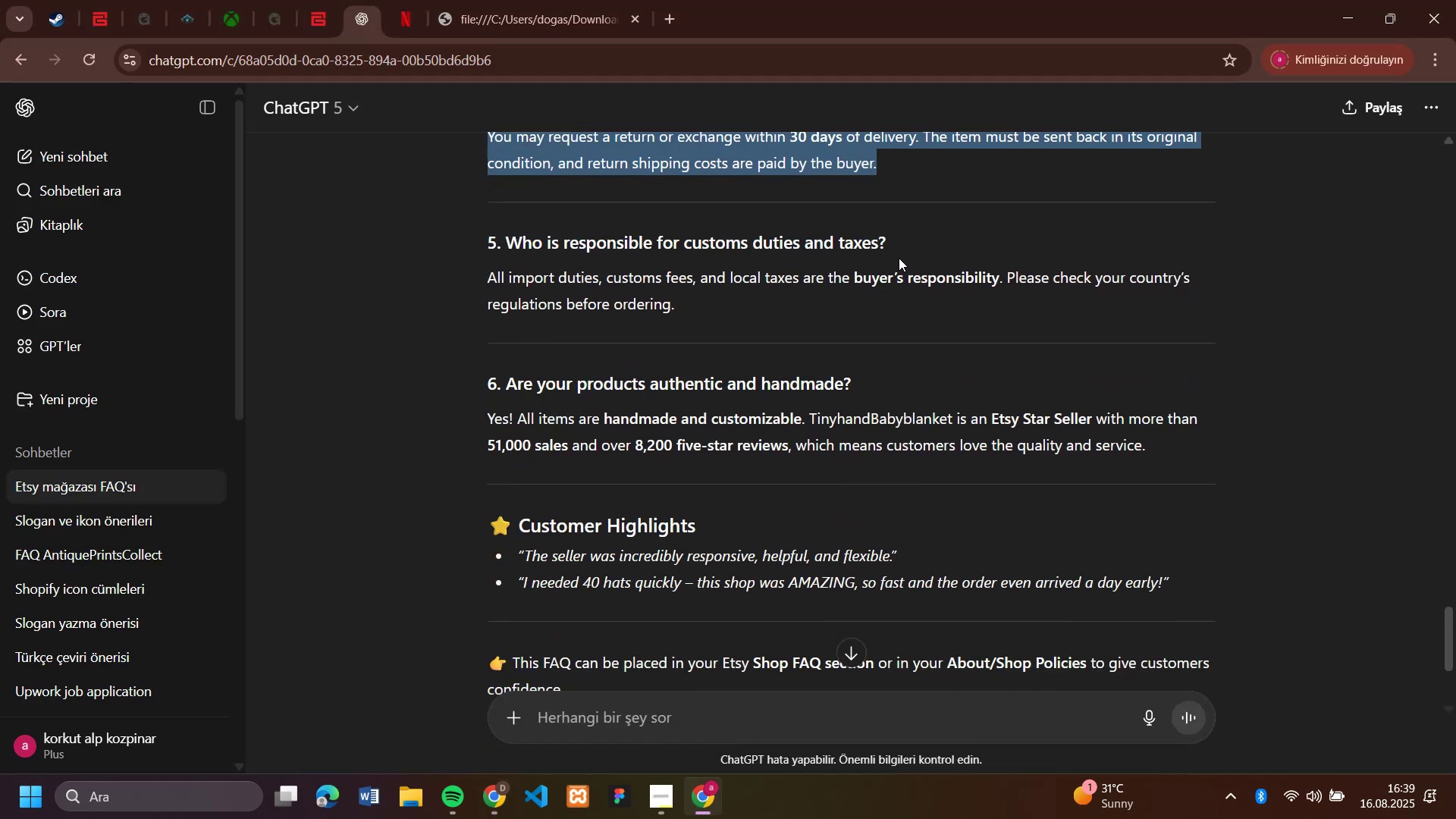 
left_click_drag(start_coordinate=[895, 243], to_coordinate=[510, 232])
 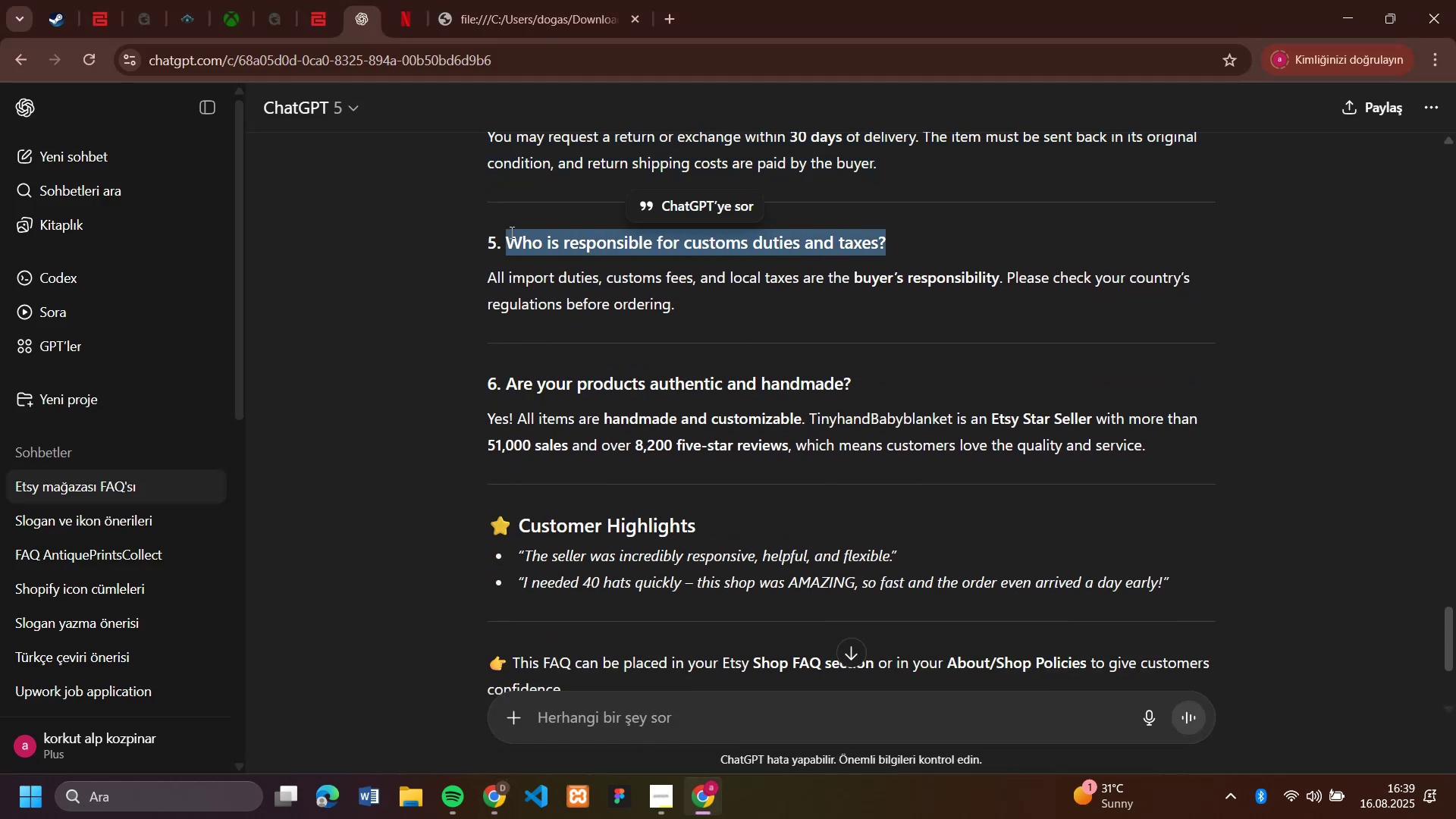 
key(Control+C)
 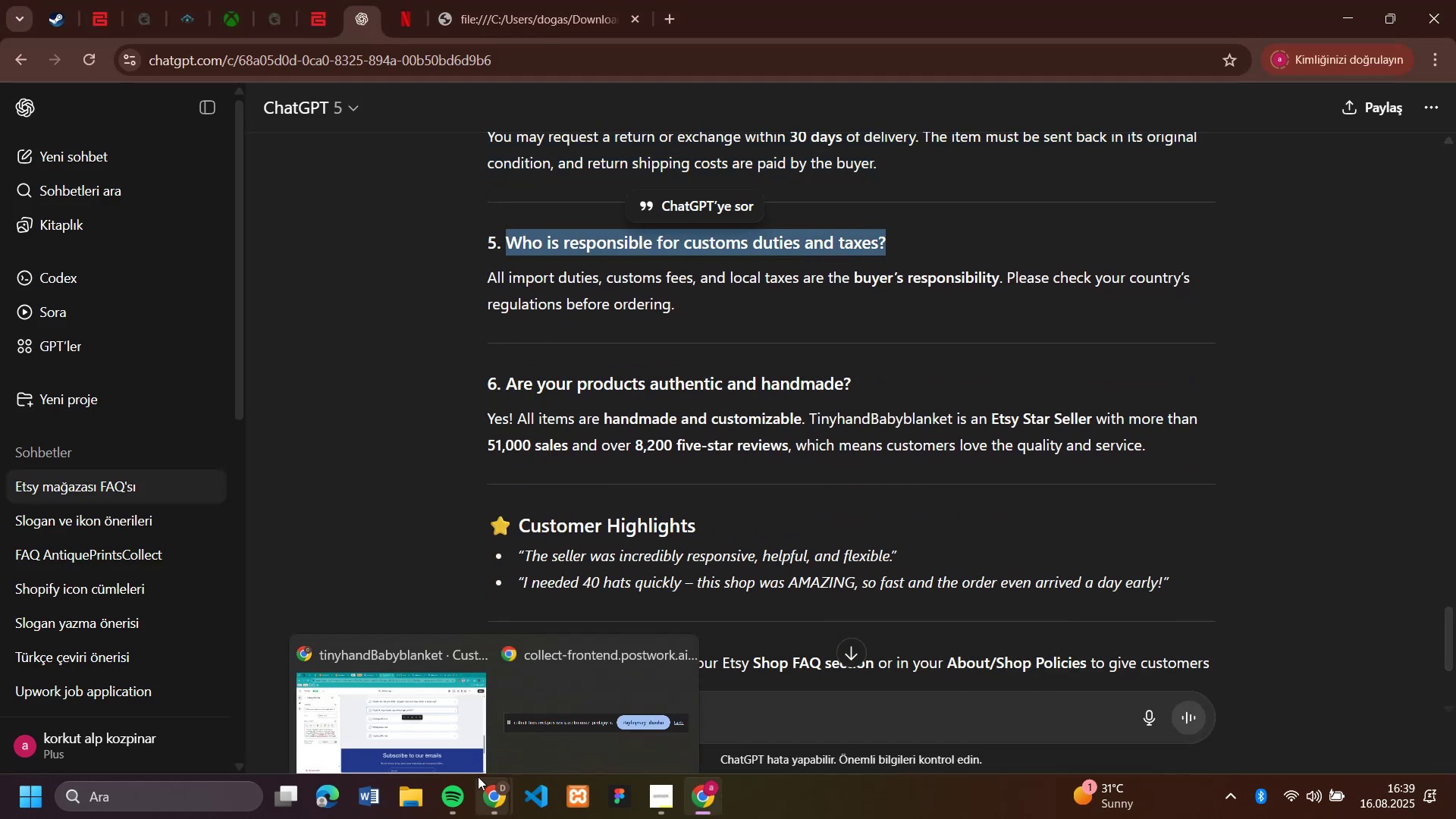 
left_click([418, 718])
 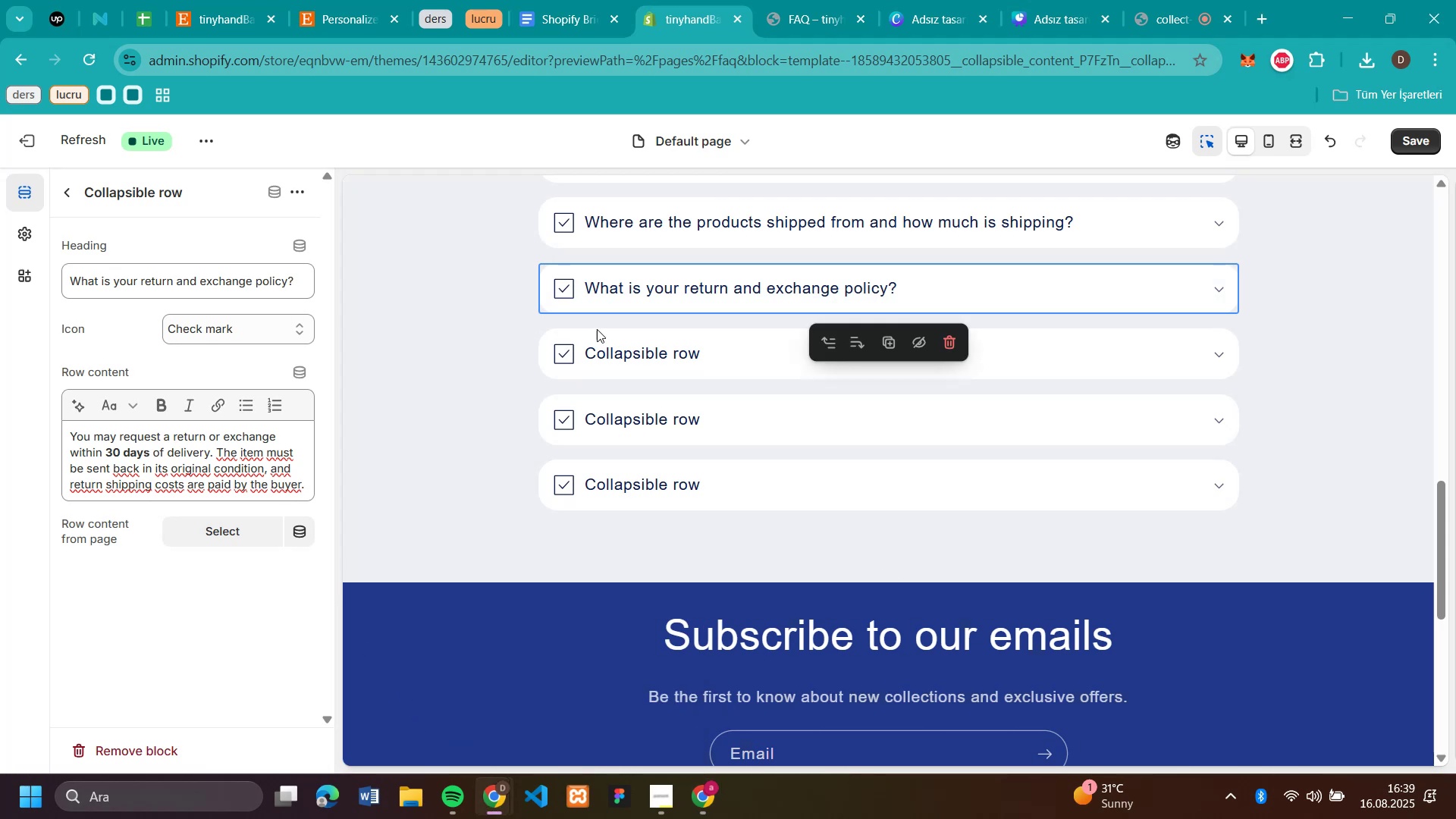 
left_click([610, 362])
 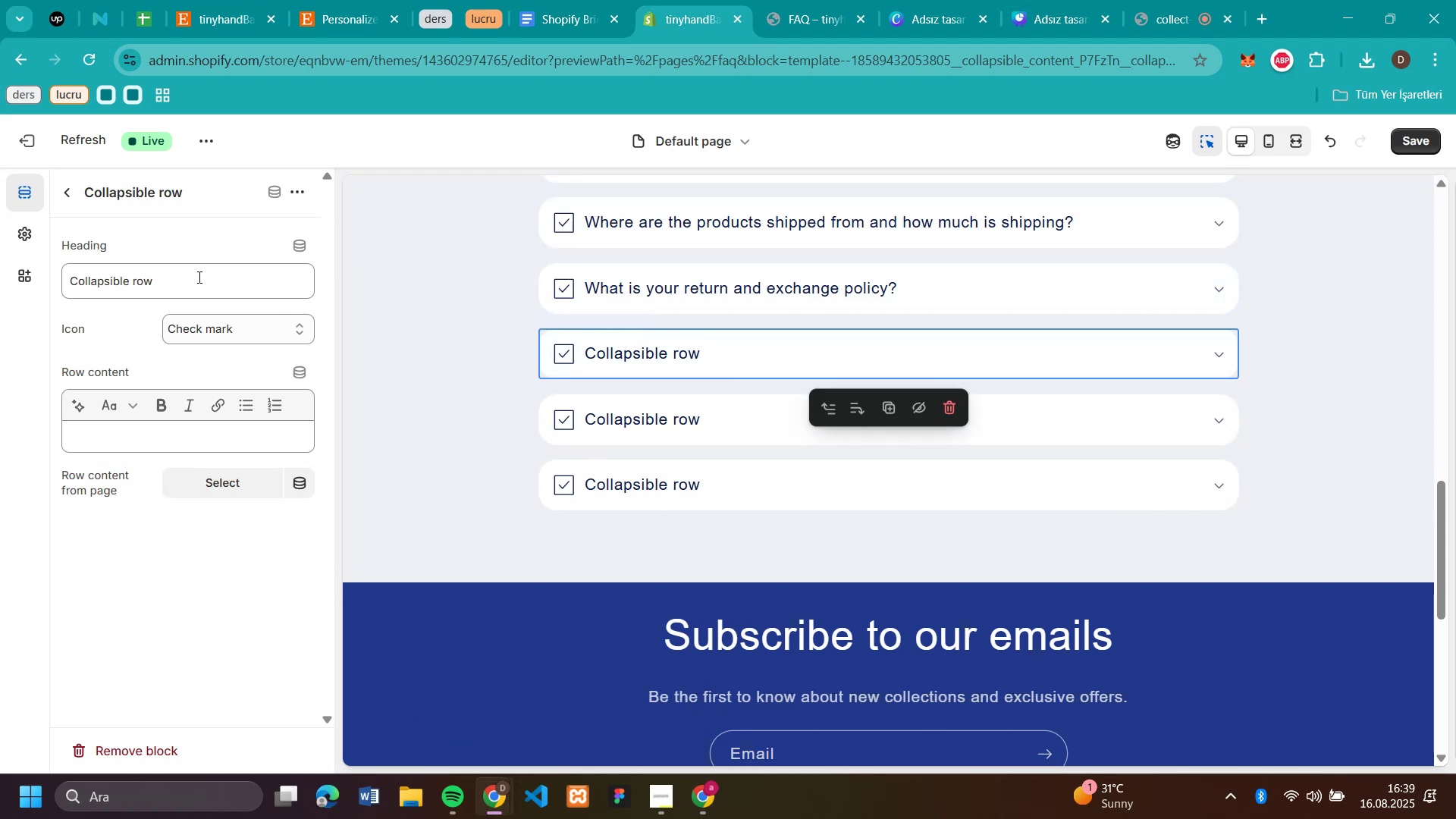 
double_click([198, 277])
 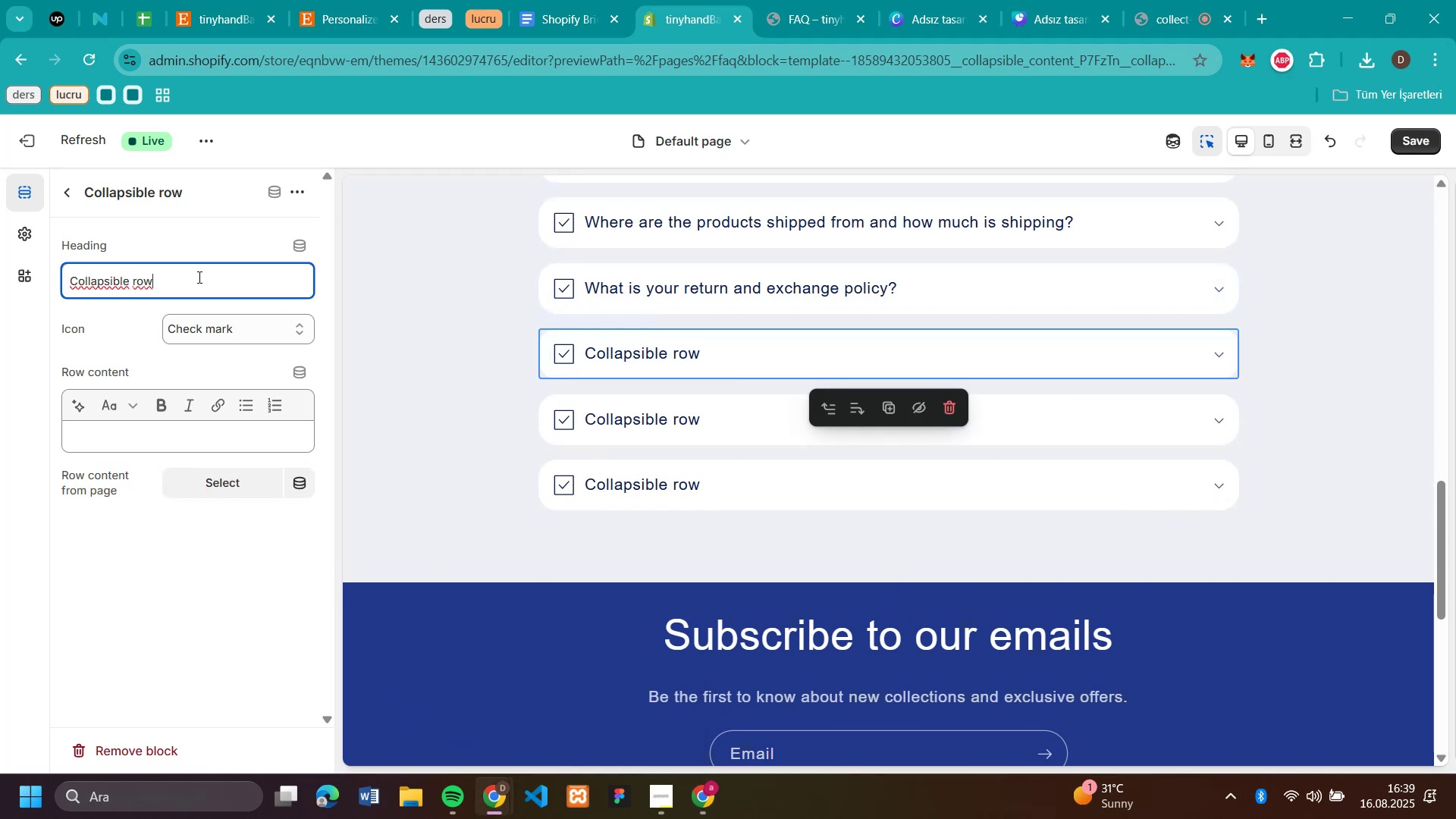 
triple_click([198, 277])
 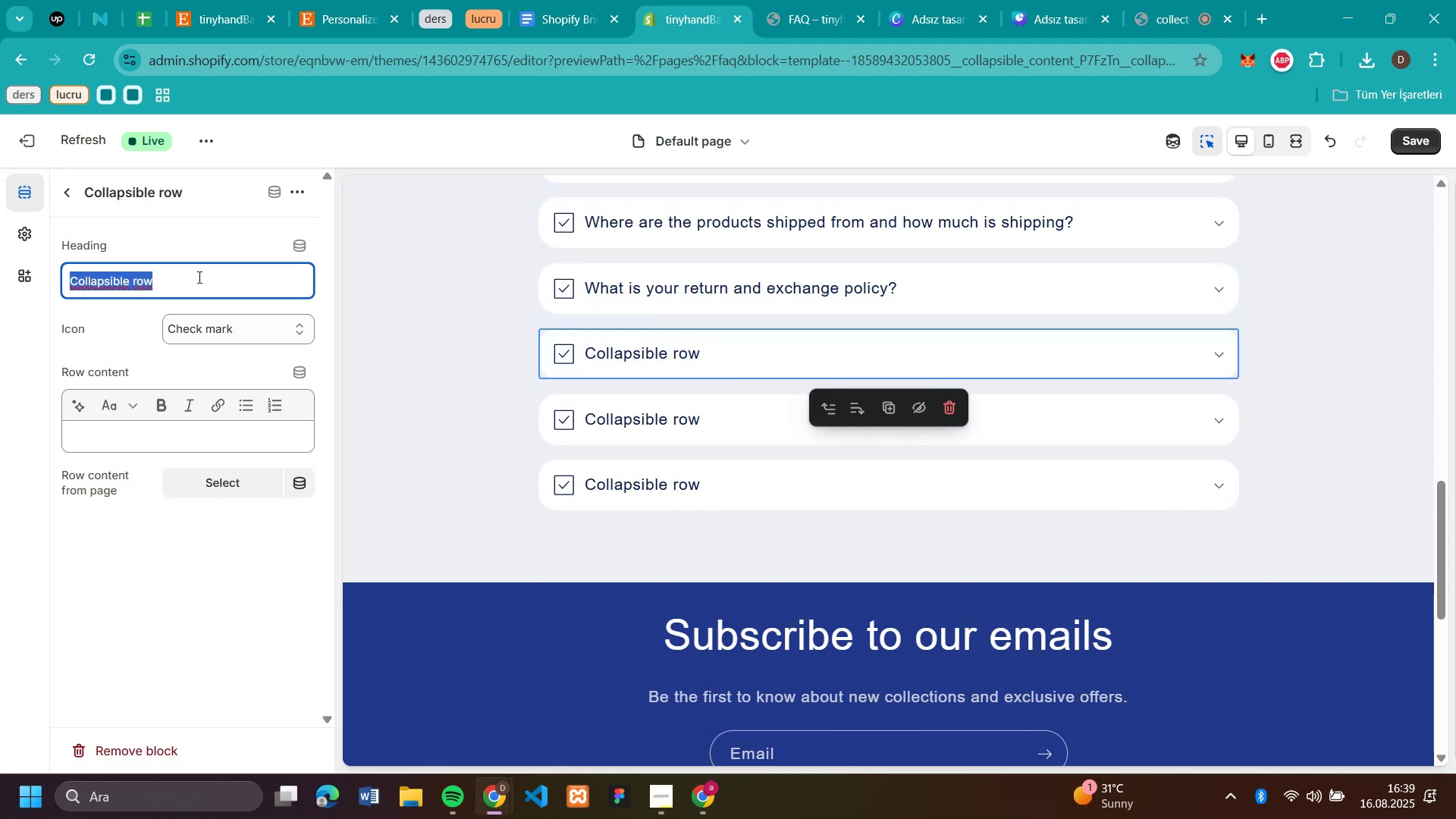 
key(Control+V)
 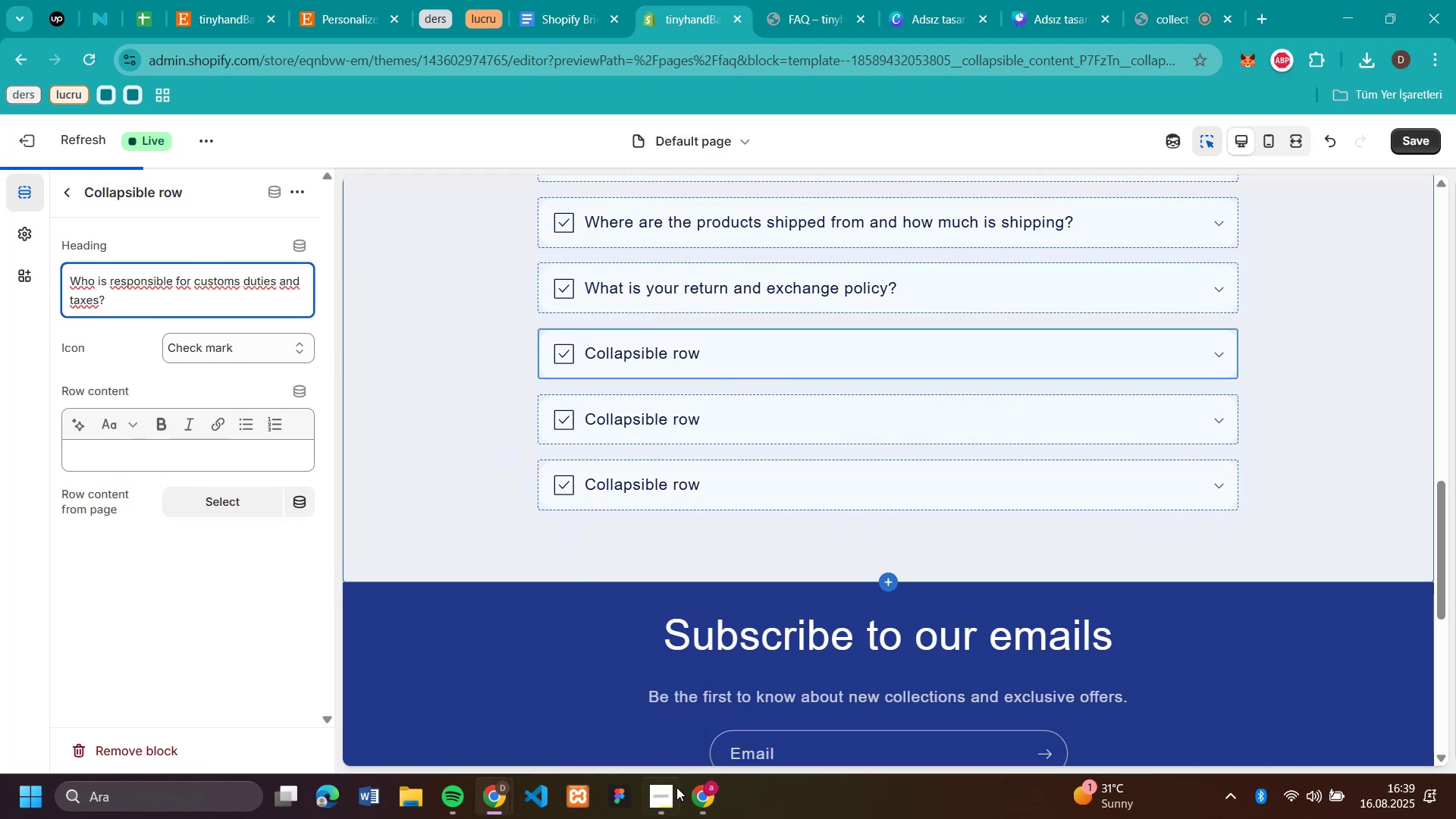 
left_click([705, 818])
 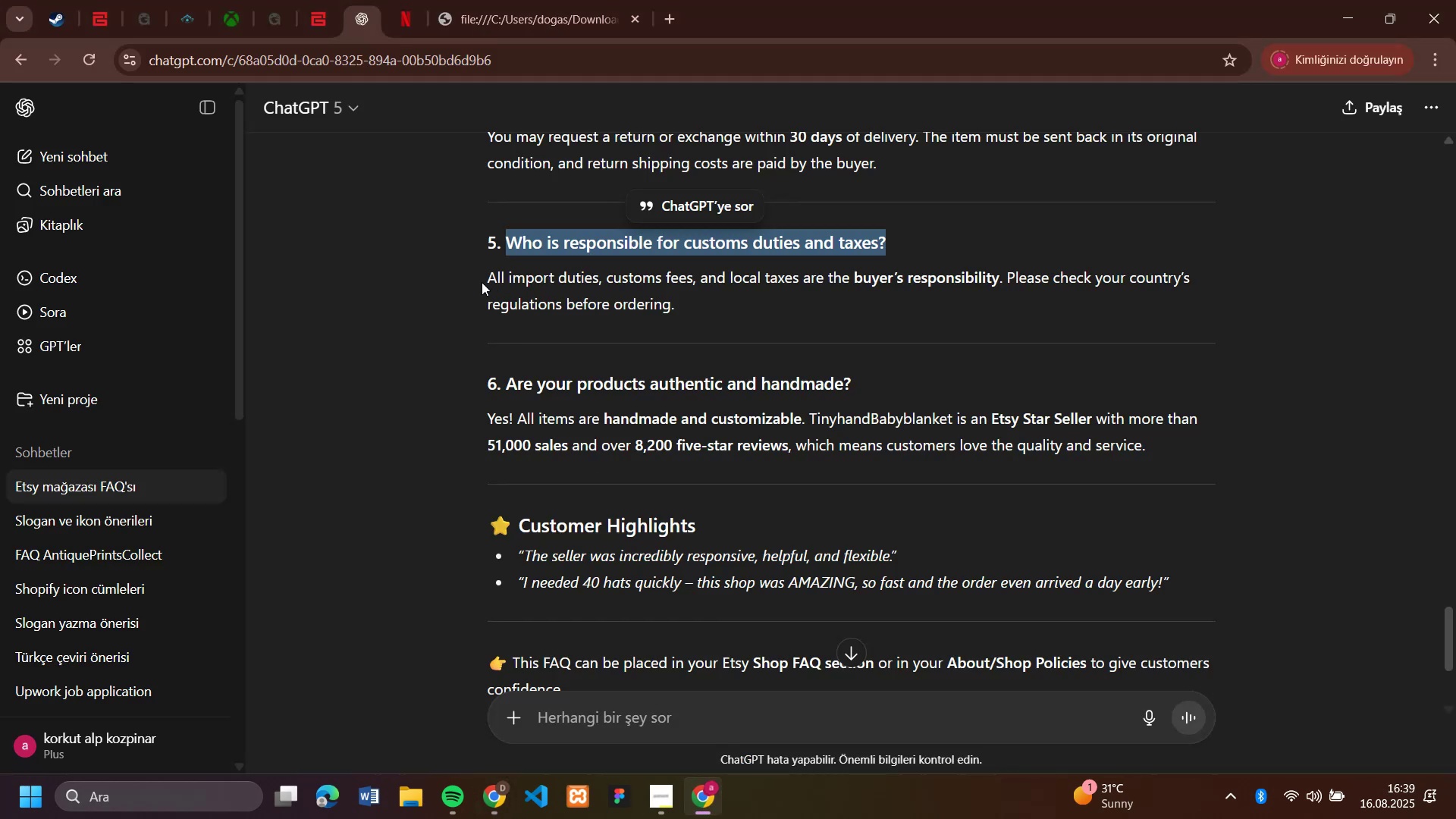 
left_click_drag(start_coordinate=[490, 278], to_coordinate=[723, 315])
 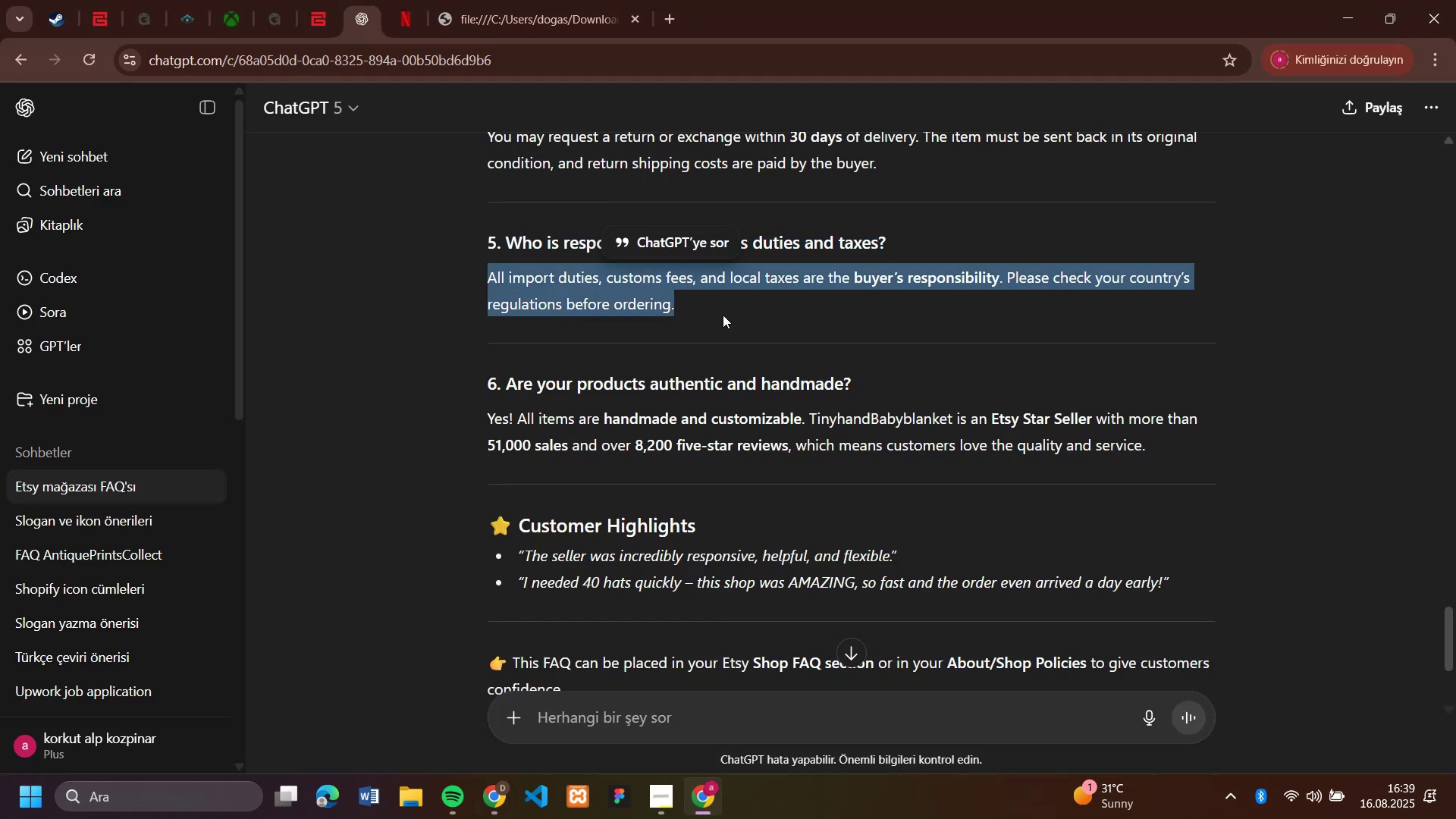 
key(Control+C)
 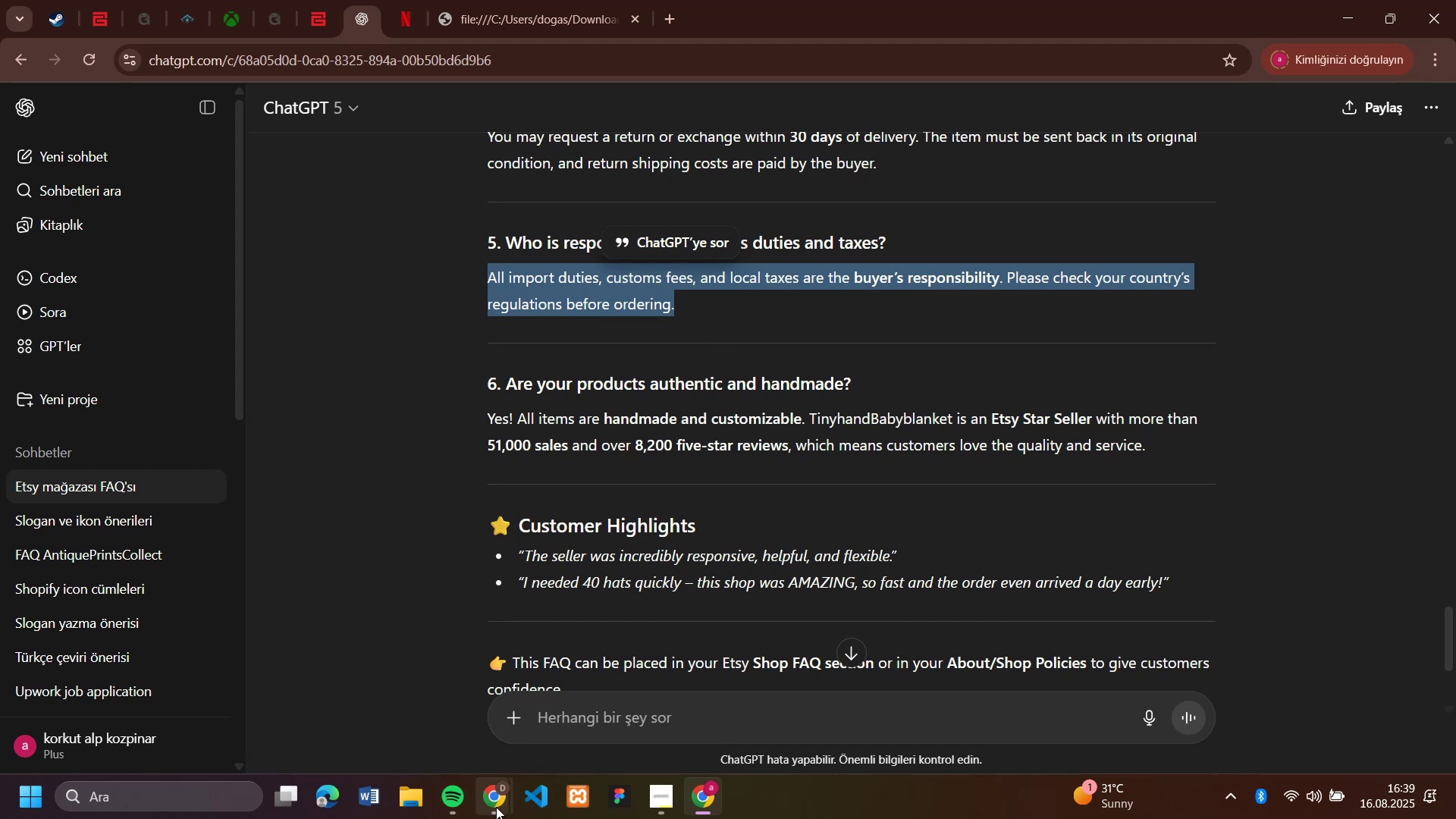 
left_click([420, 719])
 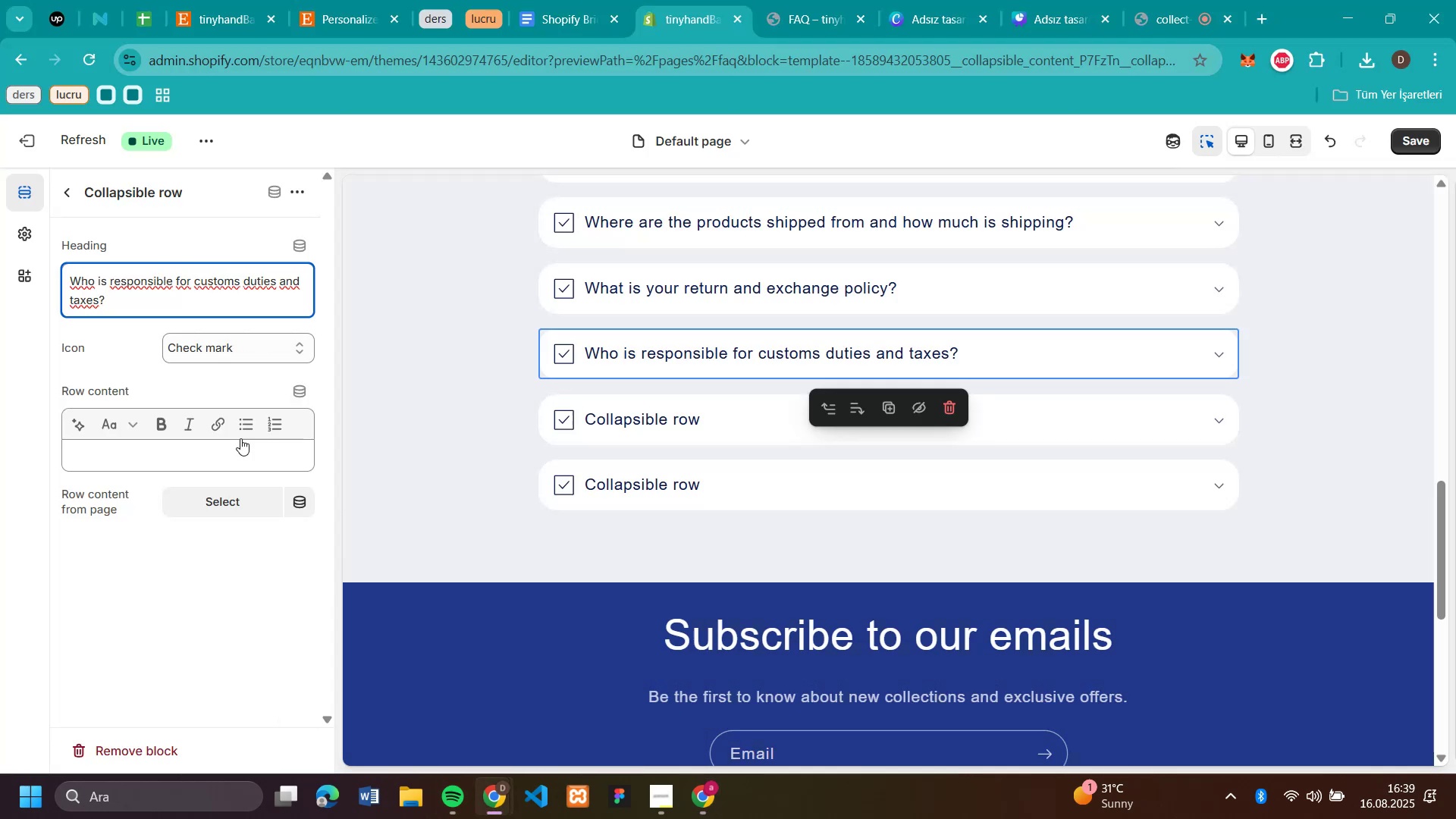 
left_click([234, 447])
 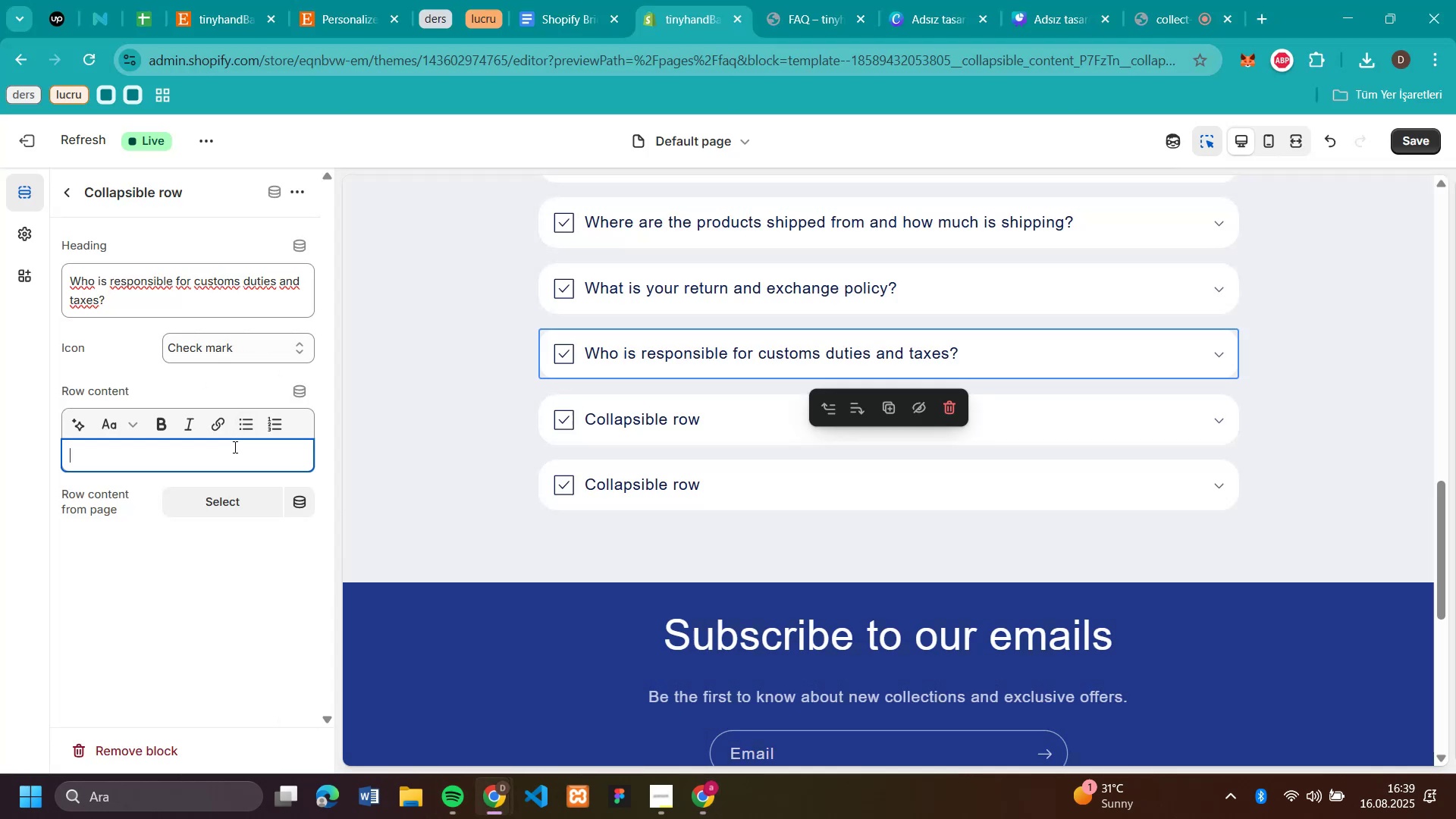 
key(Control+V)
 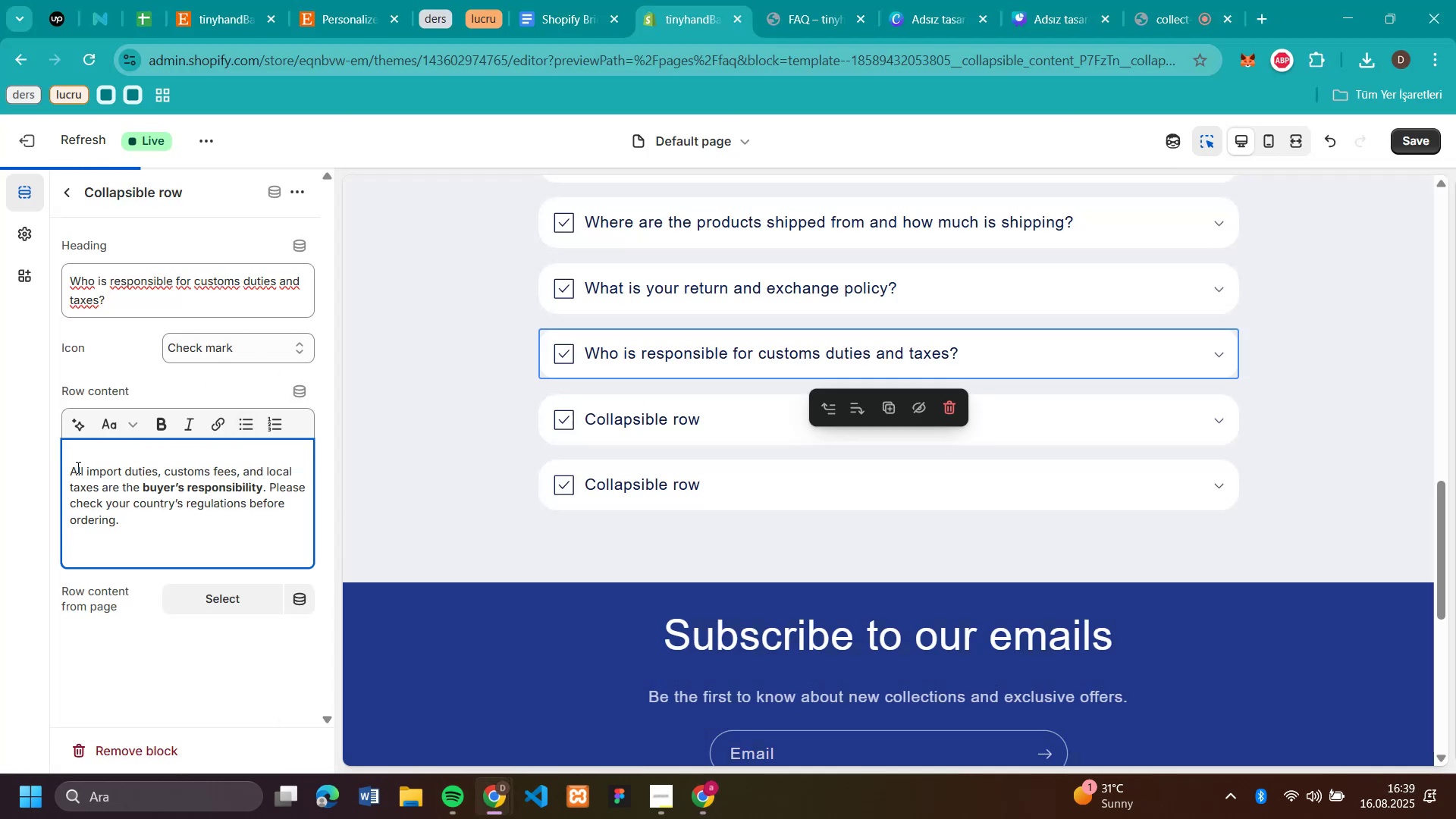 
left_click([71, 465])
 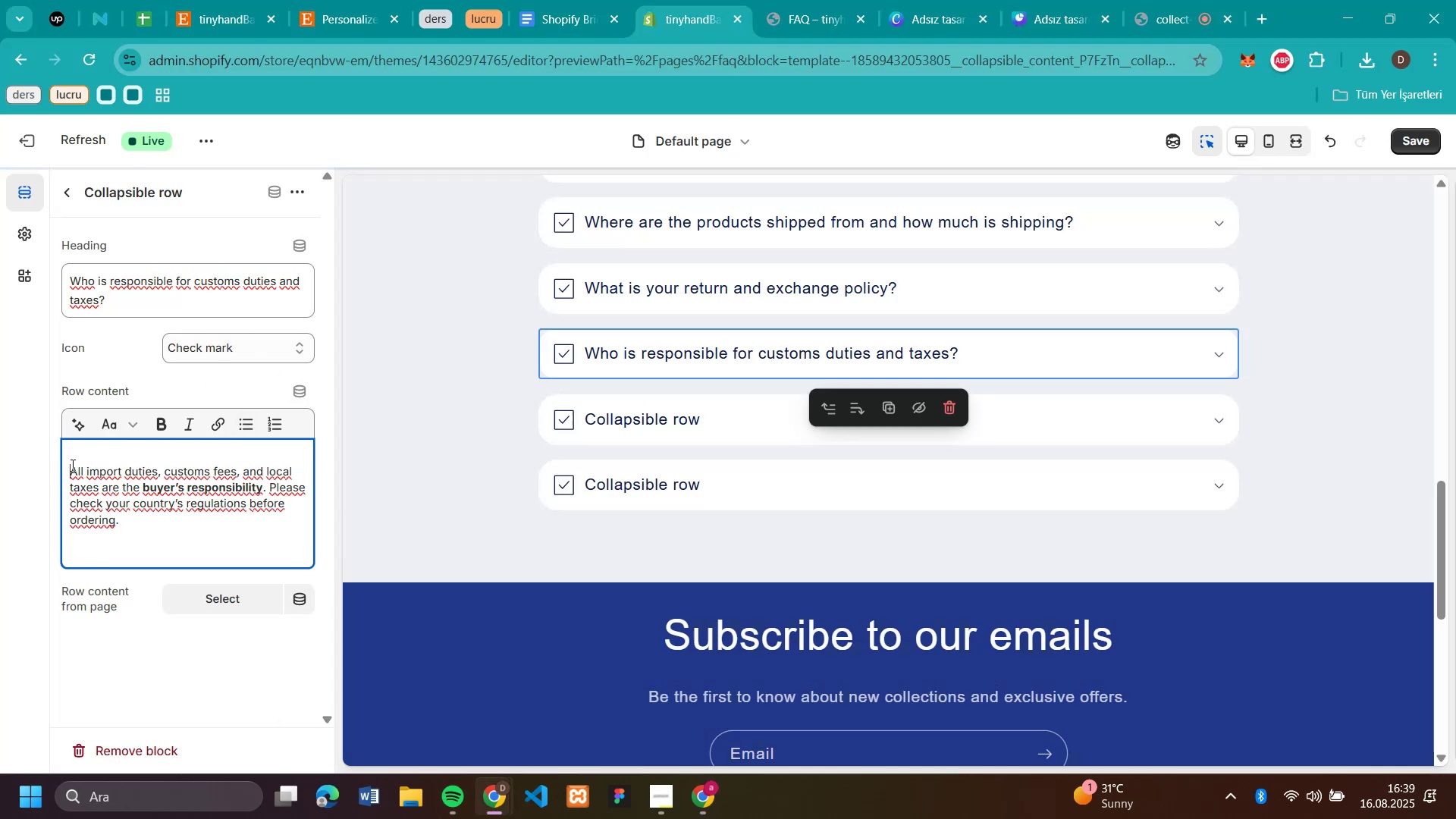 
key(Backspace)
 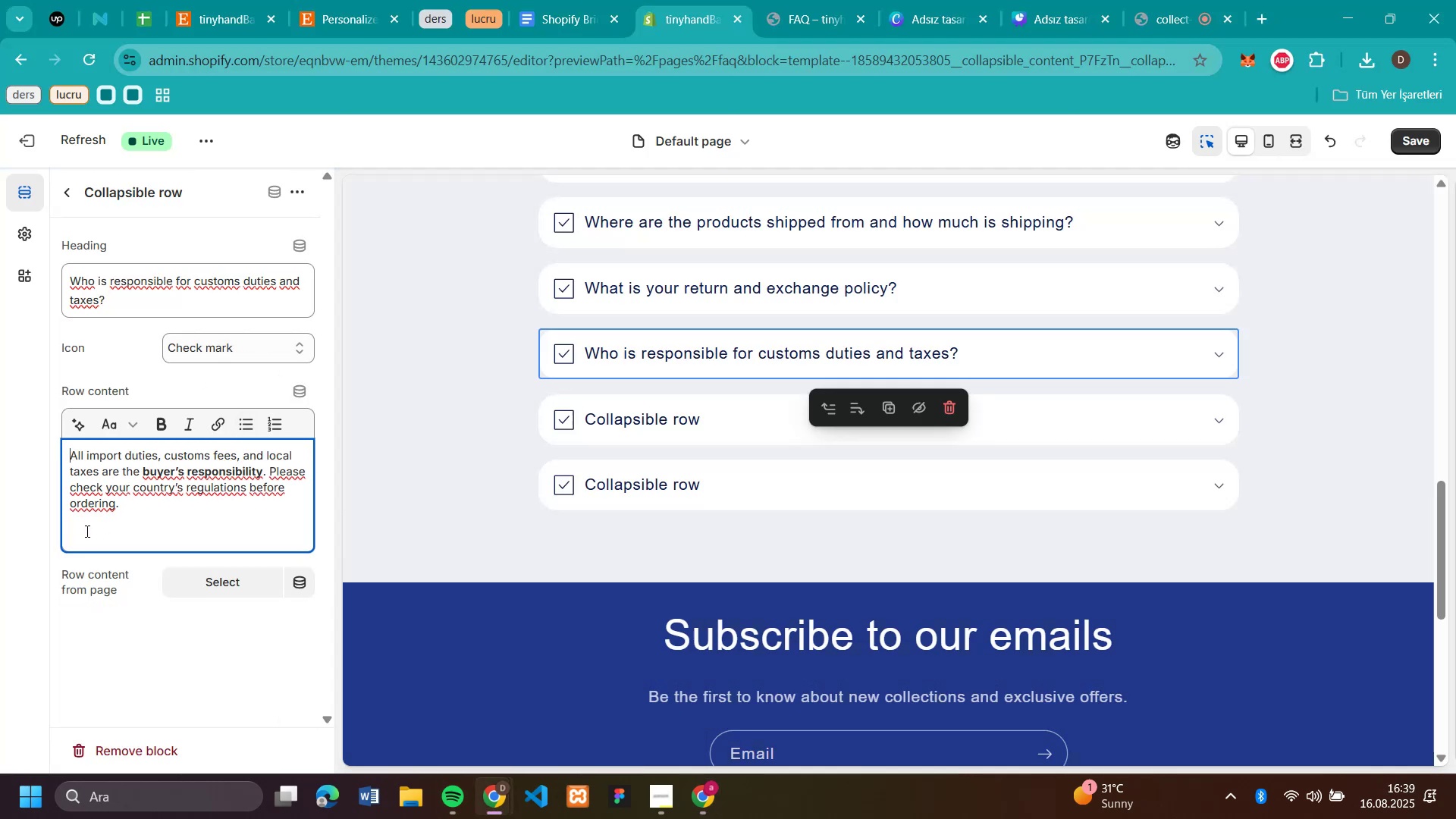 
left_click([86, 532])
 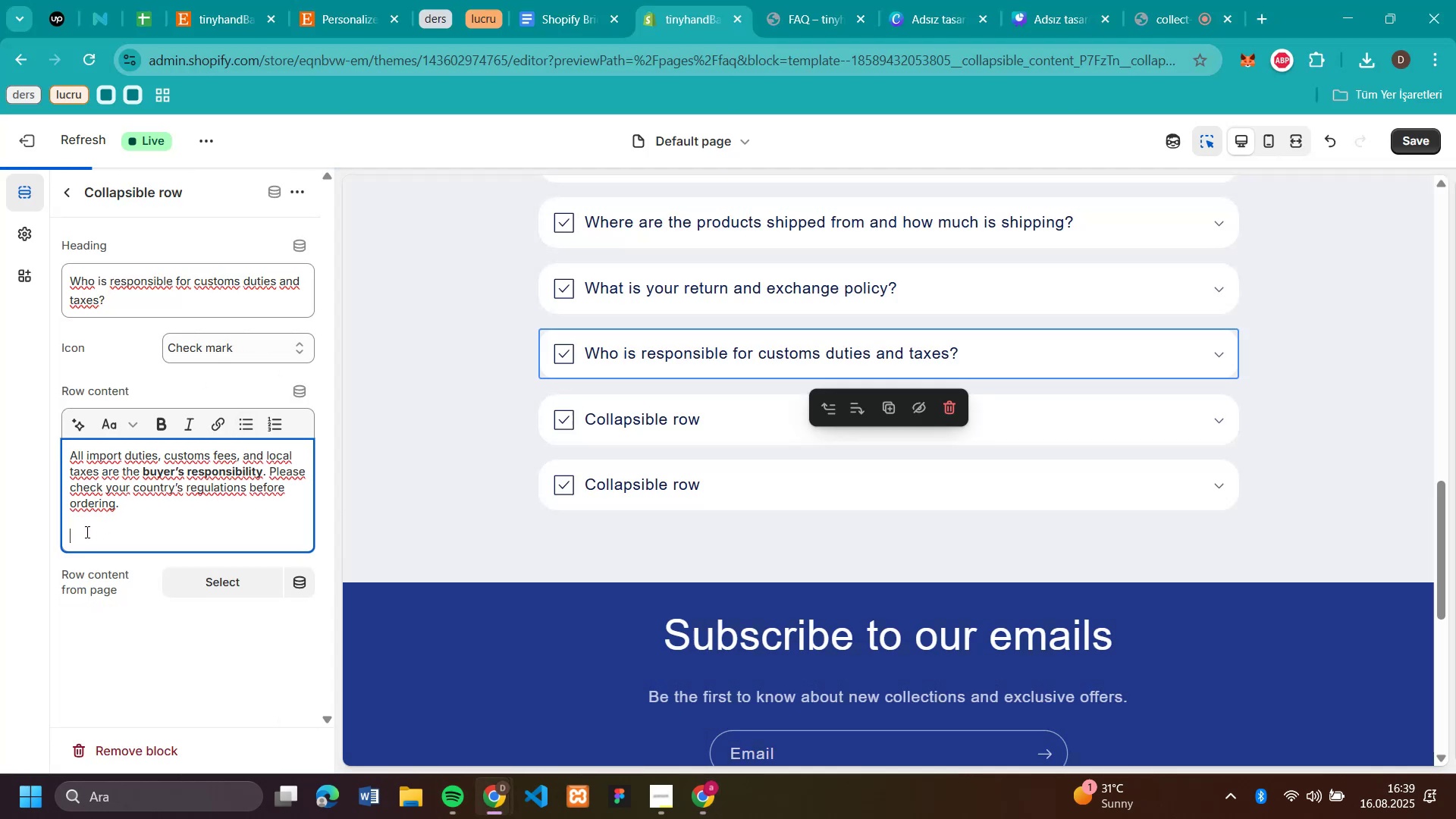 
key(Backspace)
 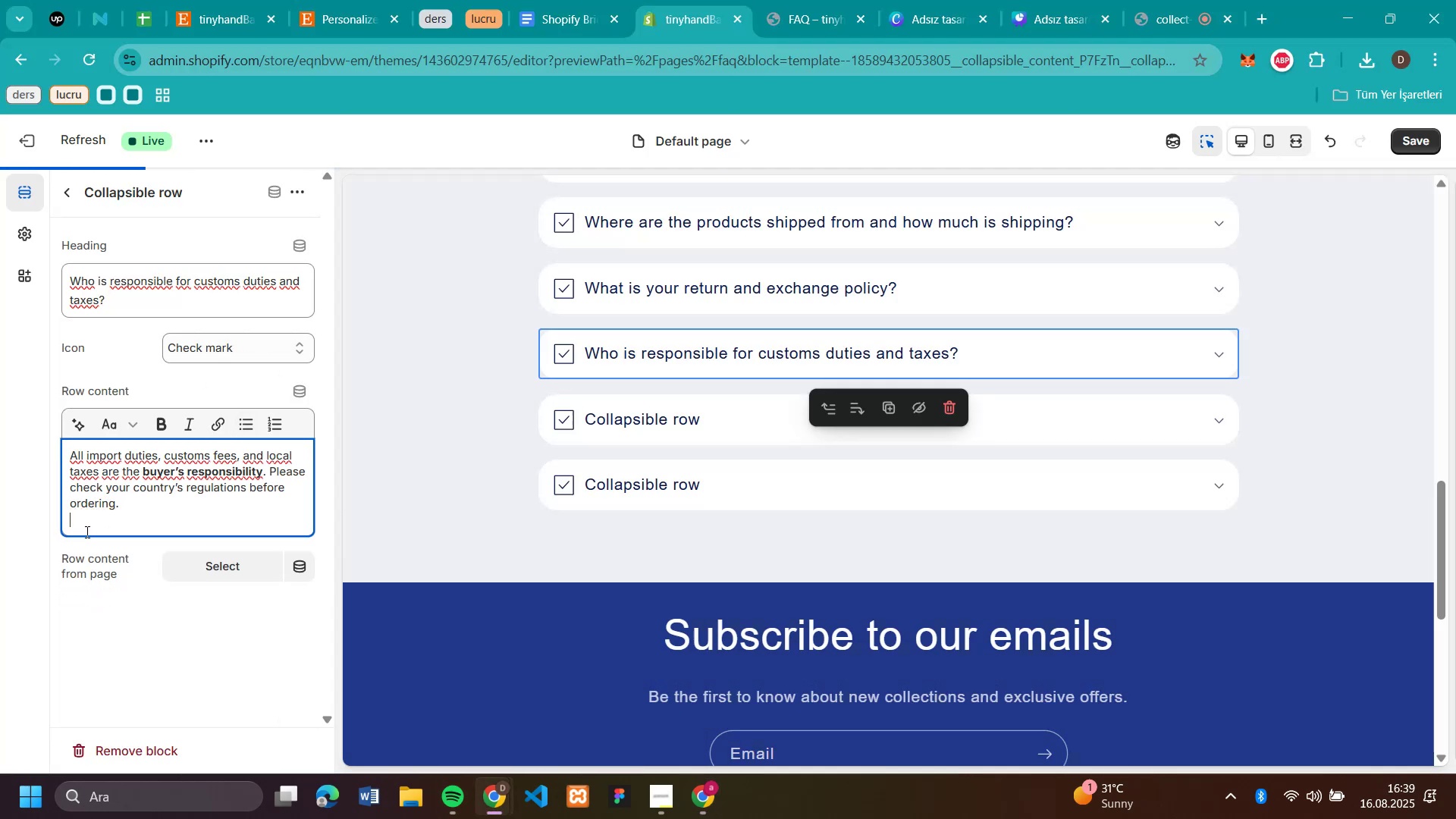 
key(Backspace)
 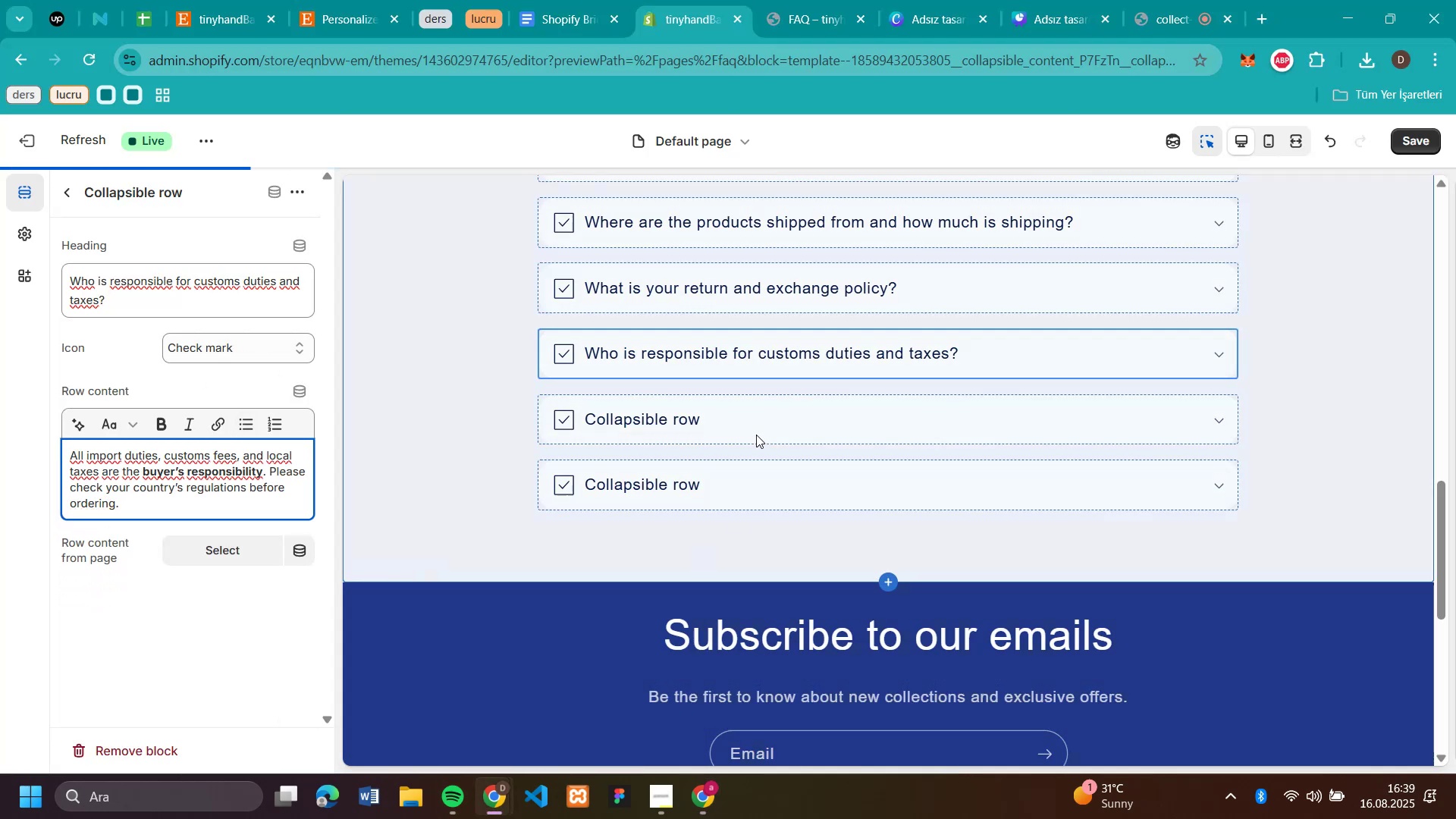 
left_click([740, 418])
 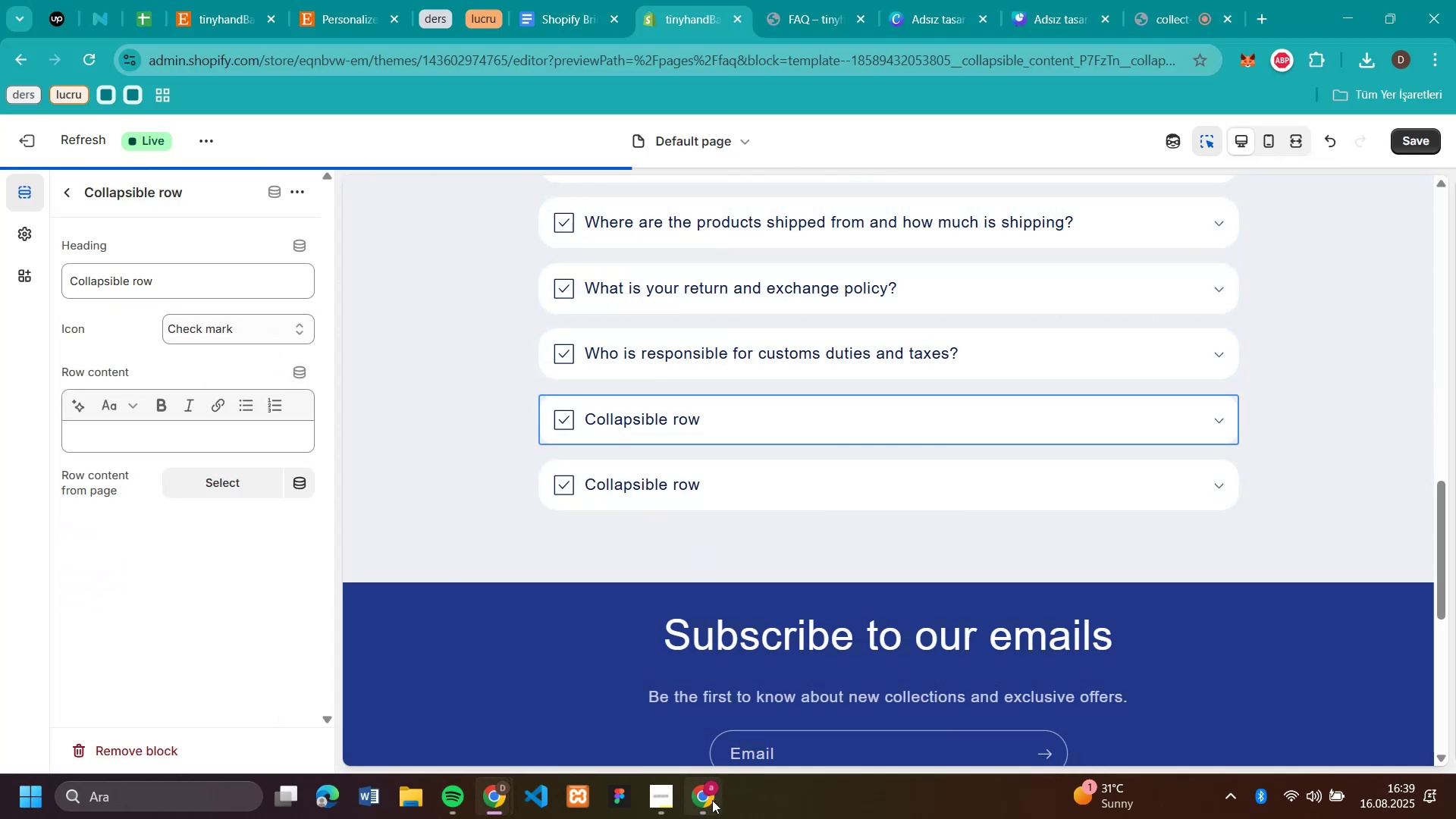 
left_click([709, 804])
 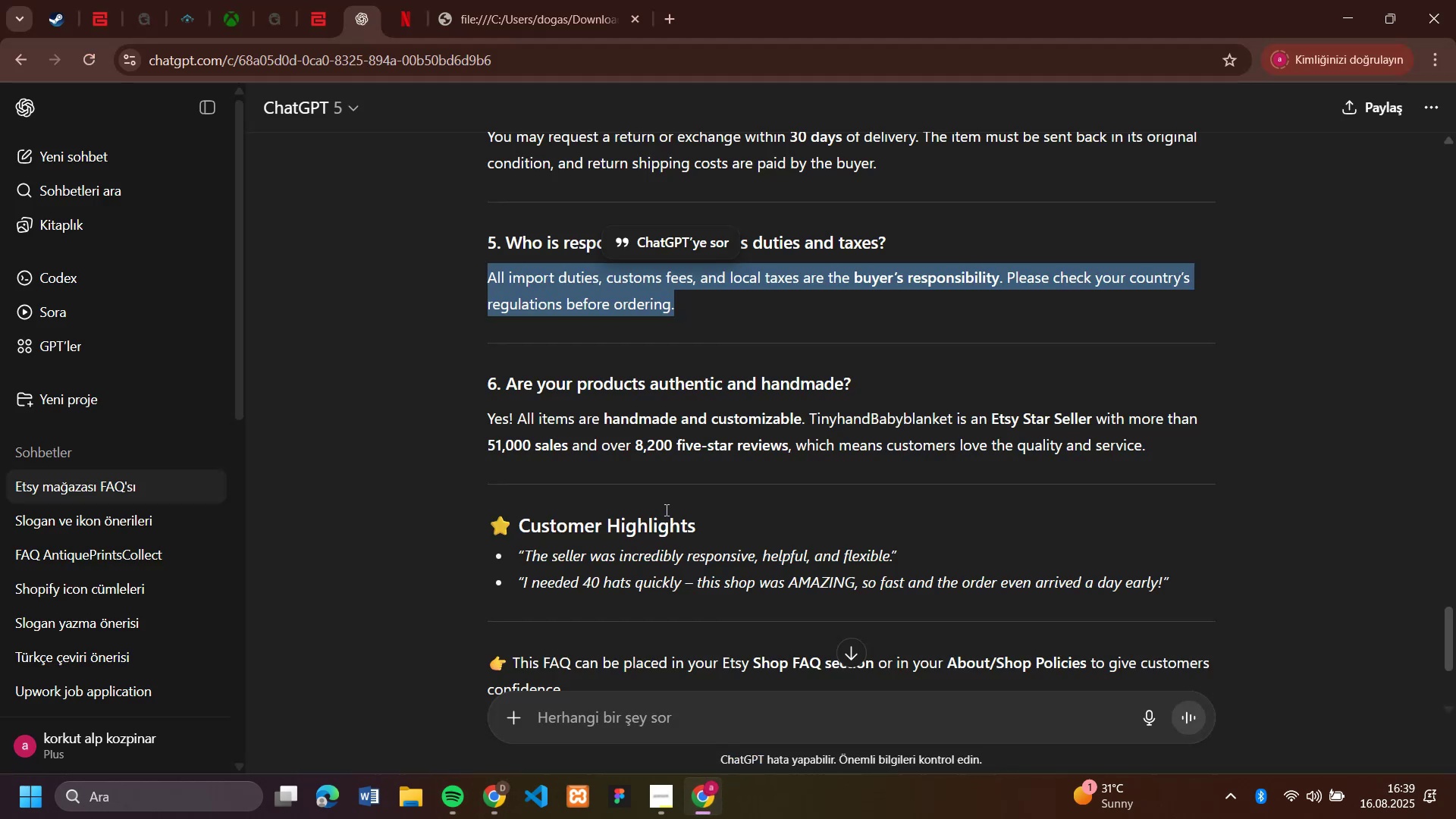 
scroll: coordinate [638, 427], scroll_direction: down, amount: 1.0
 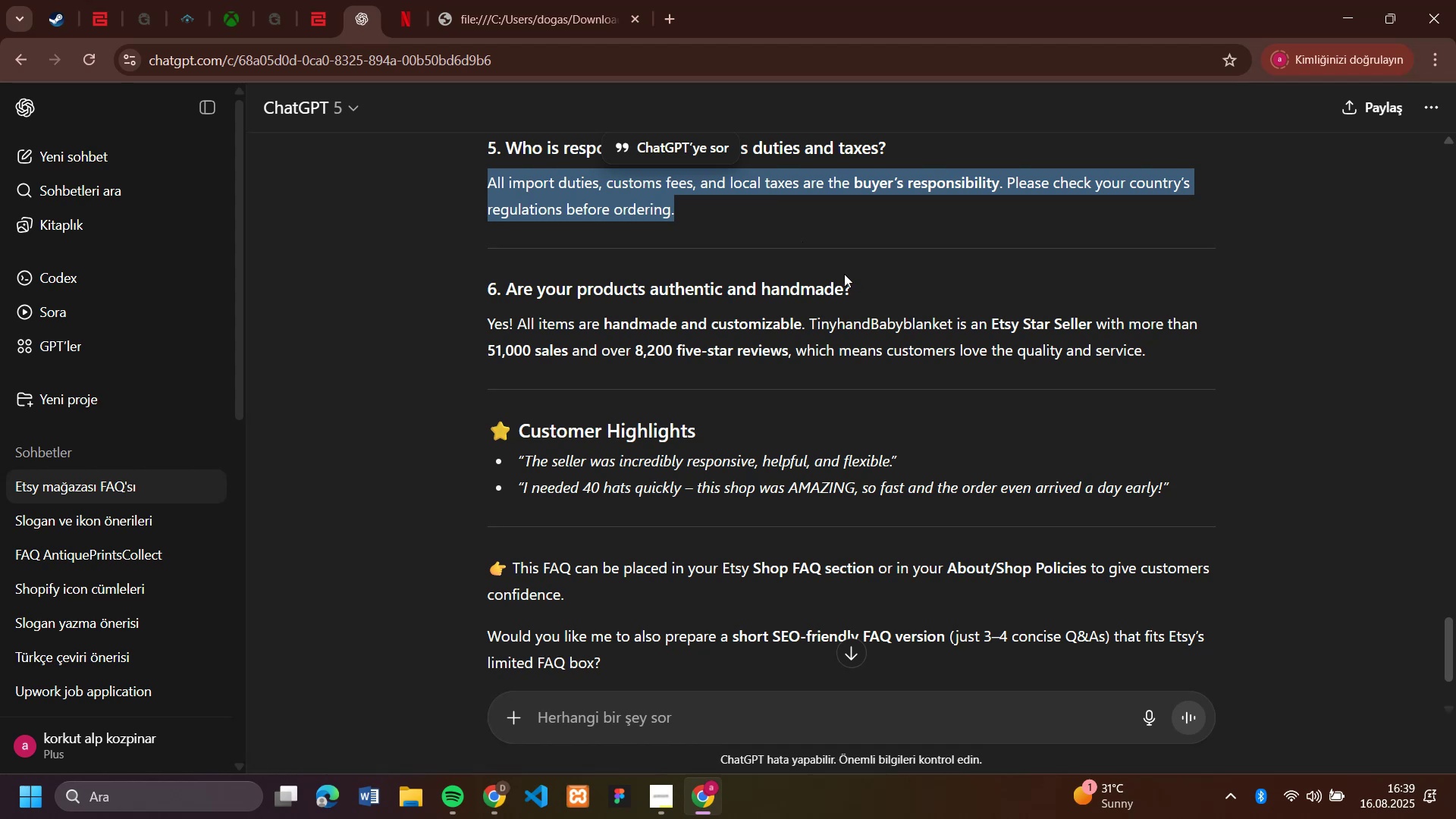 
left_click_drag(start_coordinate=[858, 276], to_coordinate=[507, 288])
 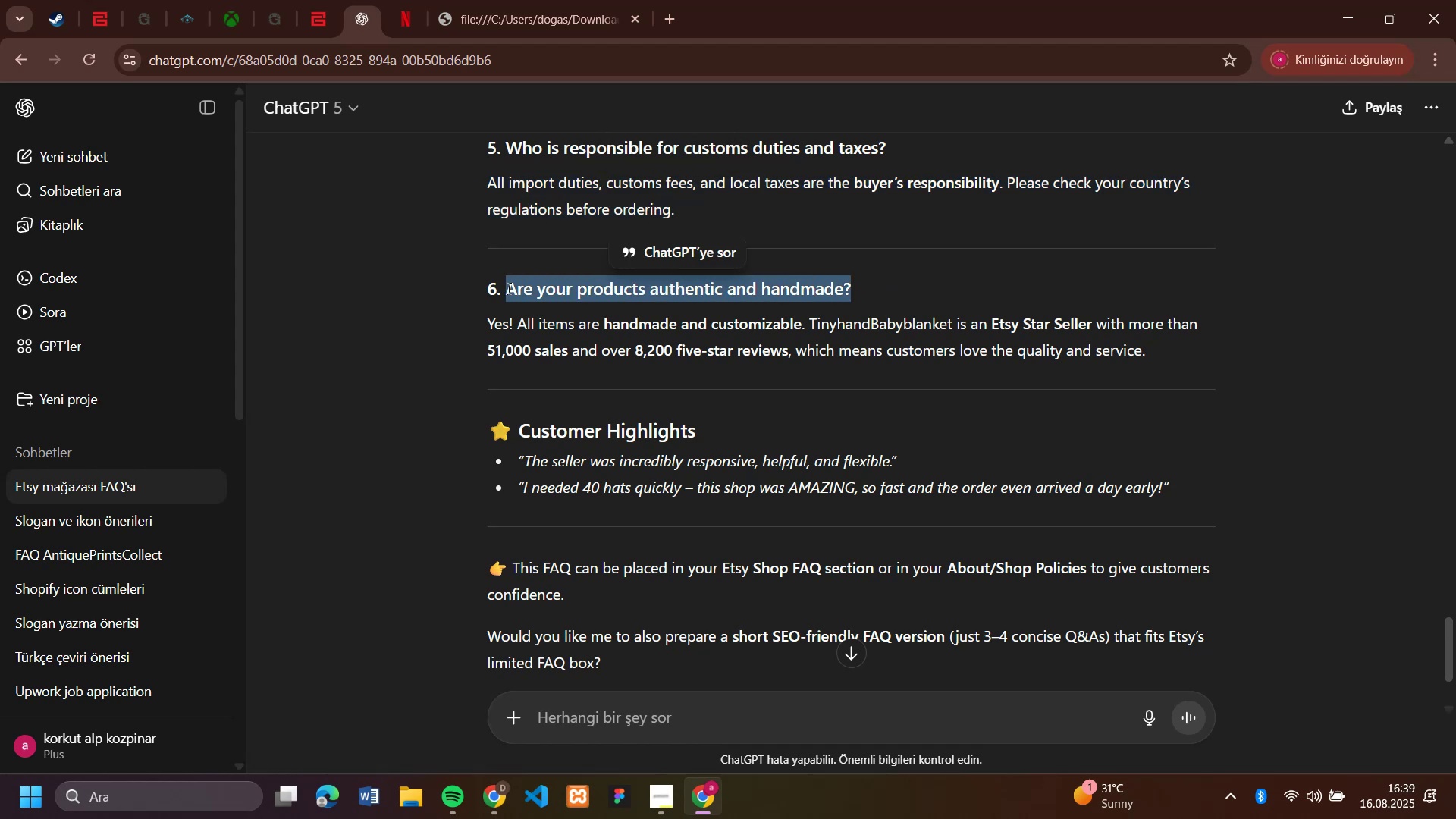 
key(Control+C)
 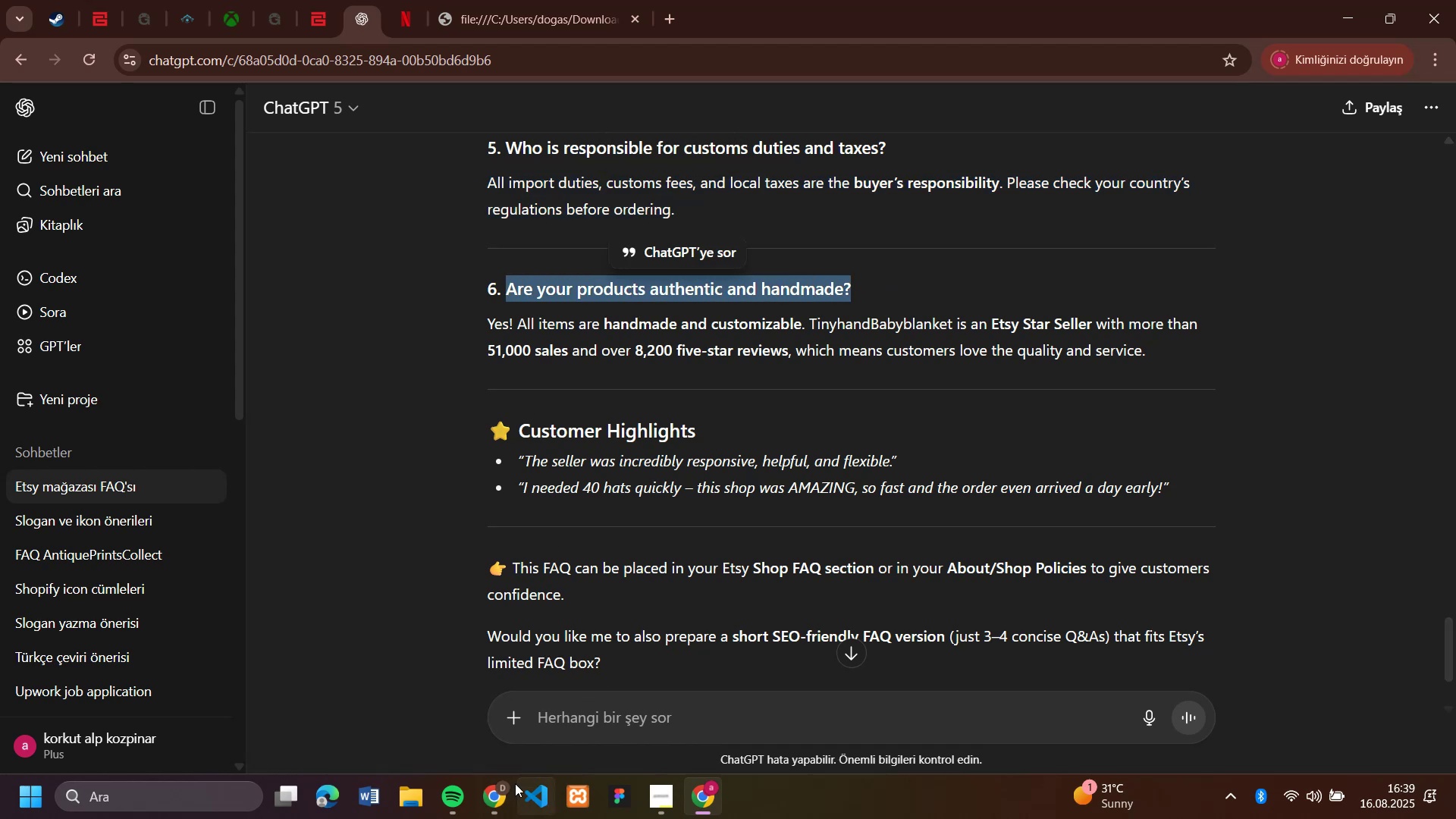 
left_click([500, 795])
 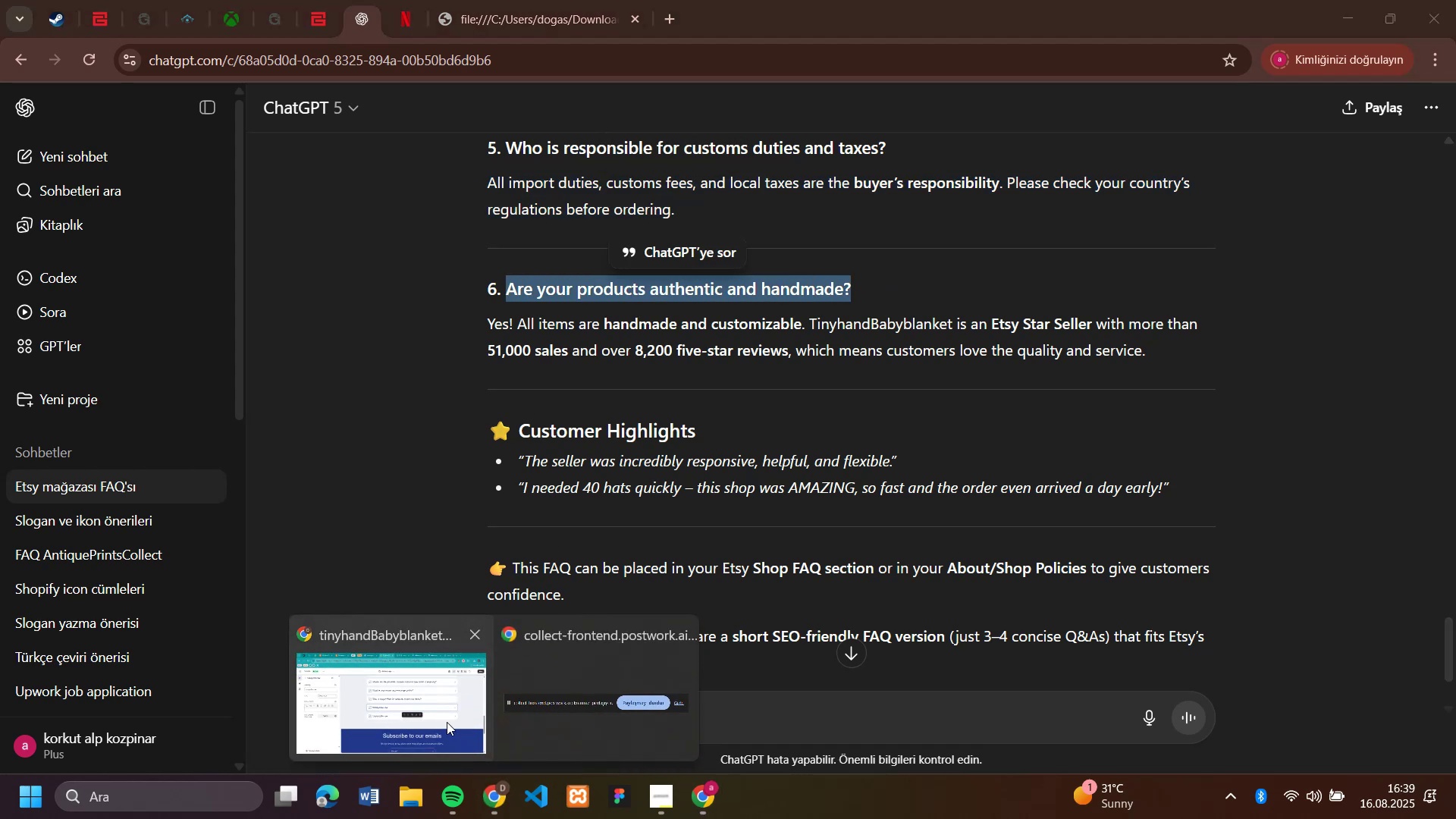 
left_click([441, 719])
 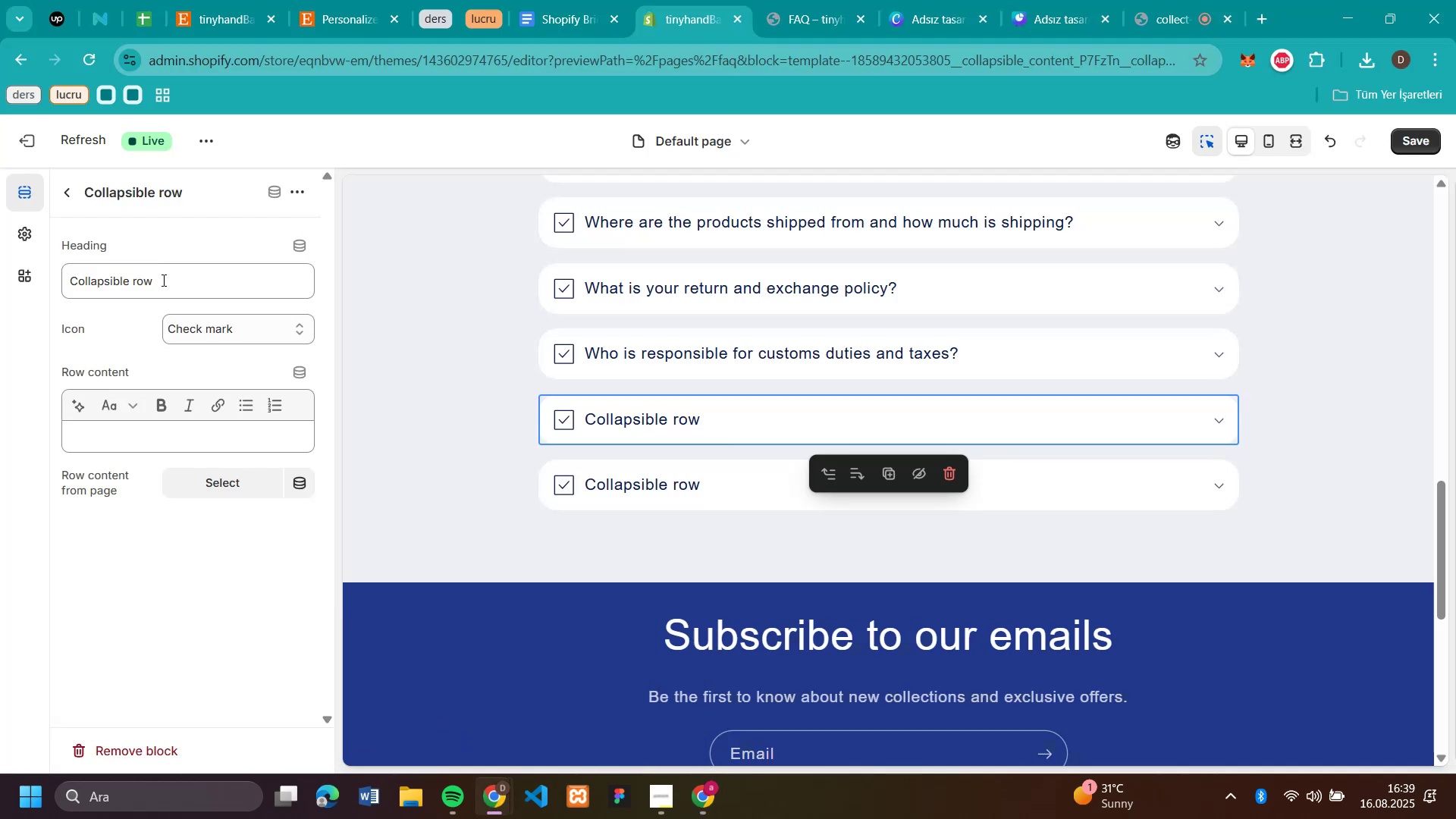 
double_click([162, 280])
 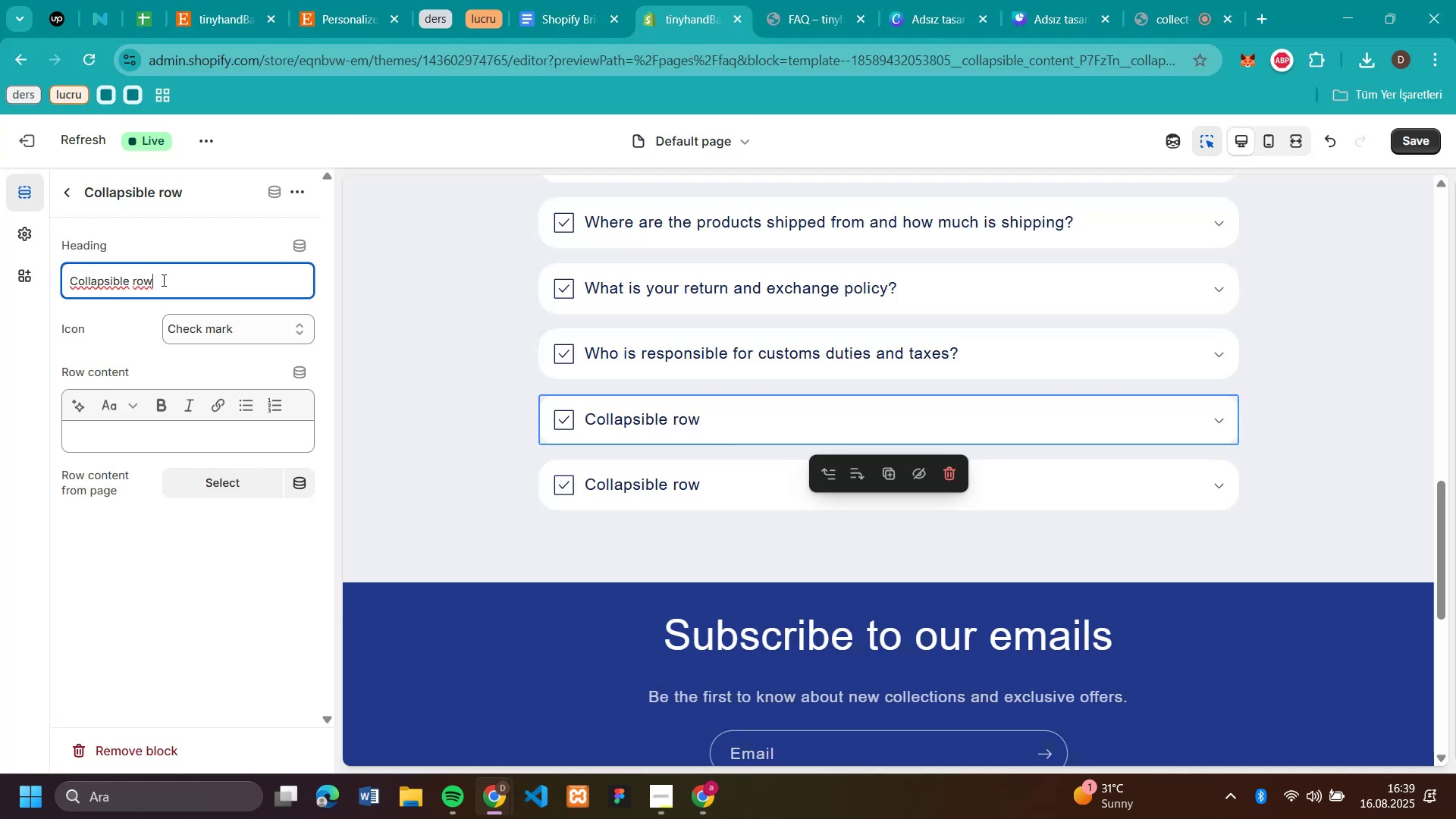 
triple_click([162, 280])
 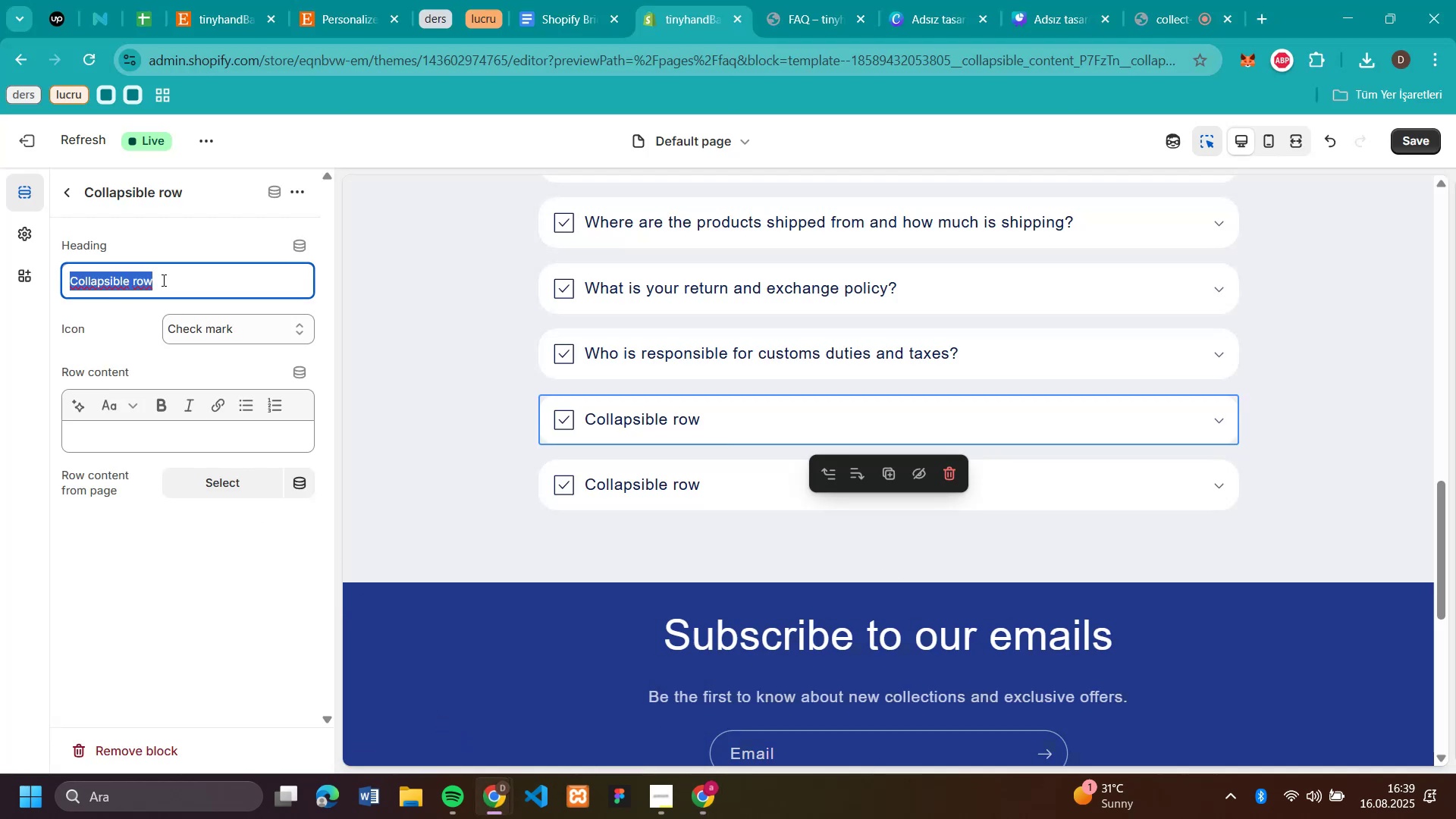 
key(Control+V)
 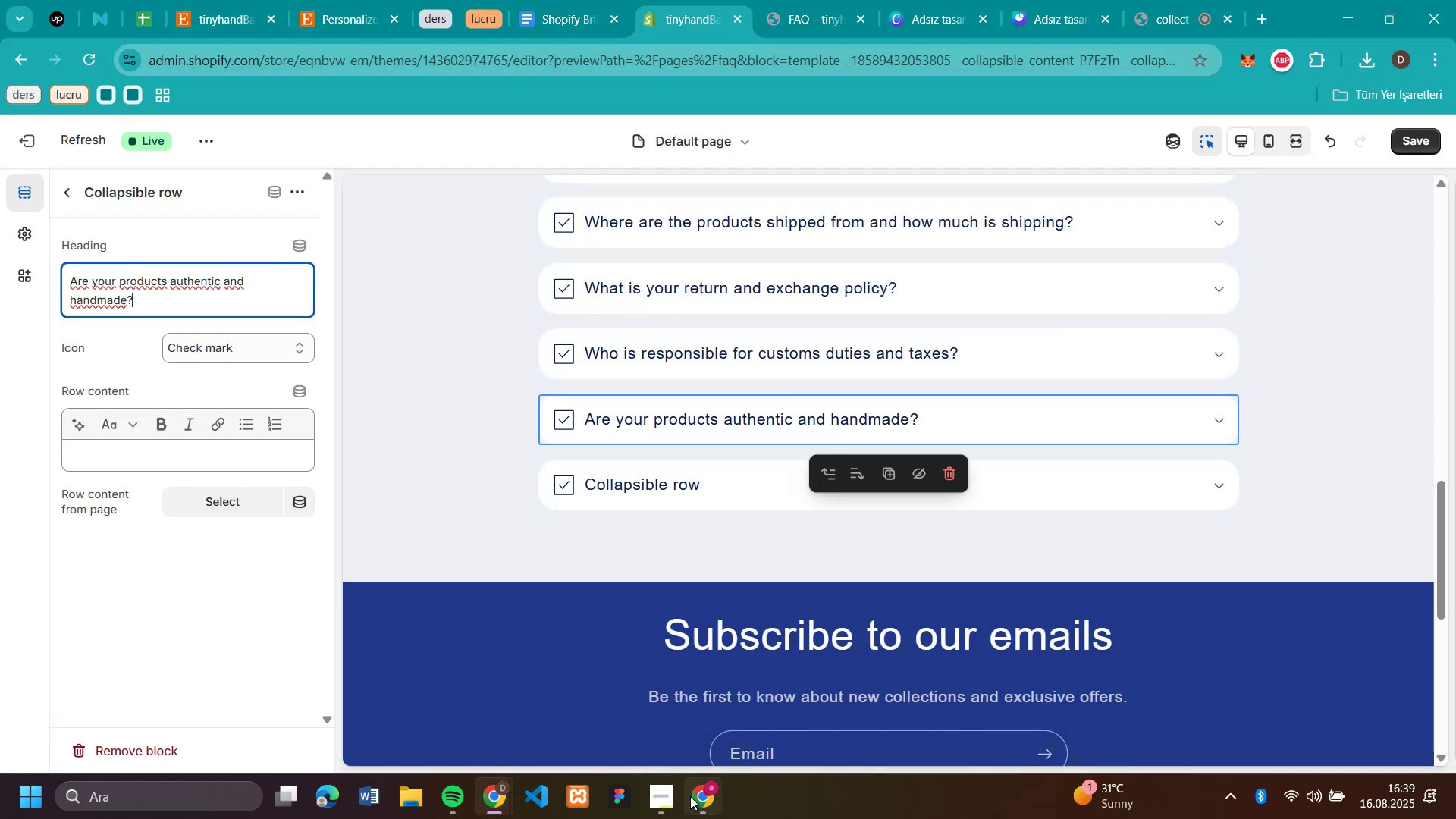 
left_click([696, 798])
 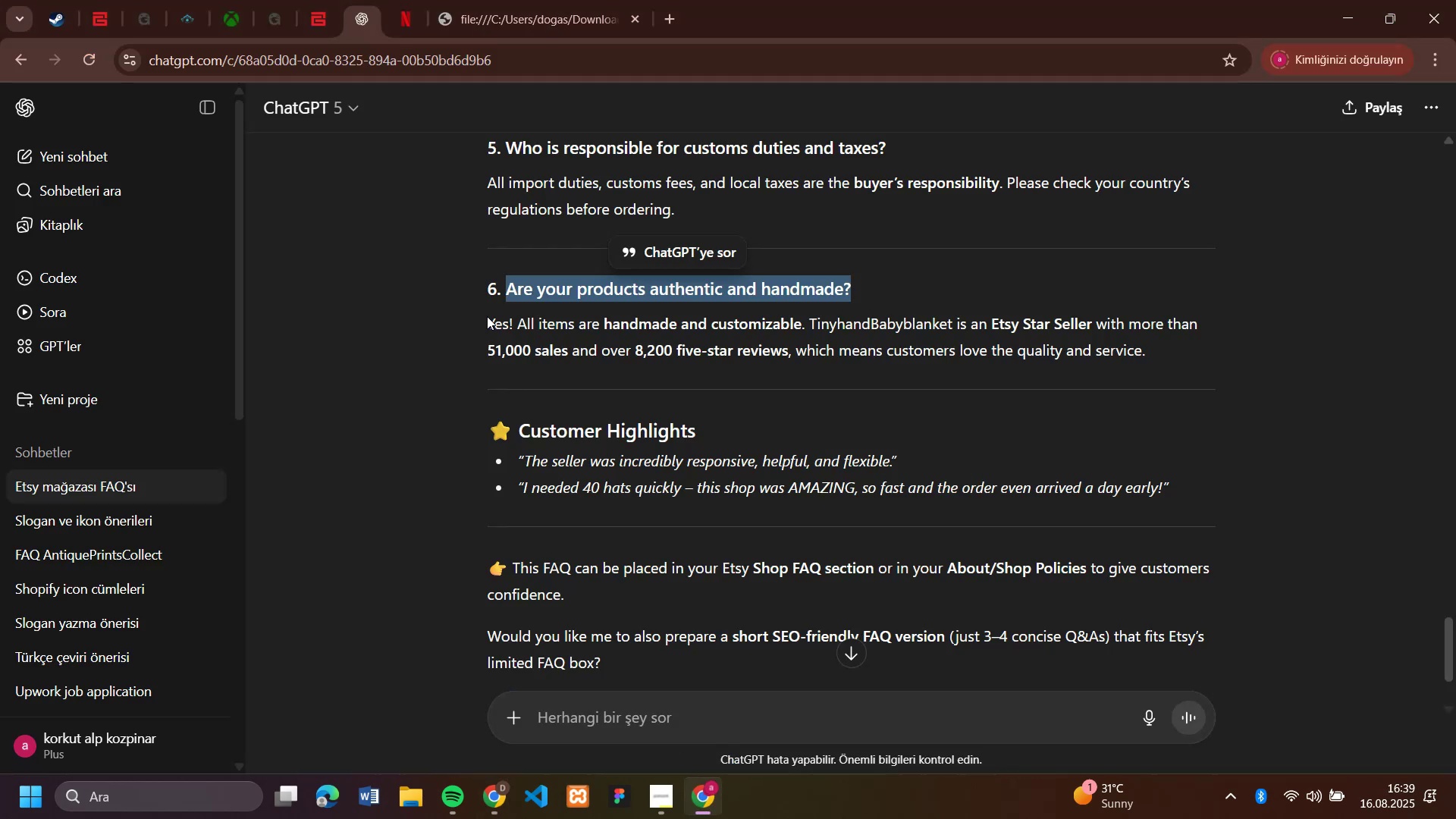 
left_click_drag(start_coordinate=[488, 318], to_coordinate=[805, 328])
 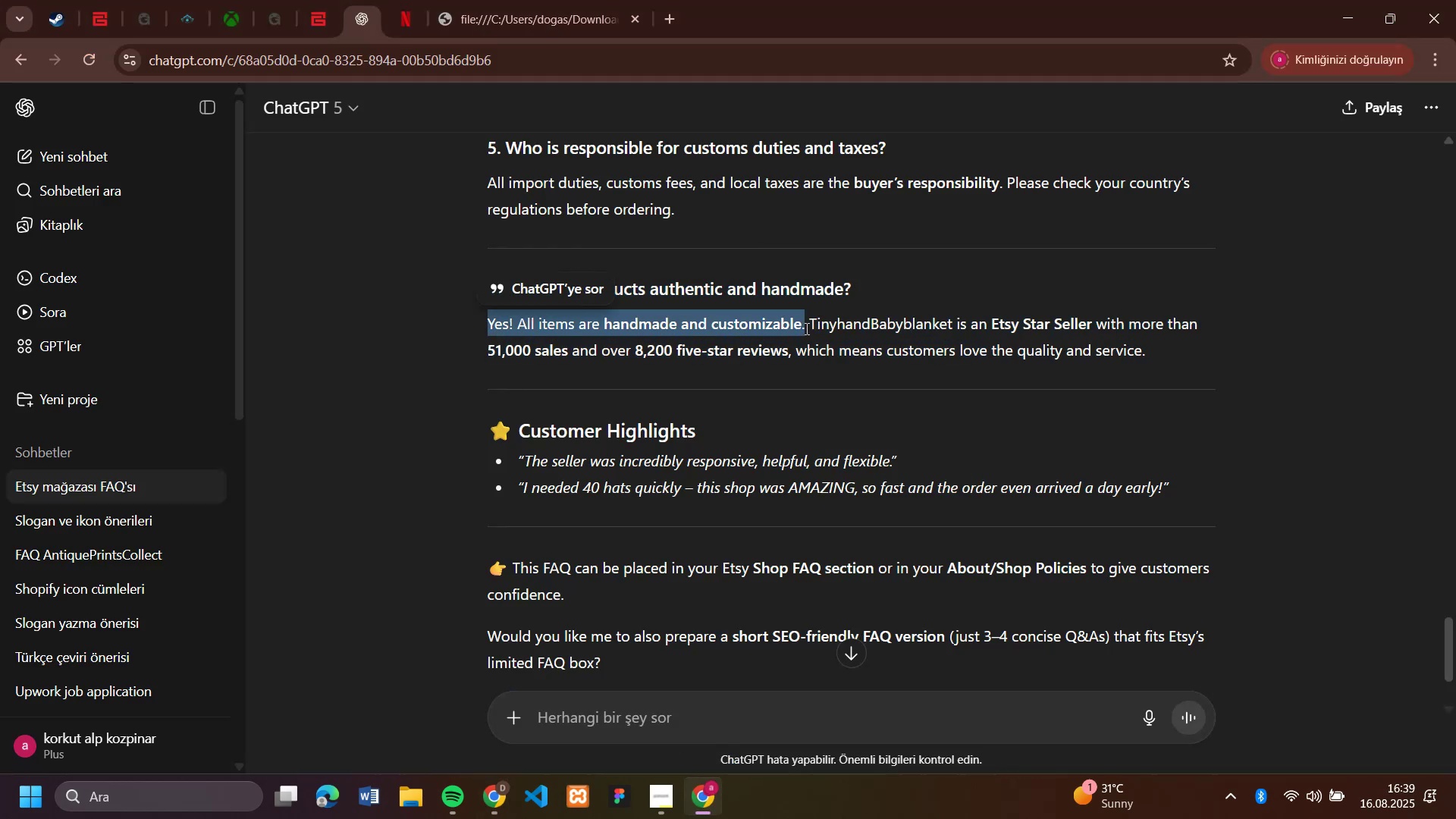 
key(Control+C)
 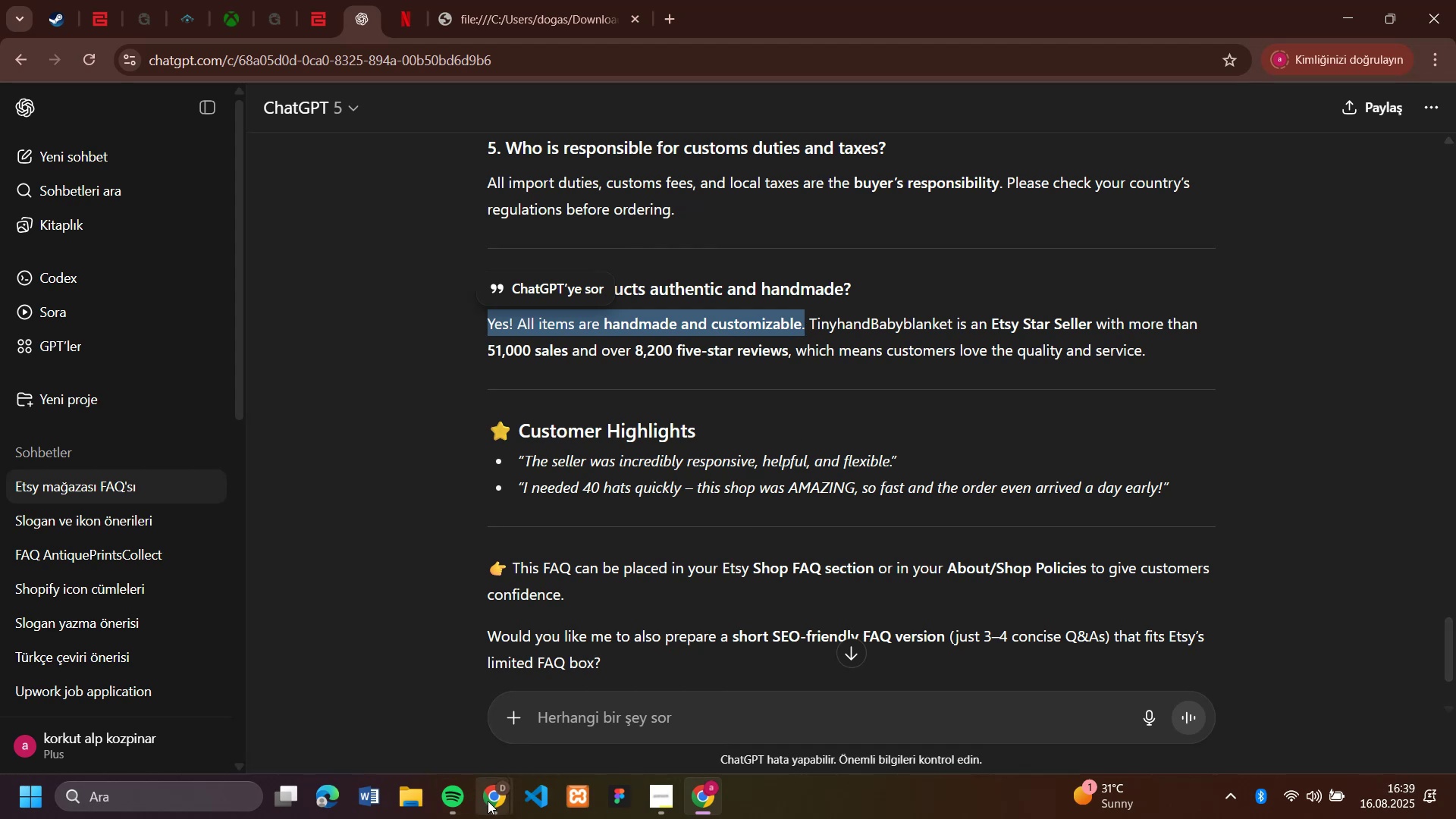 
left_click([428, 701])
 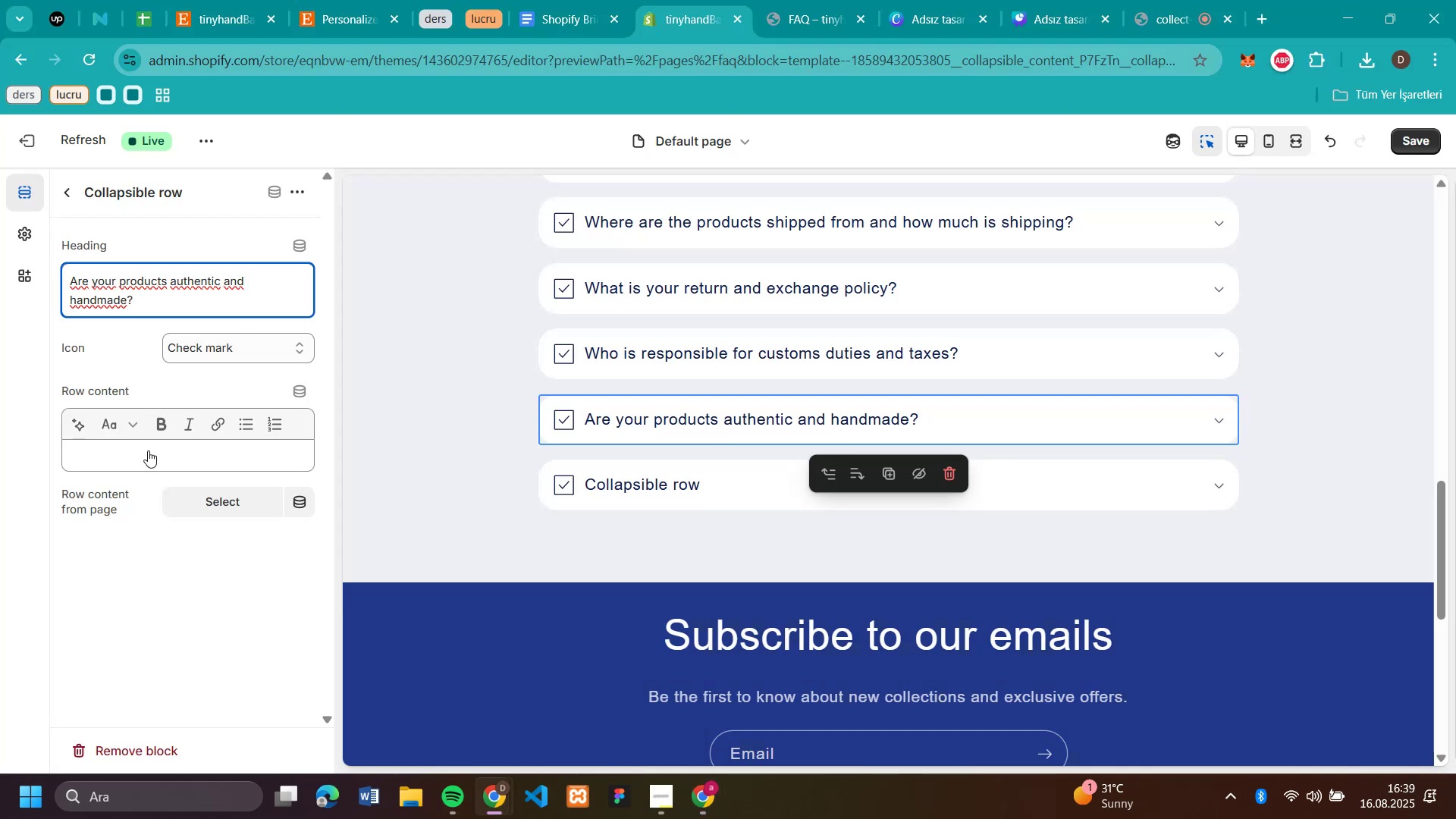 
left_click([147, 454])
 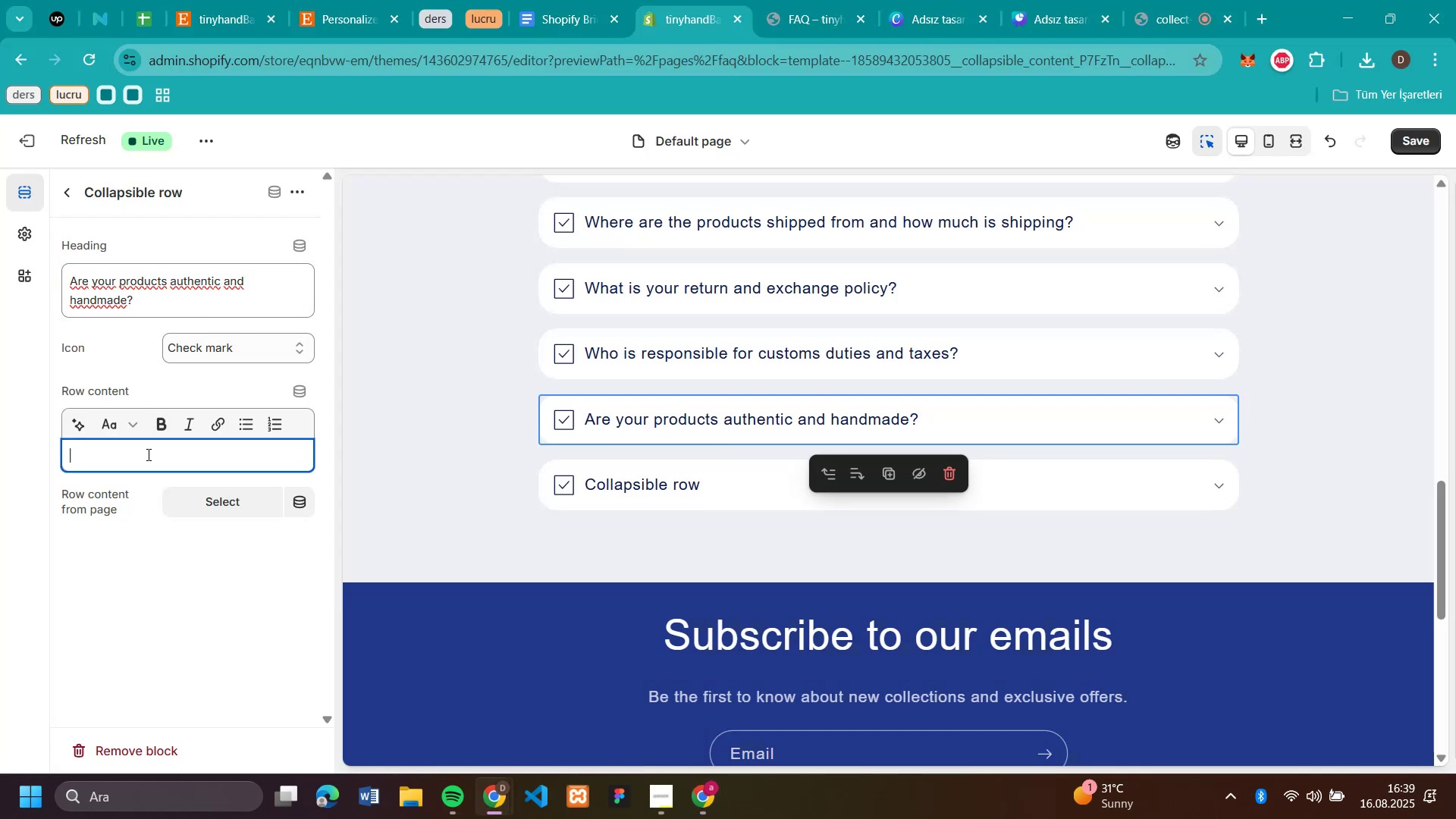 
key(Control+V)
 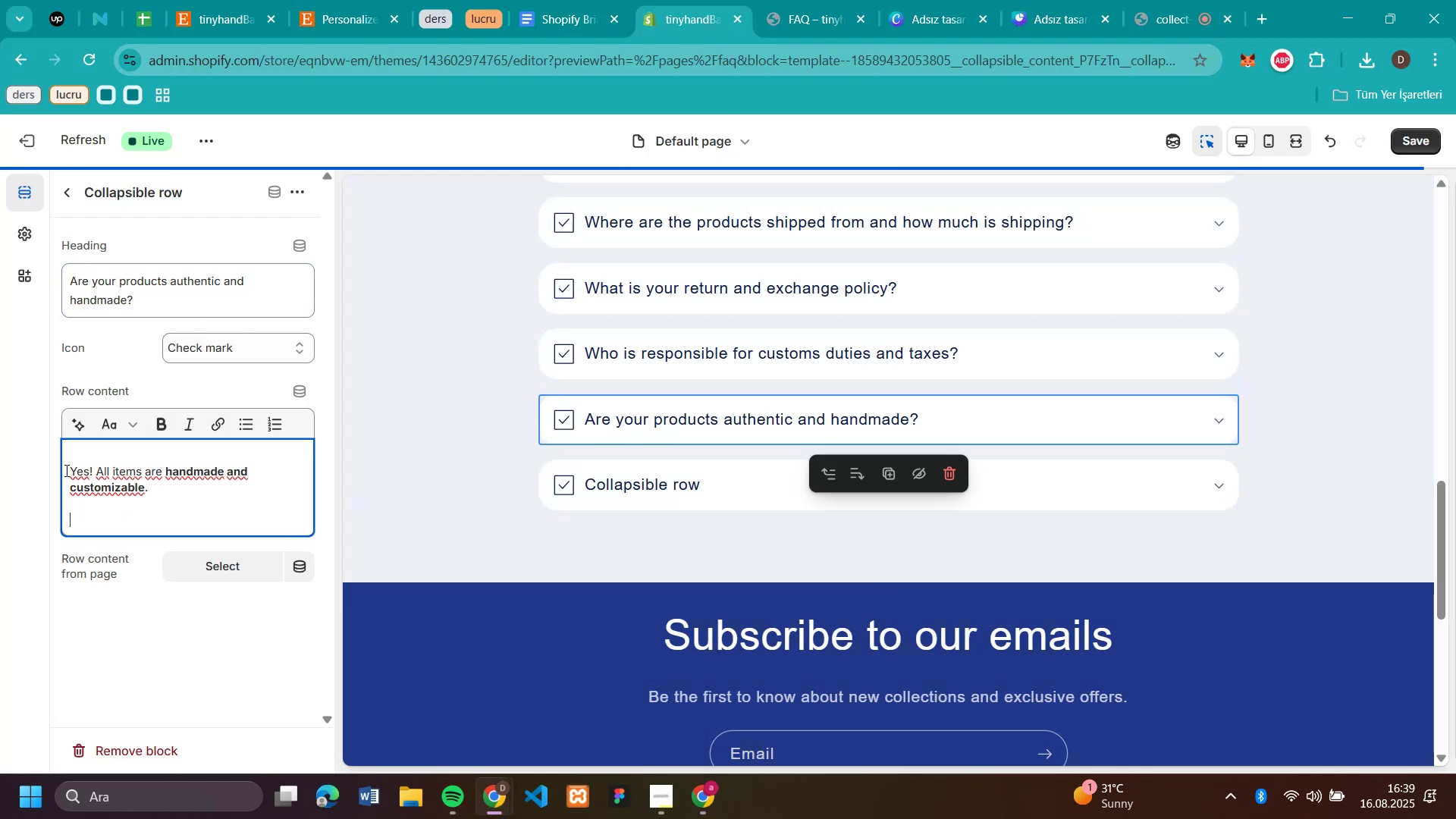 
left_click([69, 471])
 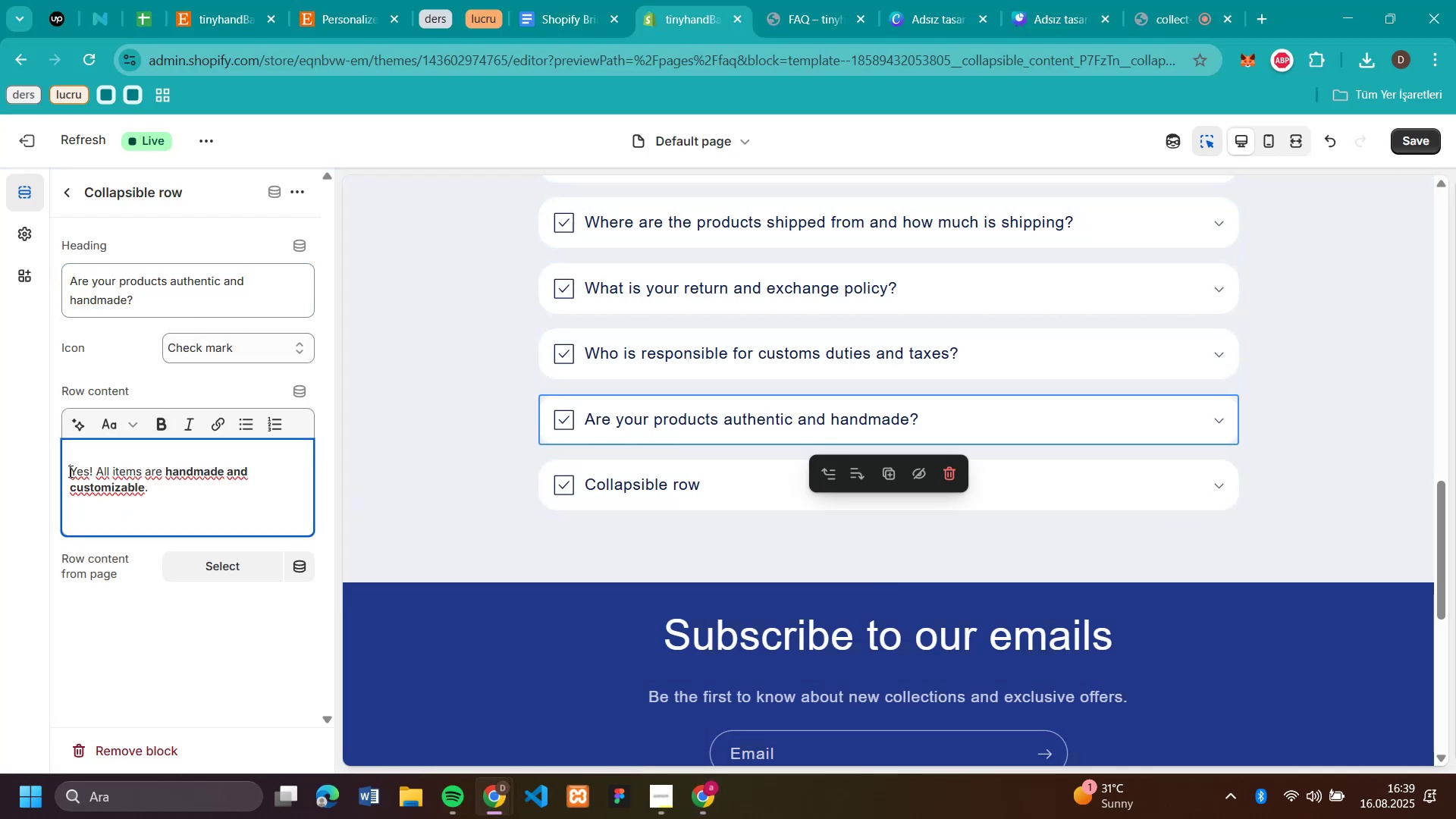 
key(Backspace)
 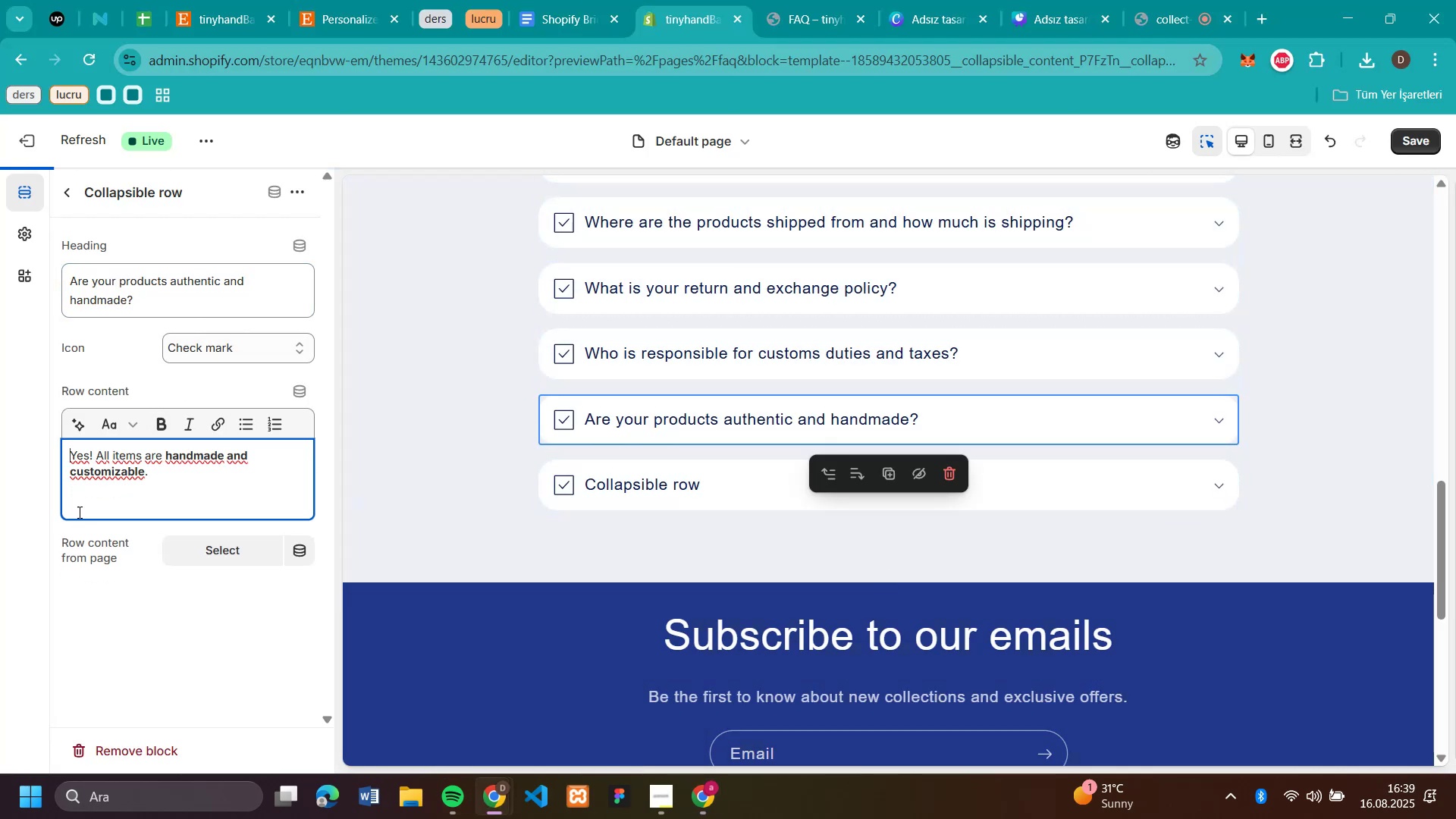 
left_click([78, 507])
 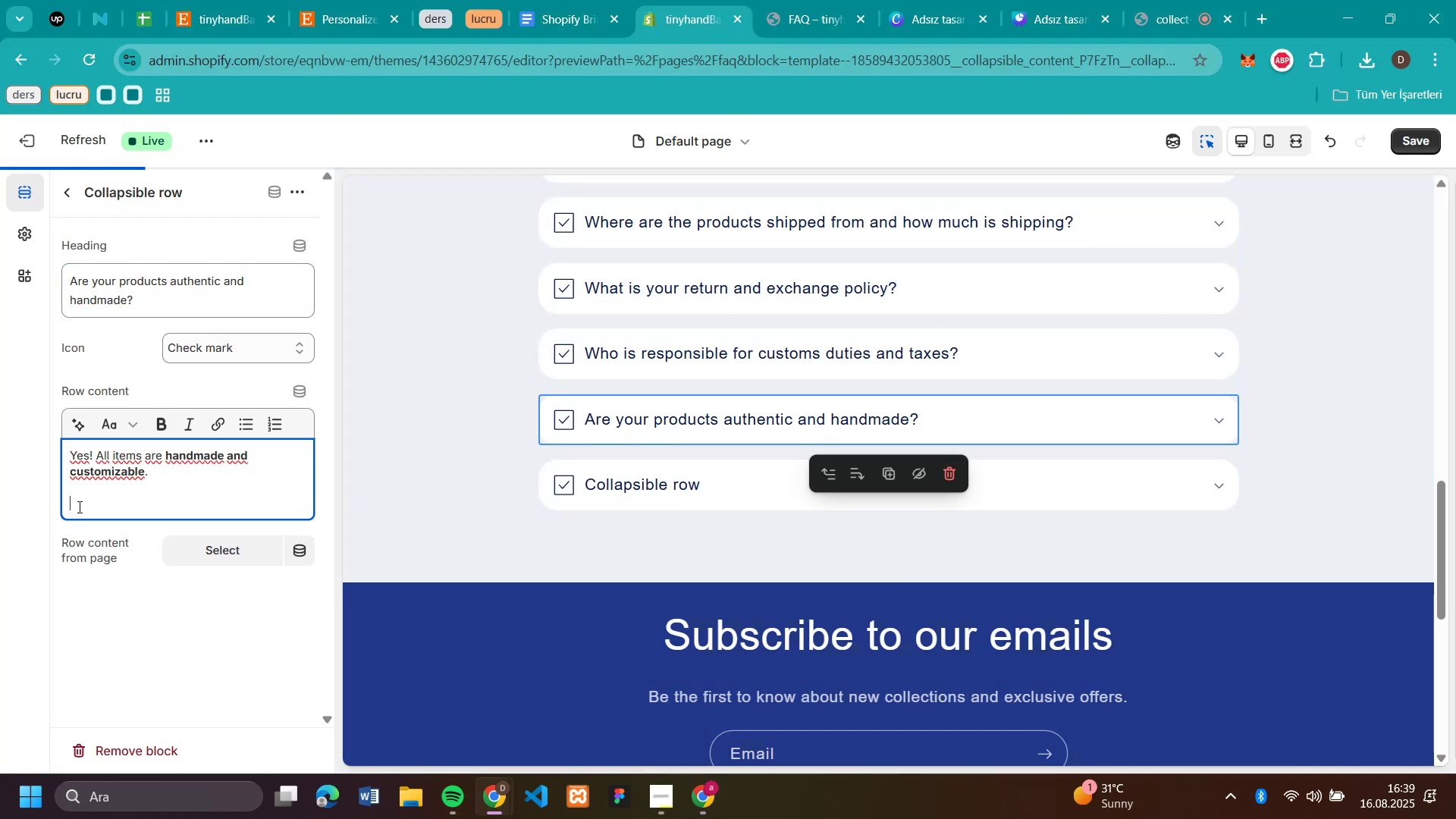 
key(Backspace)
 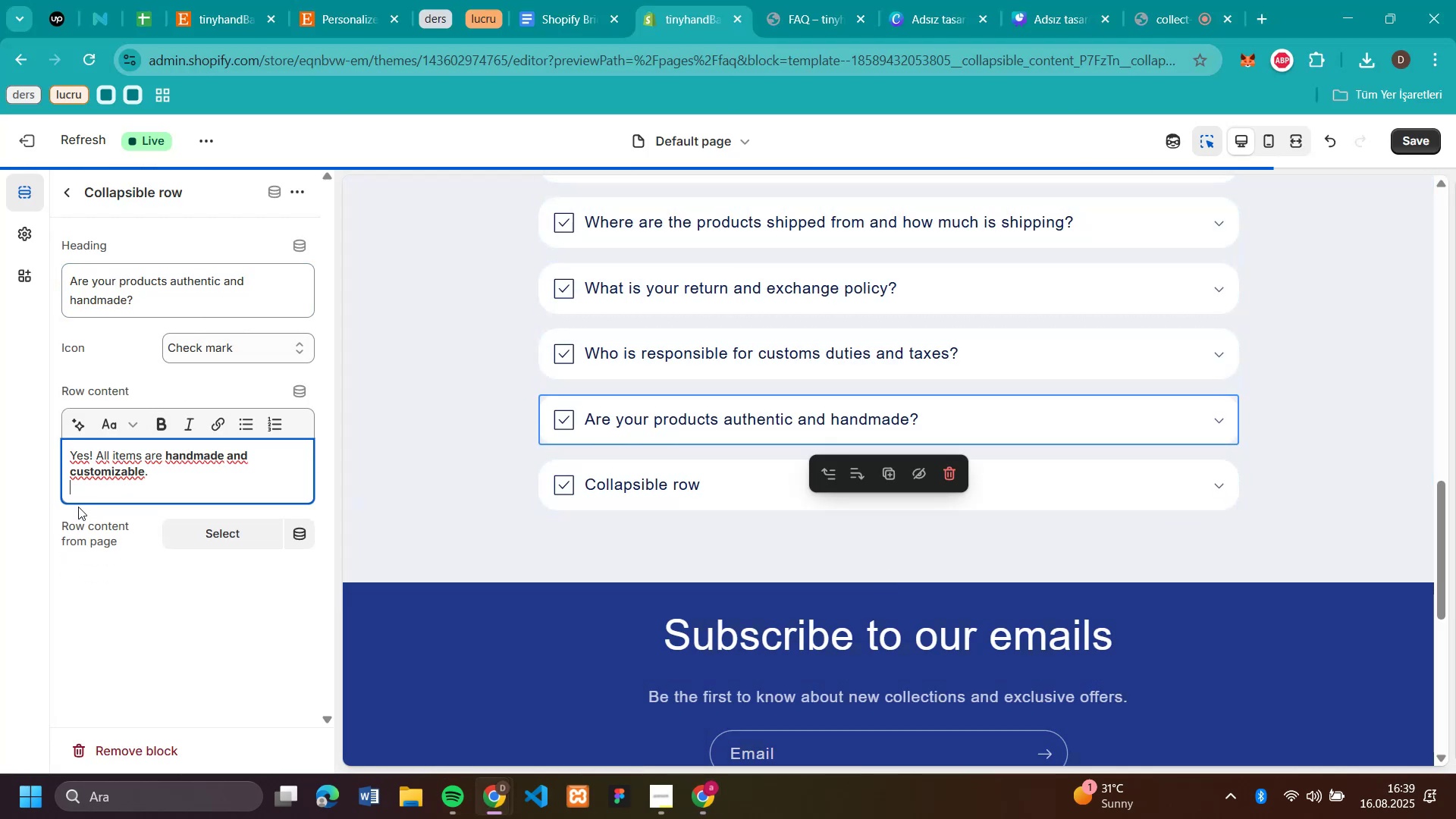 
key(Backspace)
 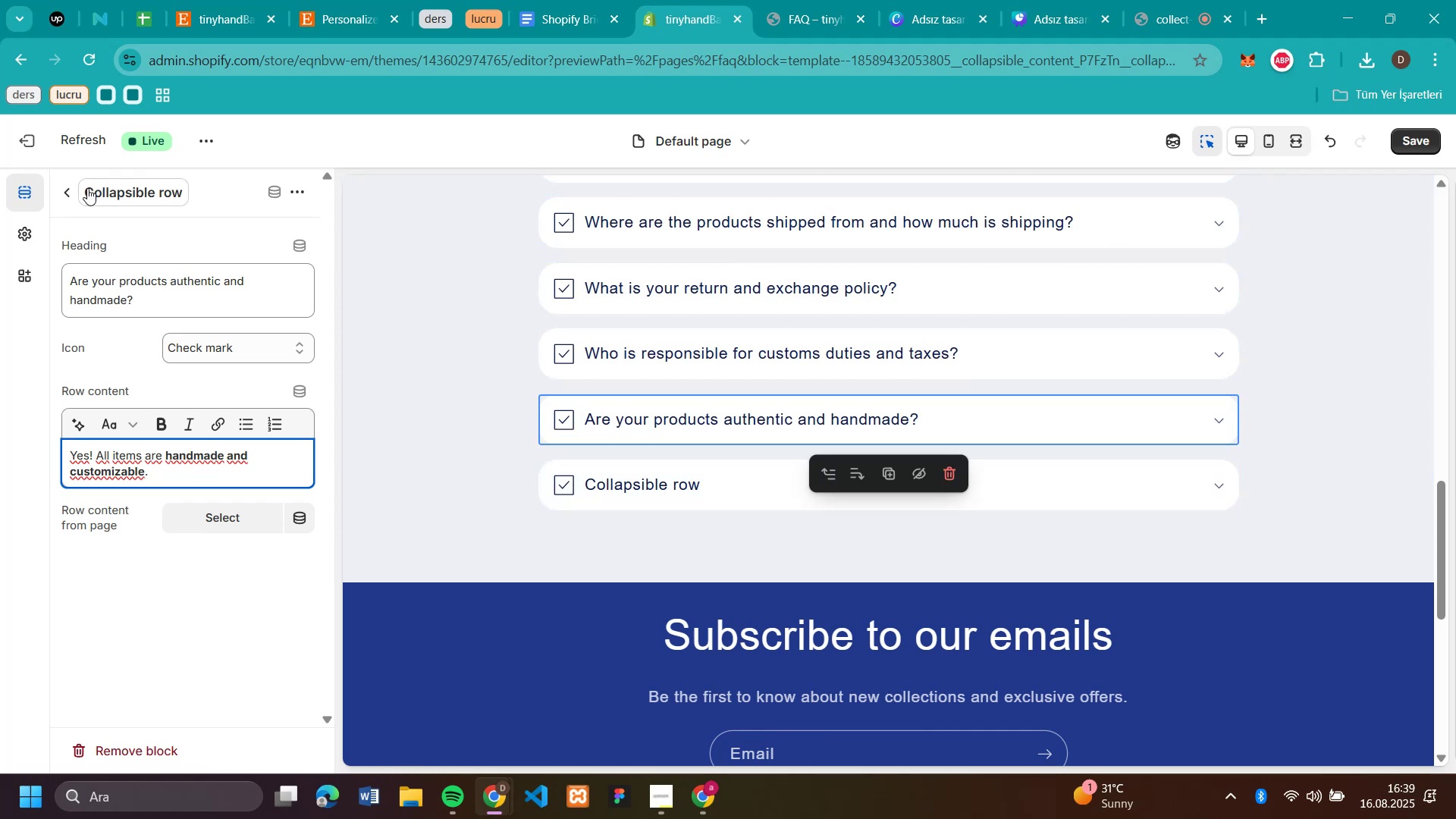 
left_click([66, 197])
 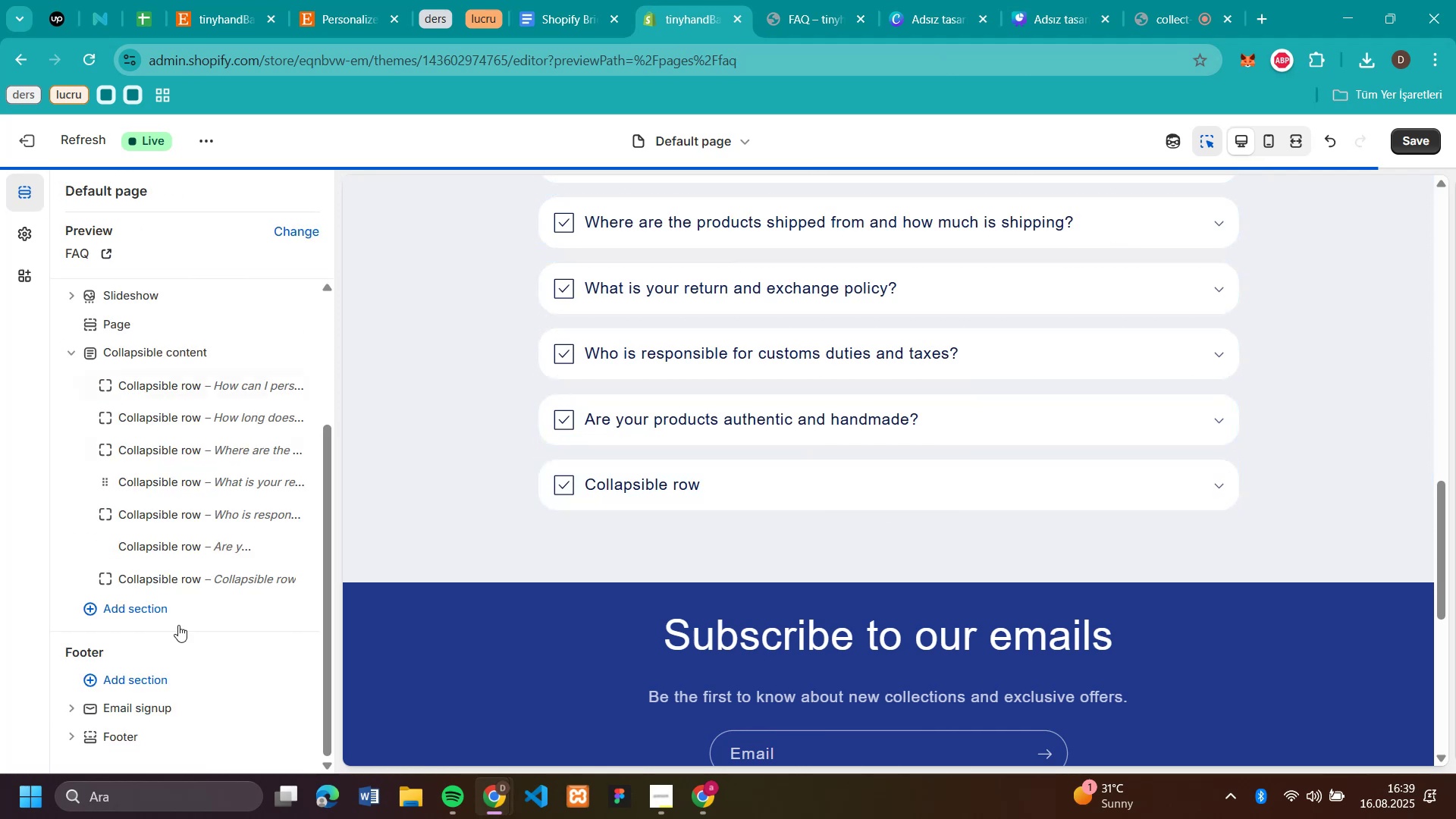 
mouse_move([187, 578])
 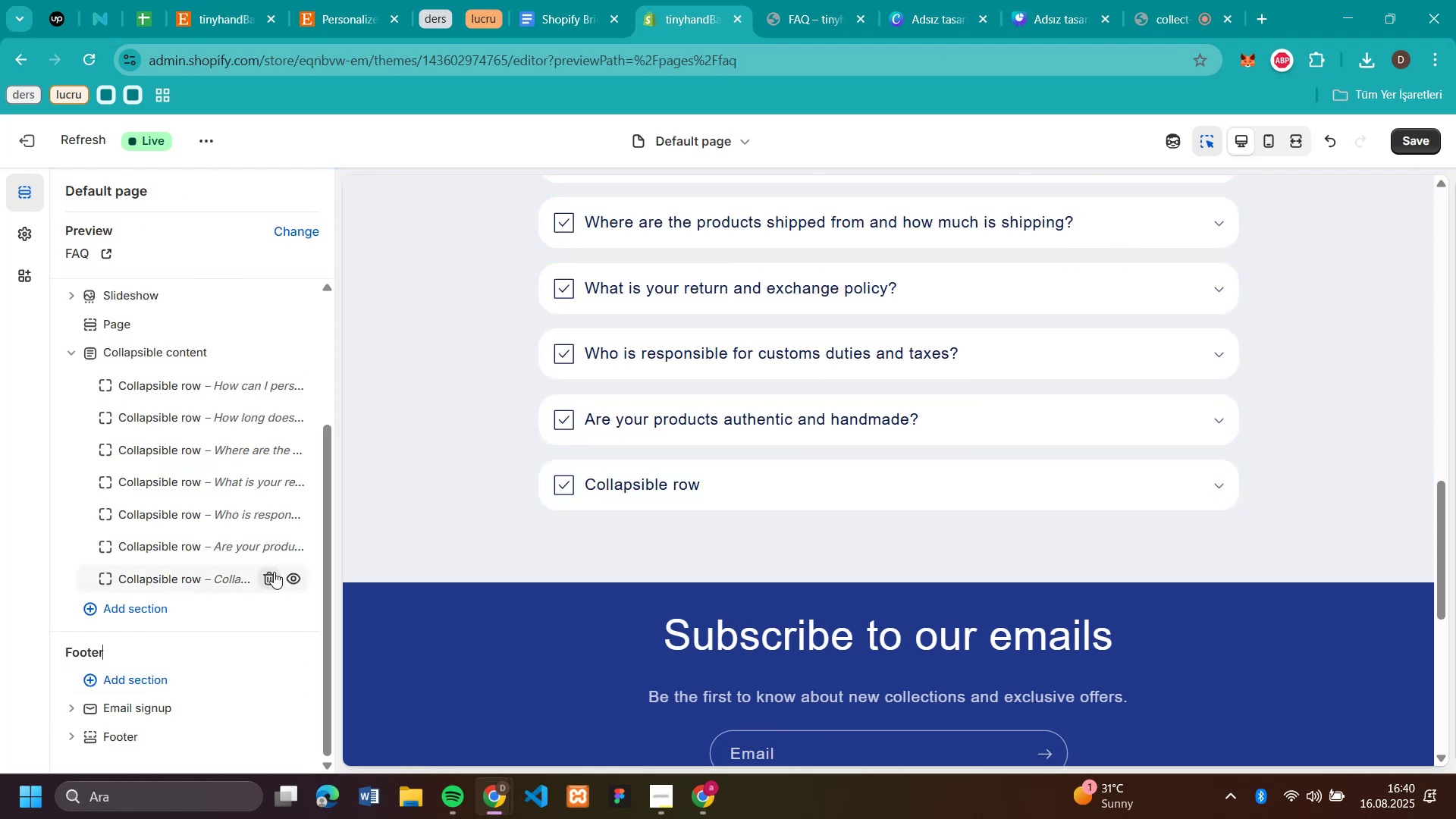 
left_click([274, 572])
 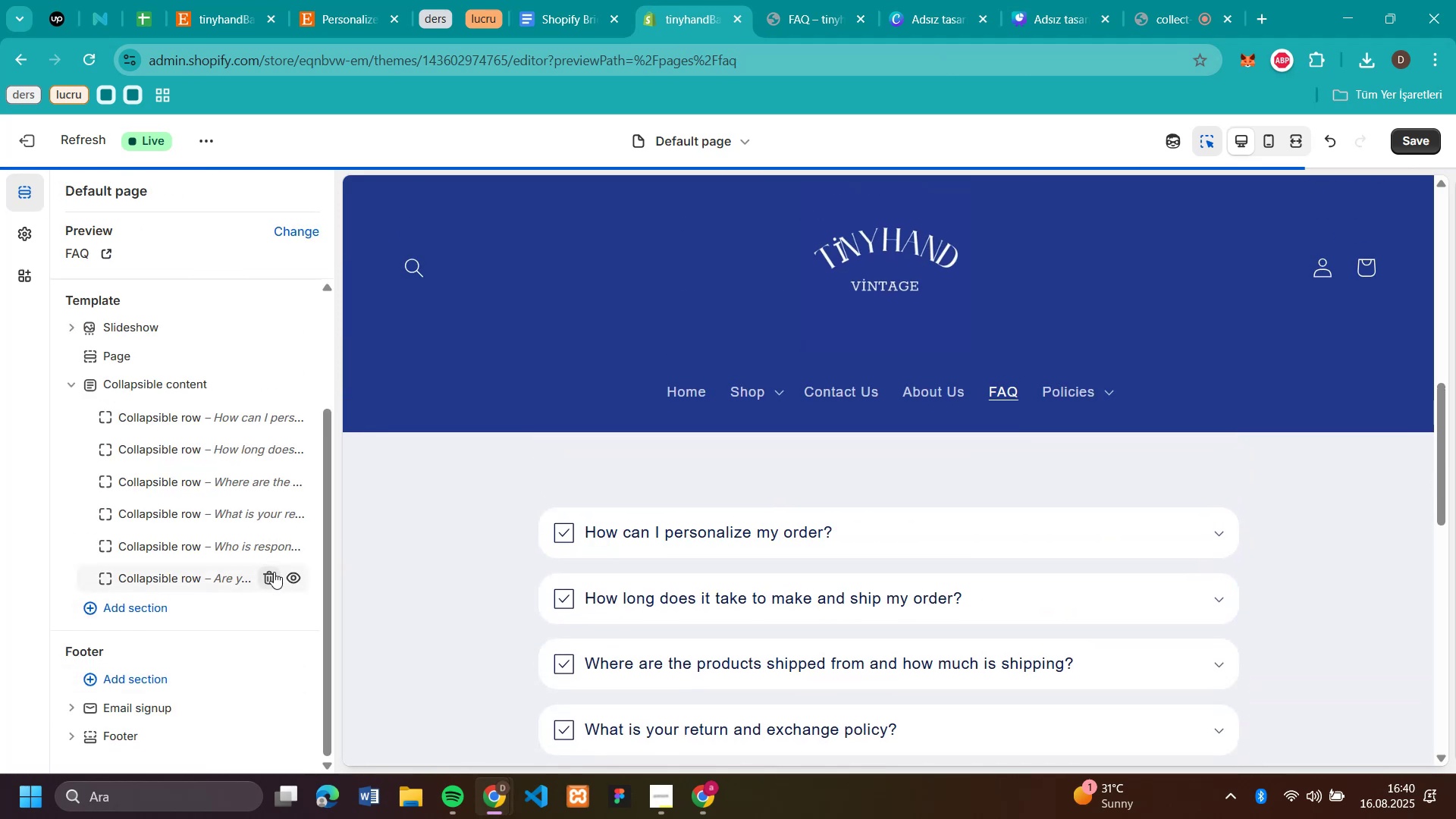 
scroll: coordinate [897, 526], scroll_direction: down, amount: 3.0
 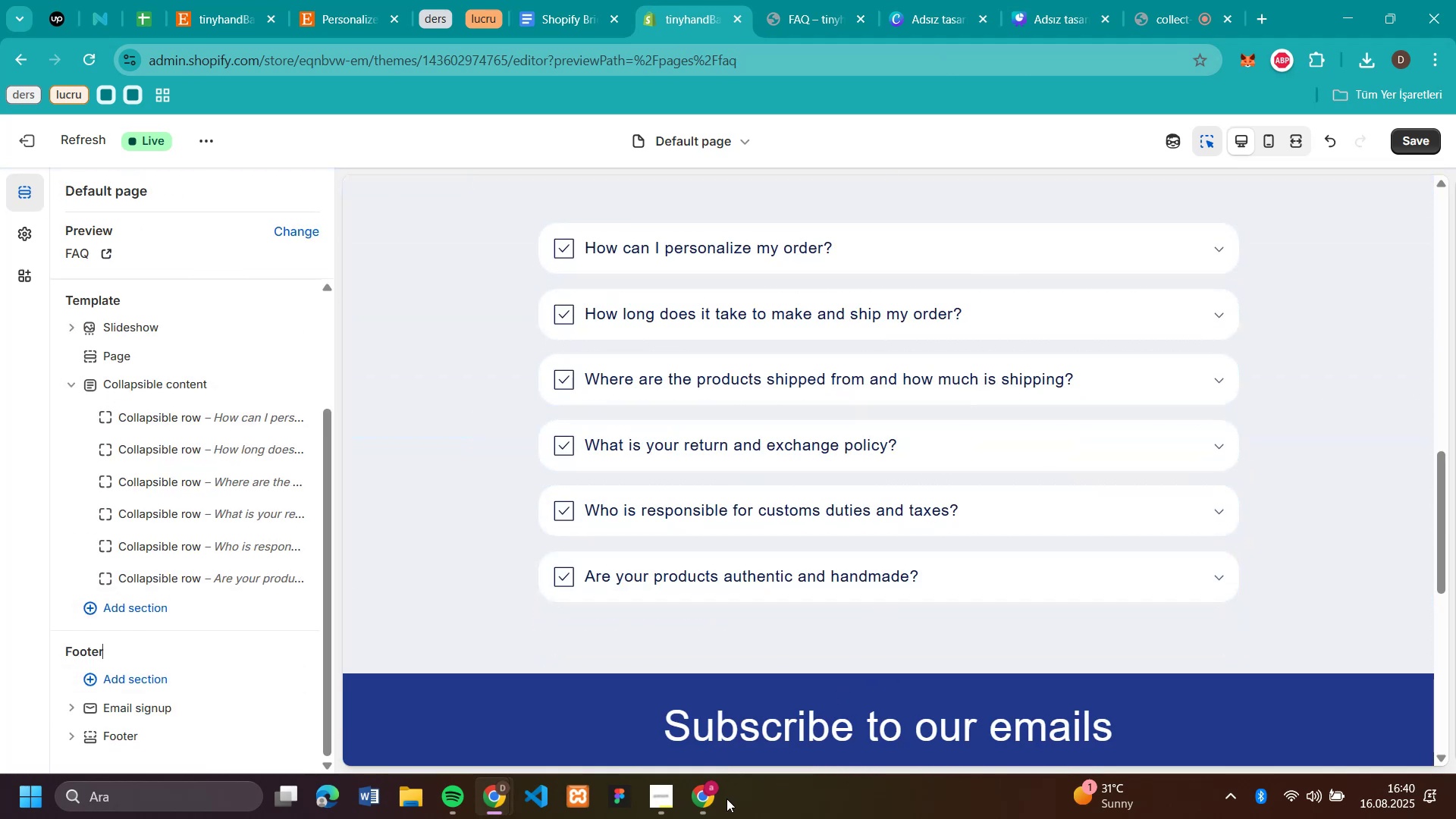 
left_click([713, 804])
 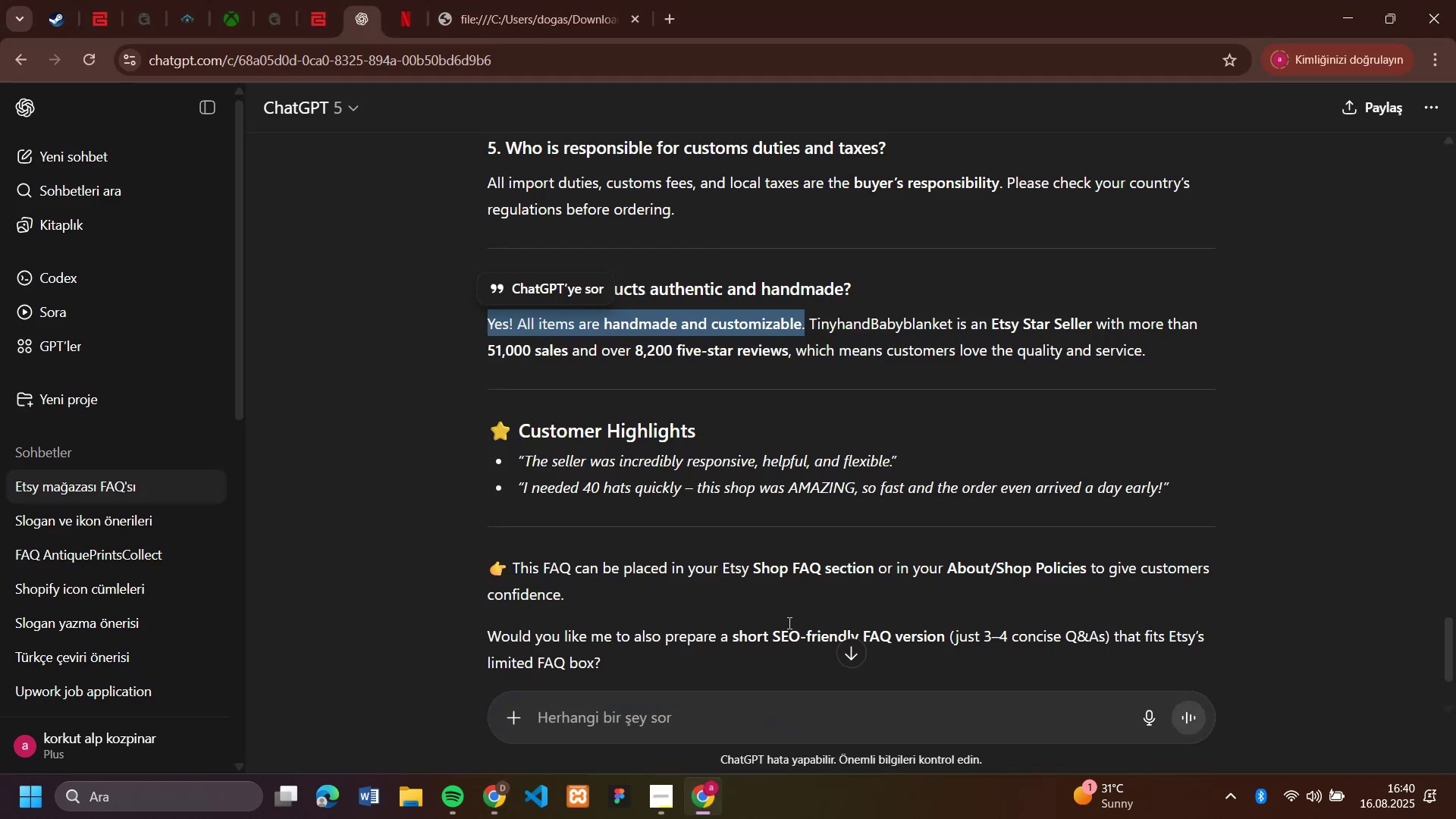 
scroll: coordinate [814, 591], scroll_direction: down, amount: 3.0
 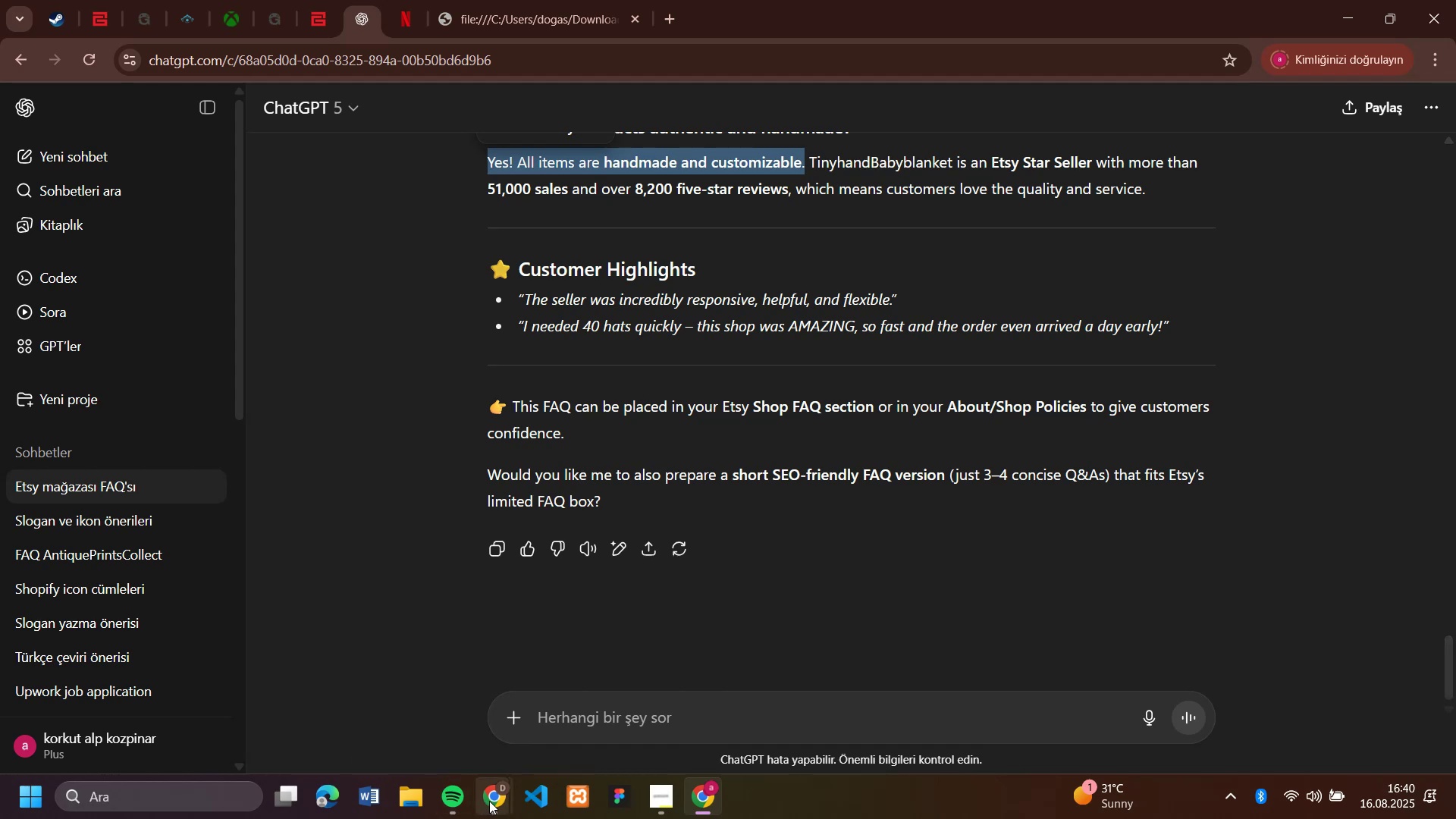 
left_click([409, 692])
 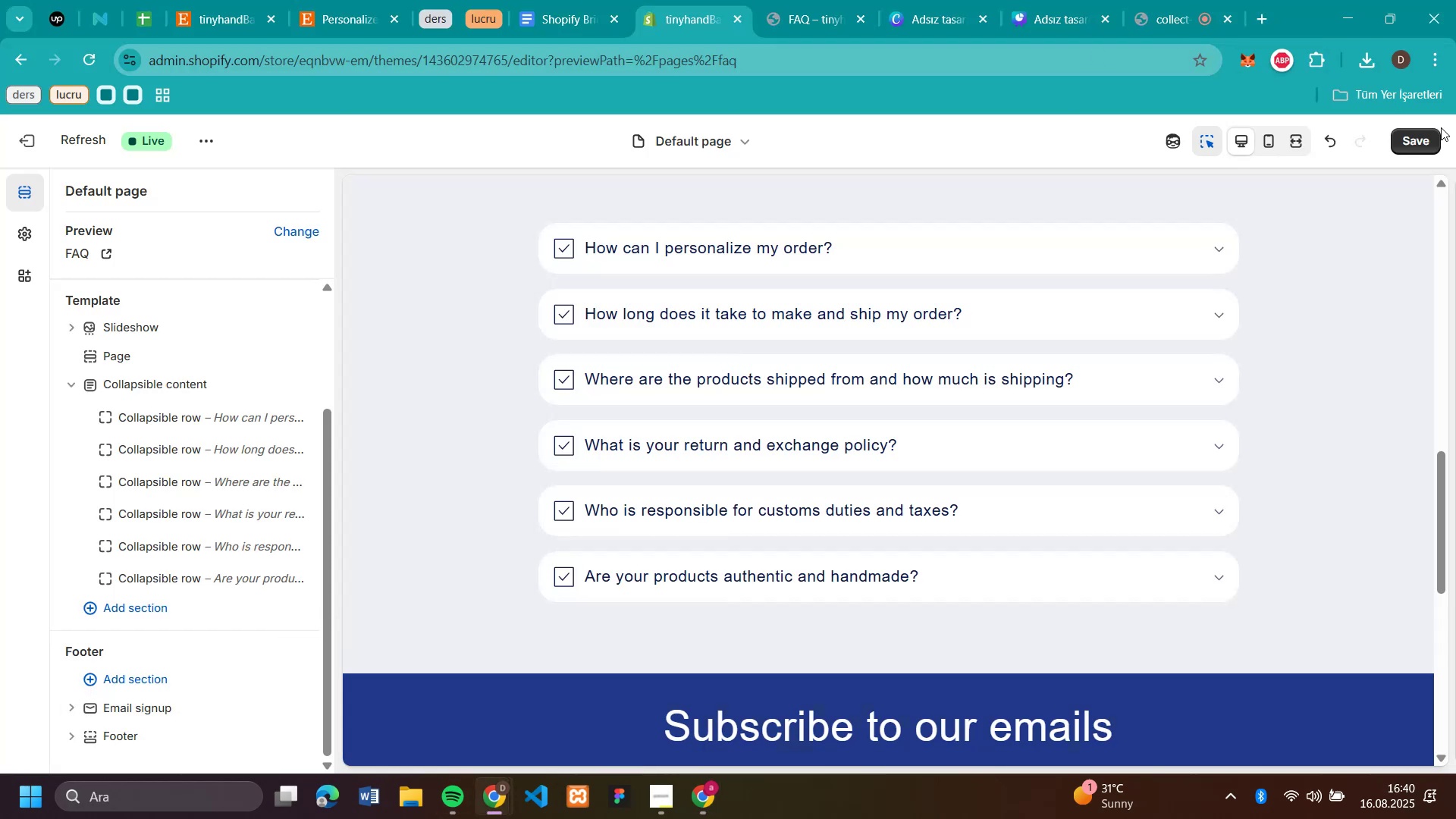 
left_click([1423, 140])
 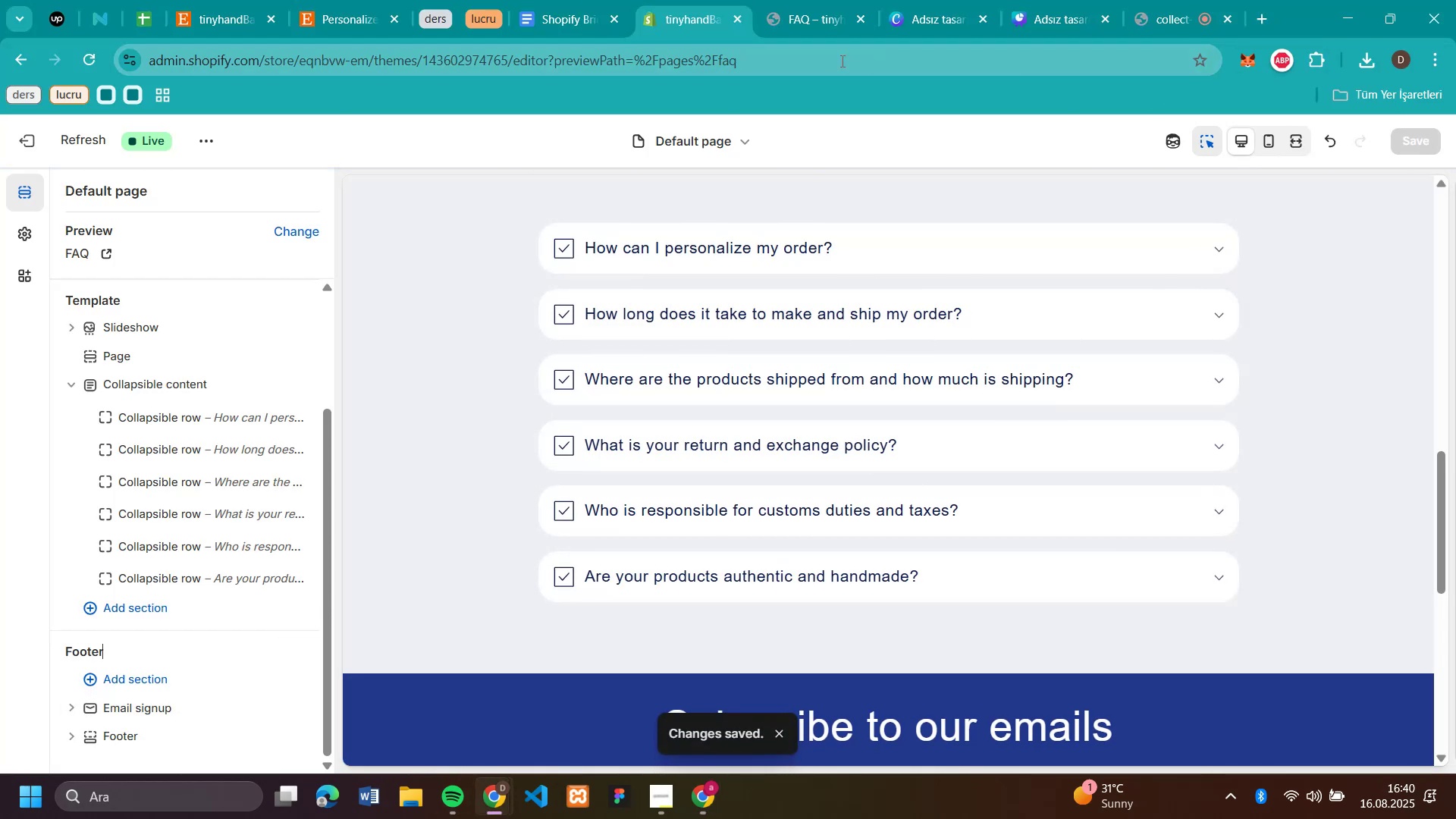 
wait(5.07)
 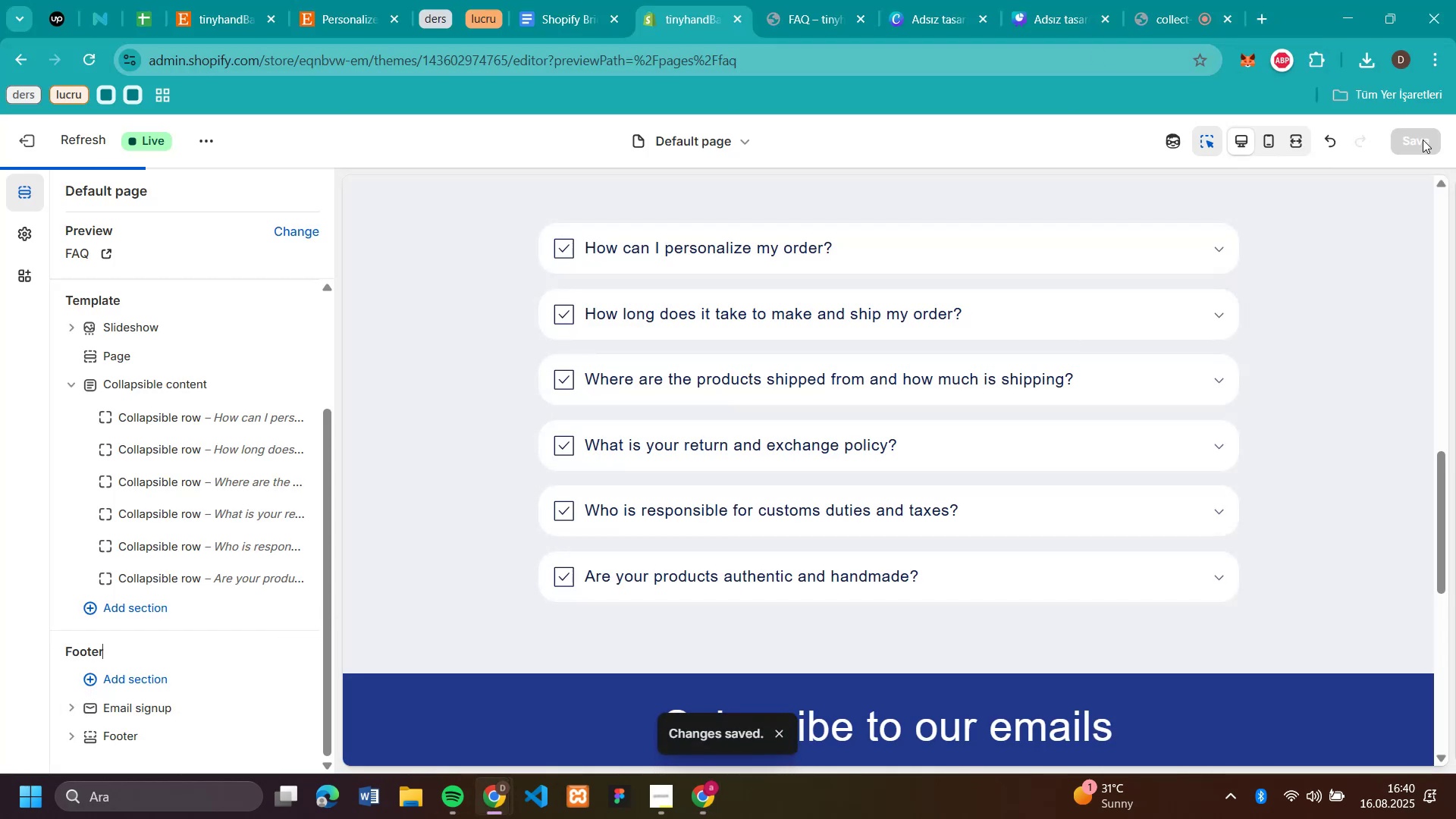 
left_click([795, 27])
 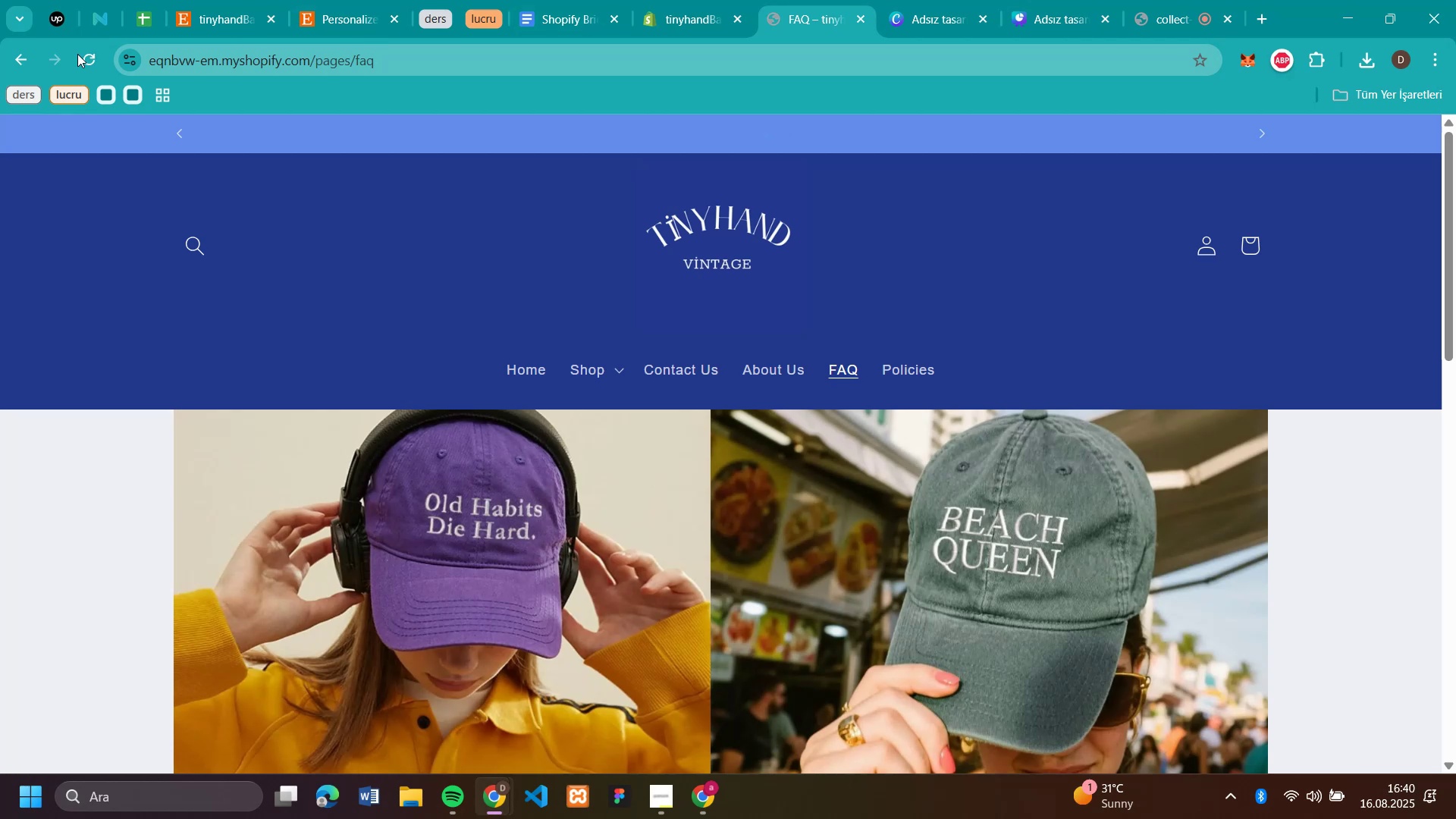 
left_click([80, 58])
 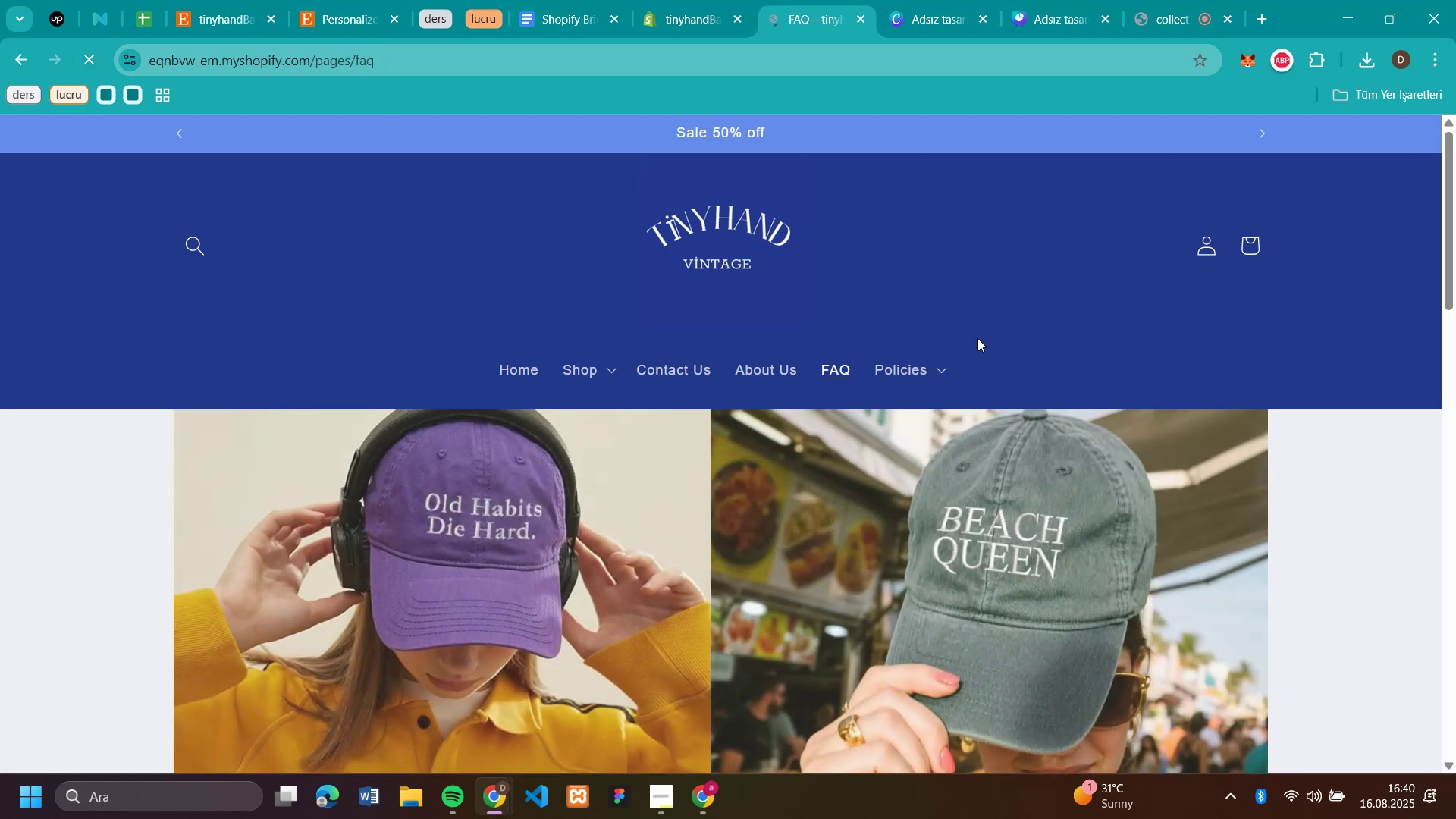 
scroll: coordinate [1249, 378], scroll_direction: down, amount: 10.0
 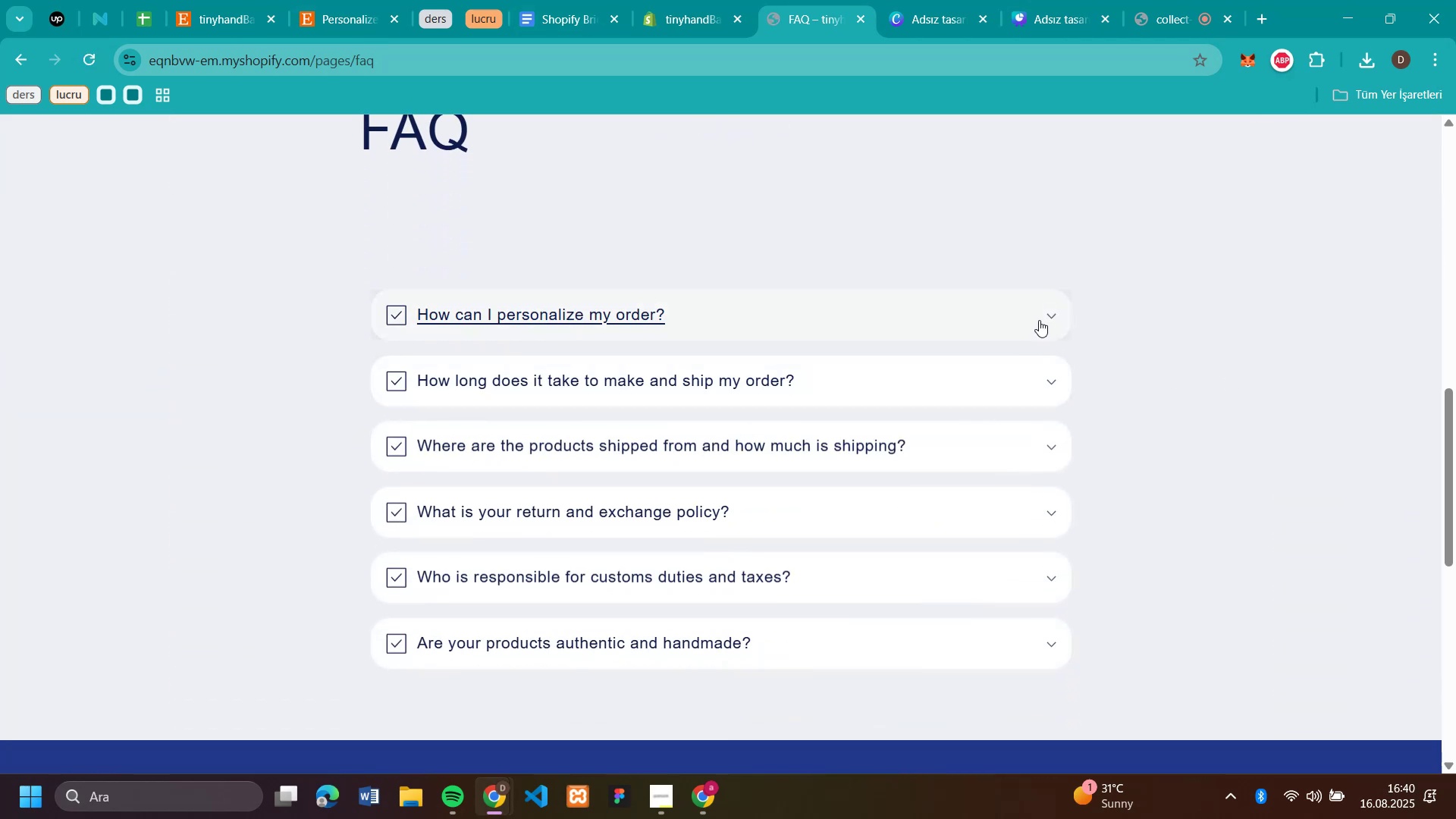 
left_click([1041, 317])
 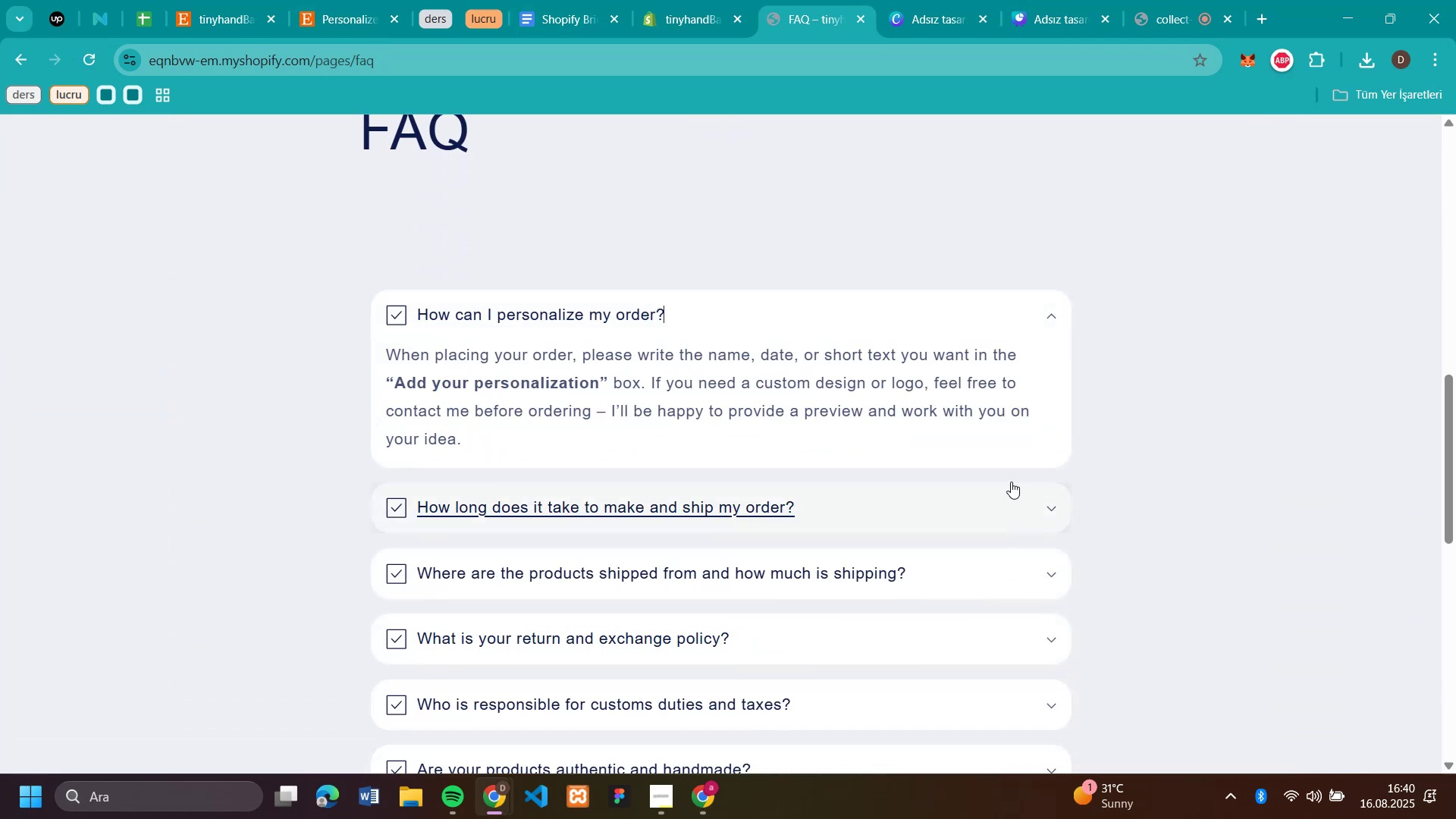 
left_click([1073, 509])
 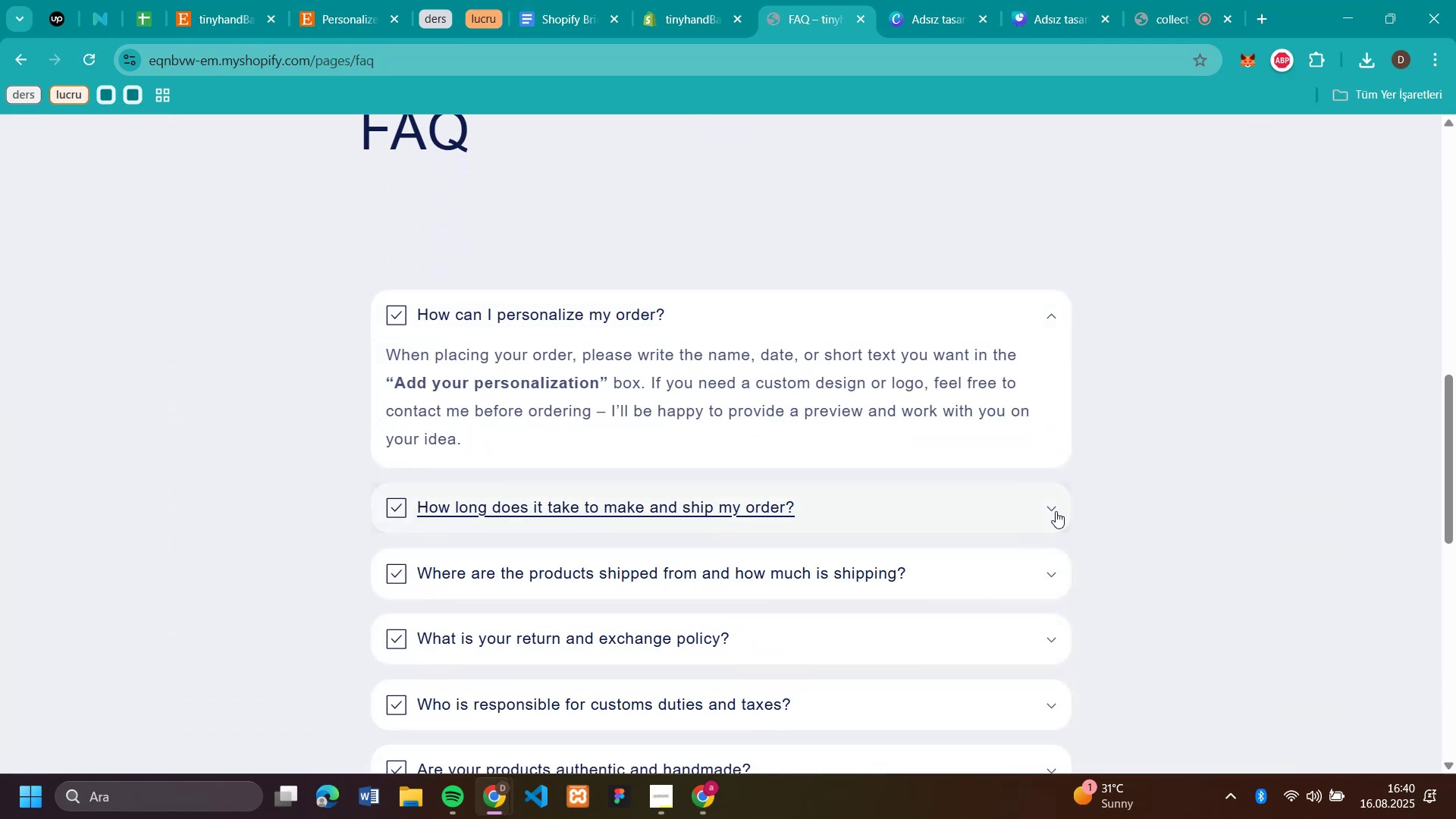 
left_click([1045, 509])
 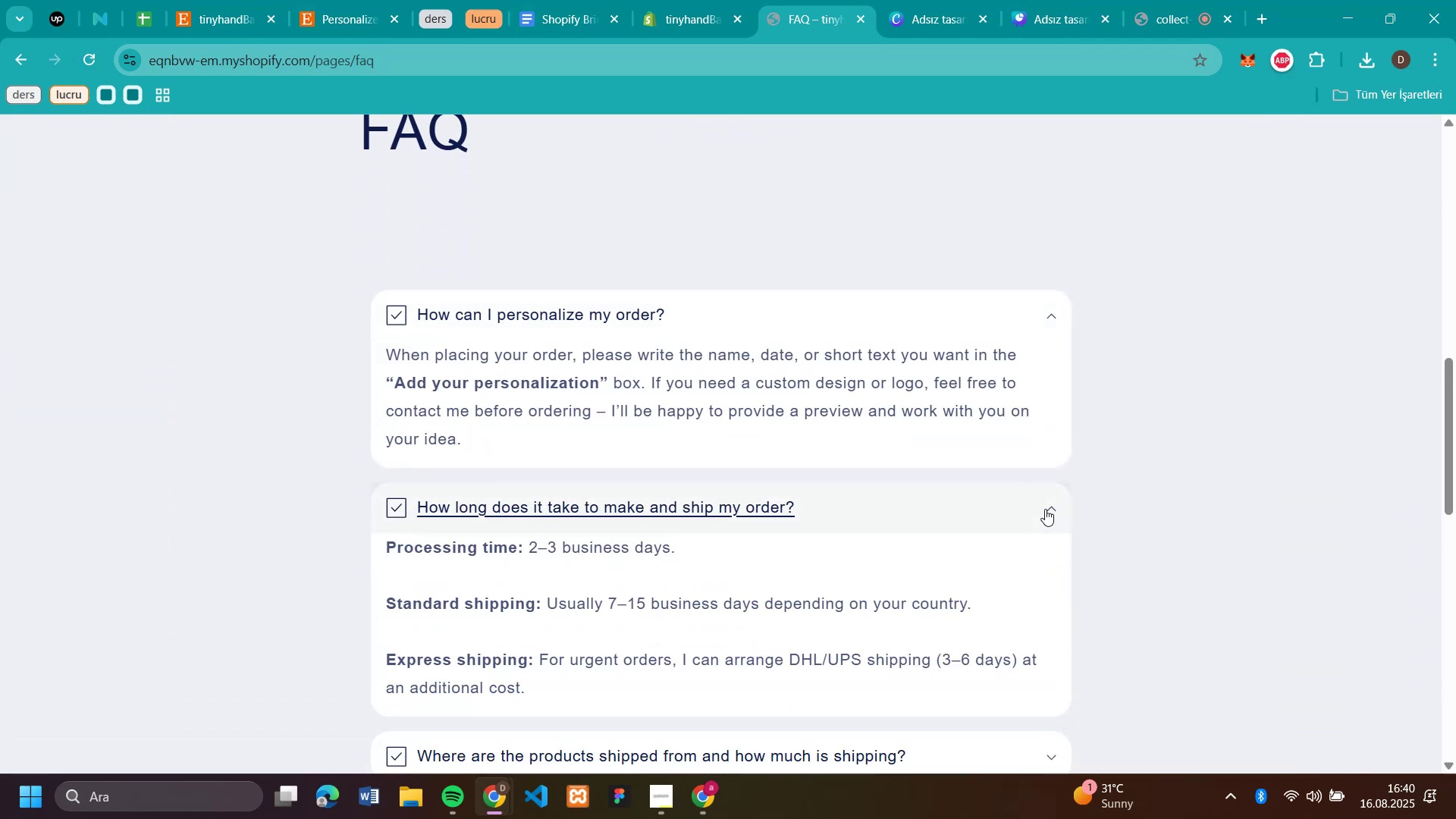 
scroll: coordinate [1060, 497], scroll_direction: down, amount: 2.0
 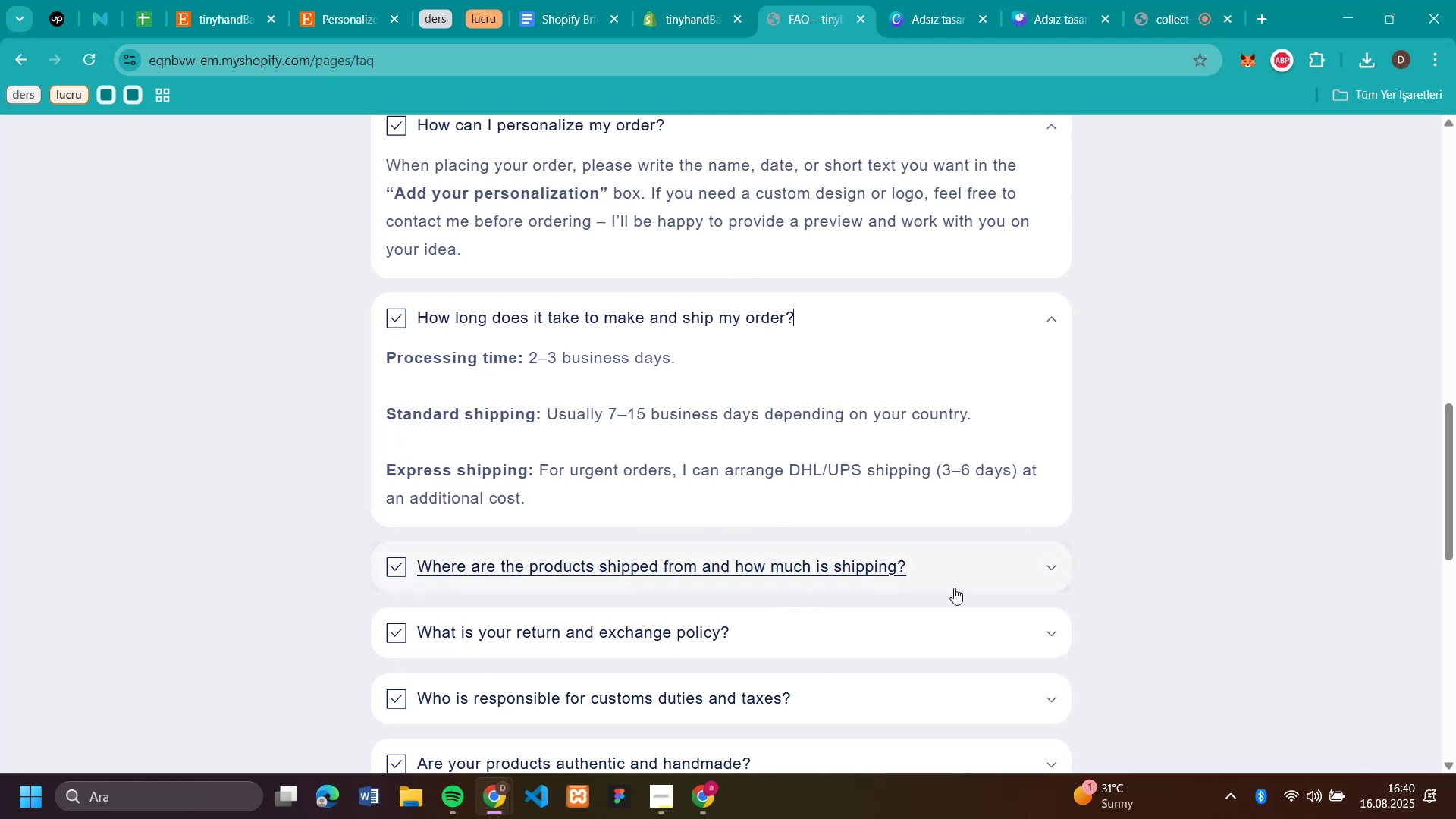 
left_click([1053, 563])
 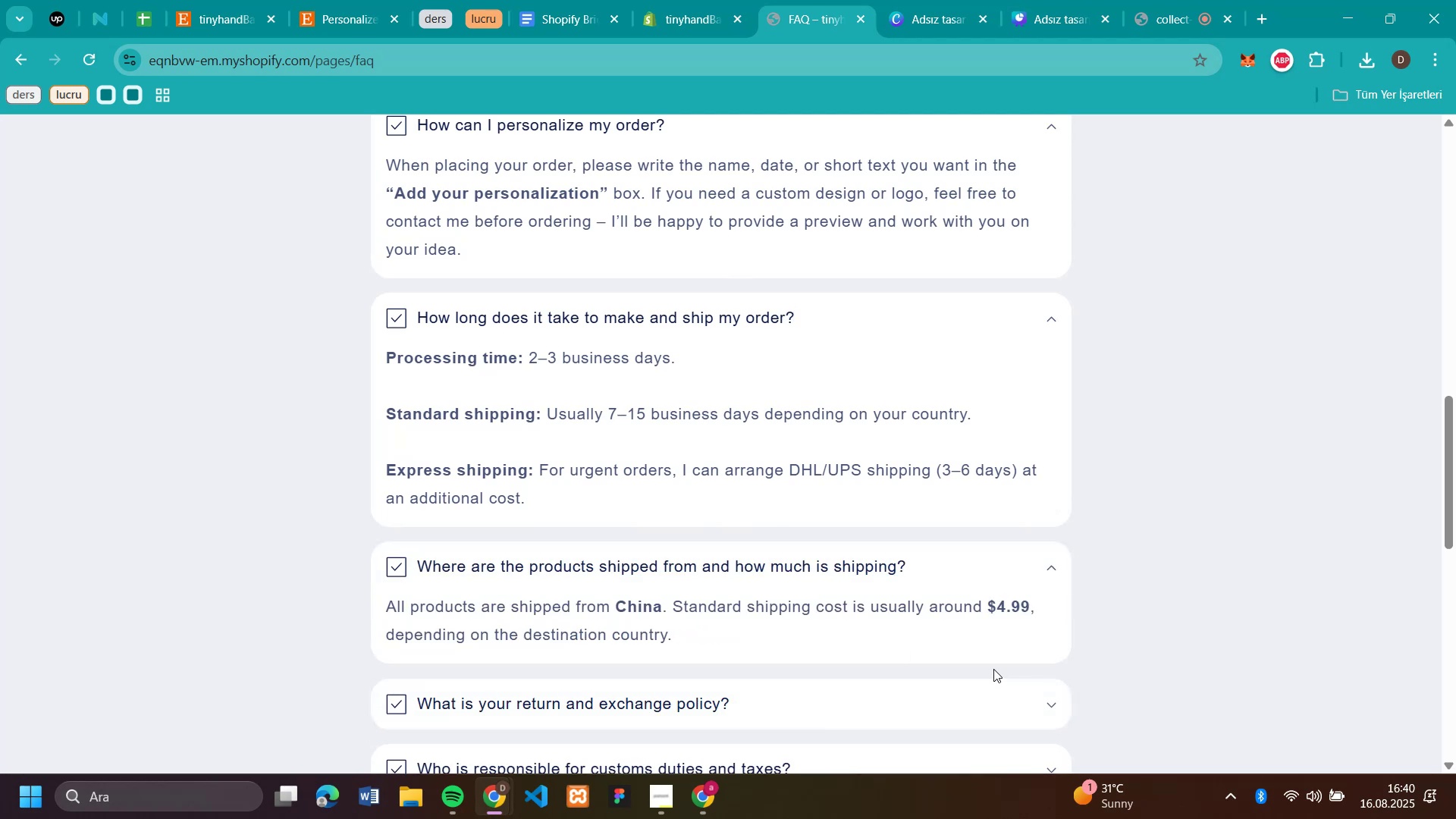 
left_click([997, 681])
 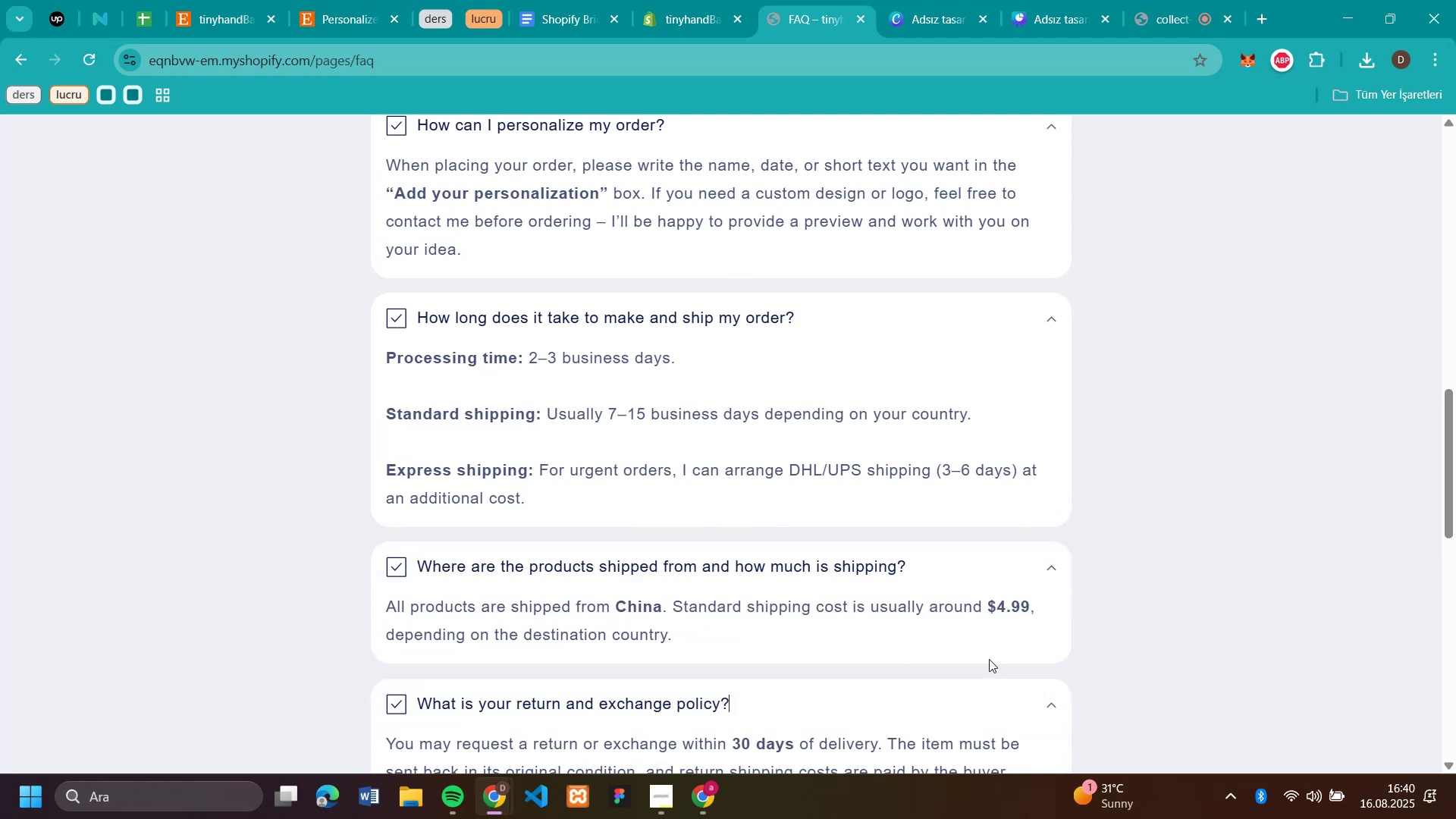 
scroll: coordinate [968, 605], scroll_direction: down, amount: 4.0
 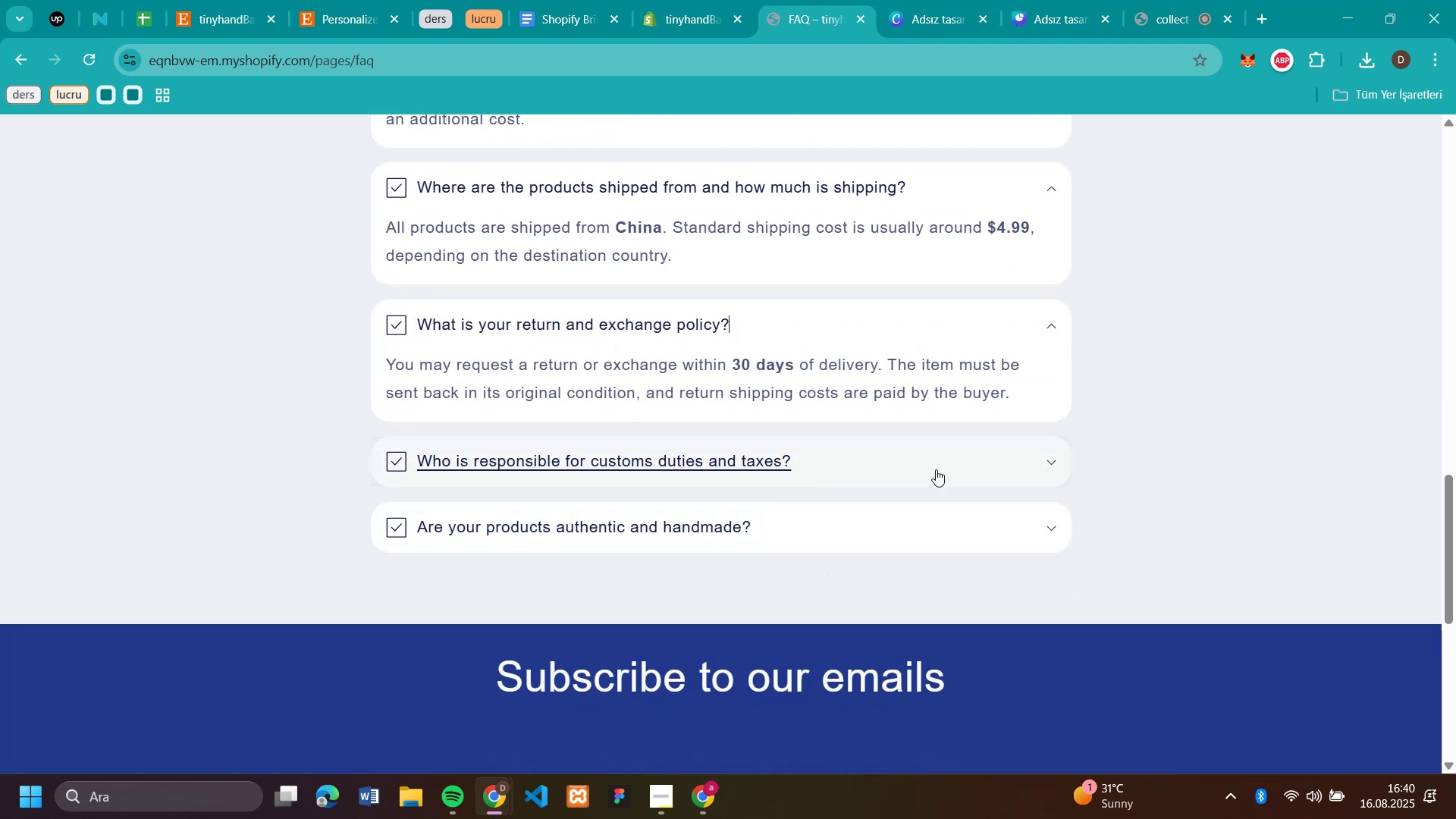 
left_click([943, 467])
 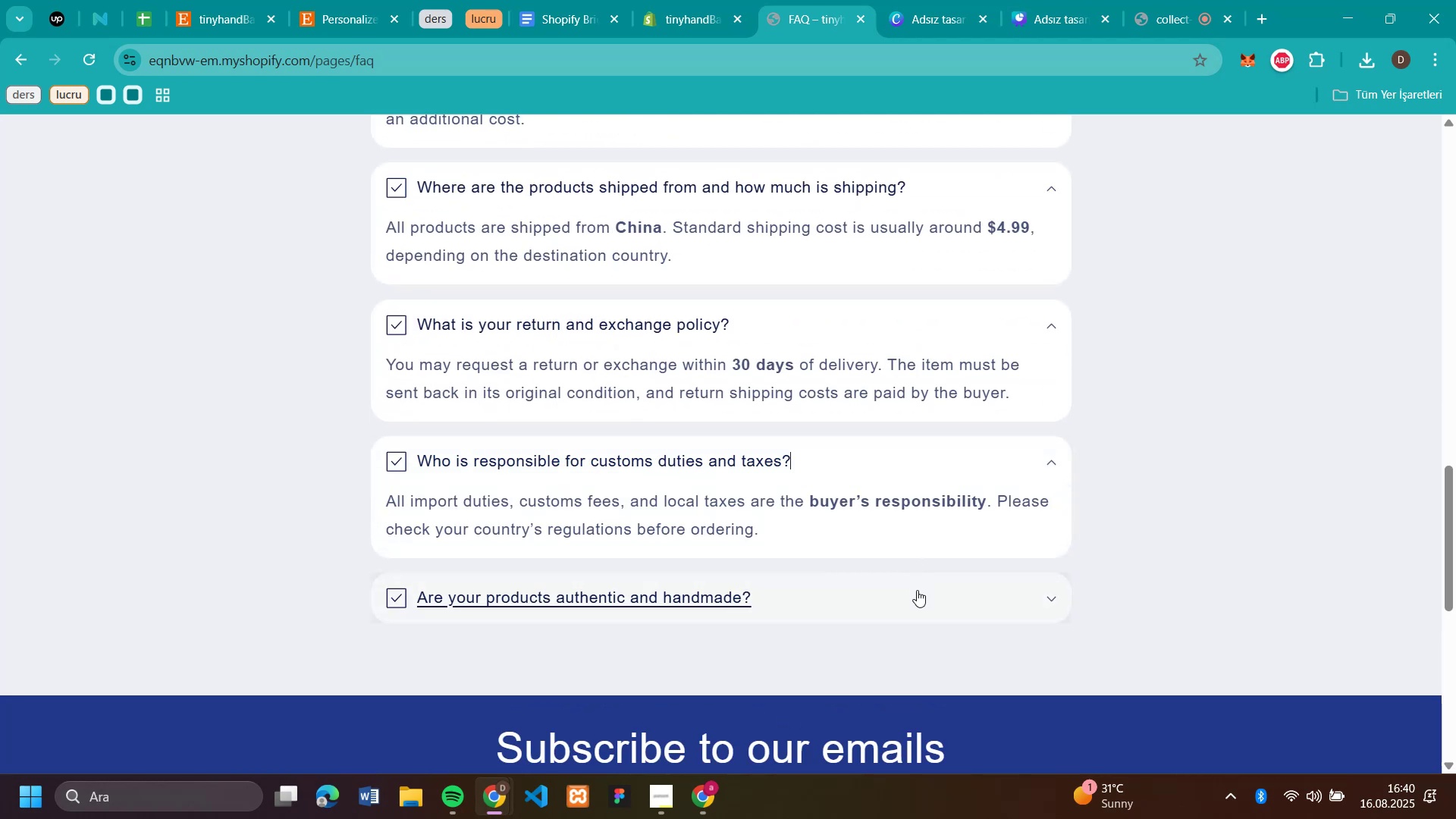 
left_click([917, 590])
 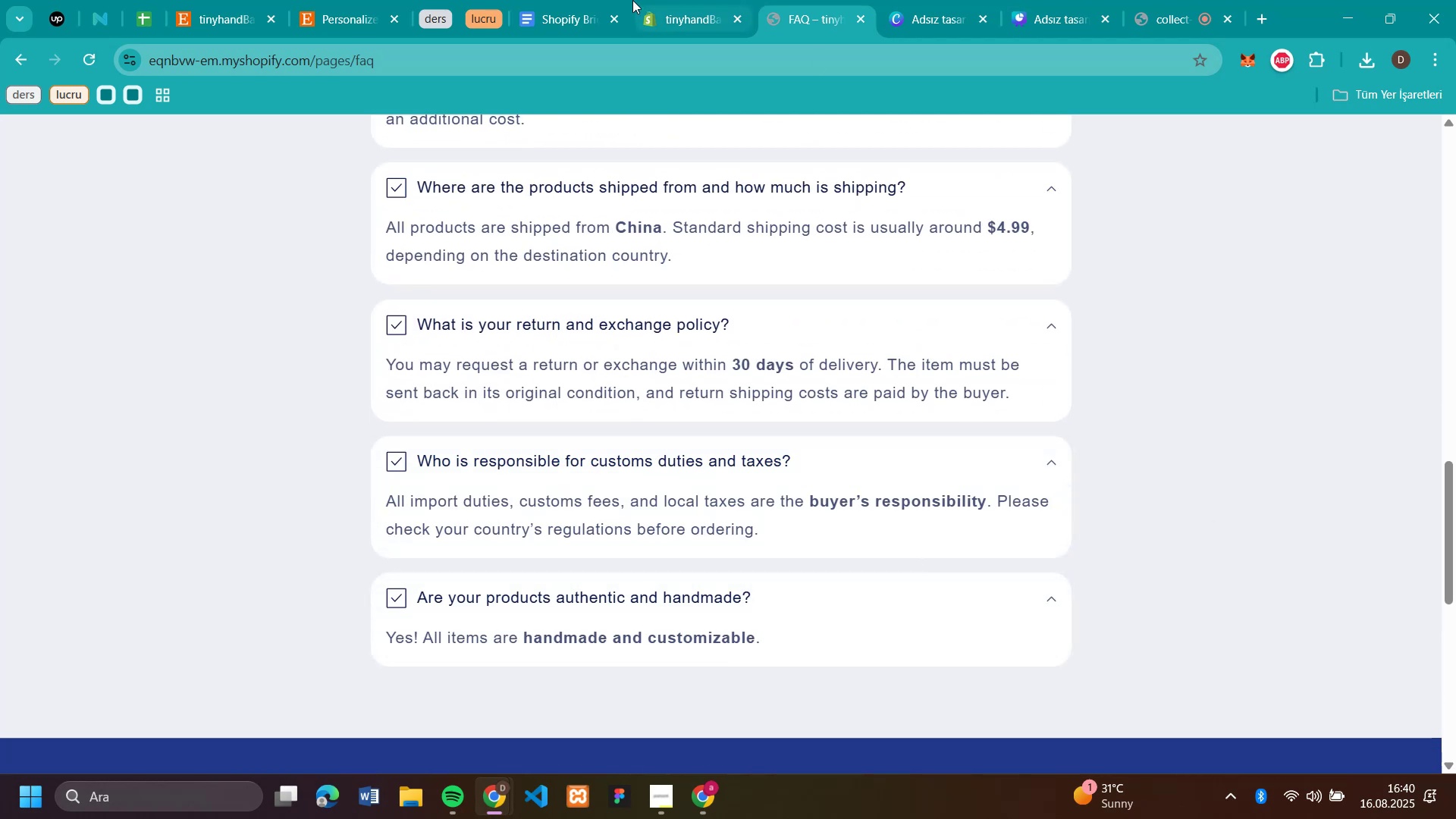 
left_click([708, 17])
 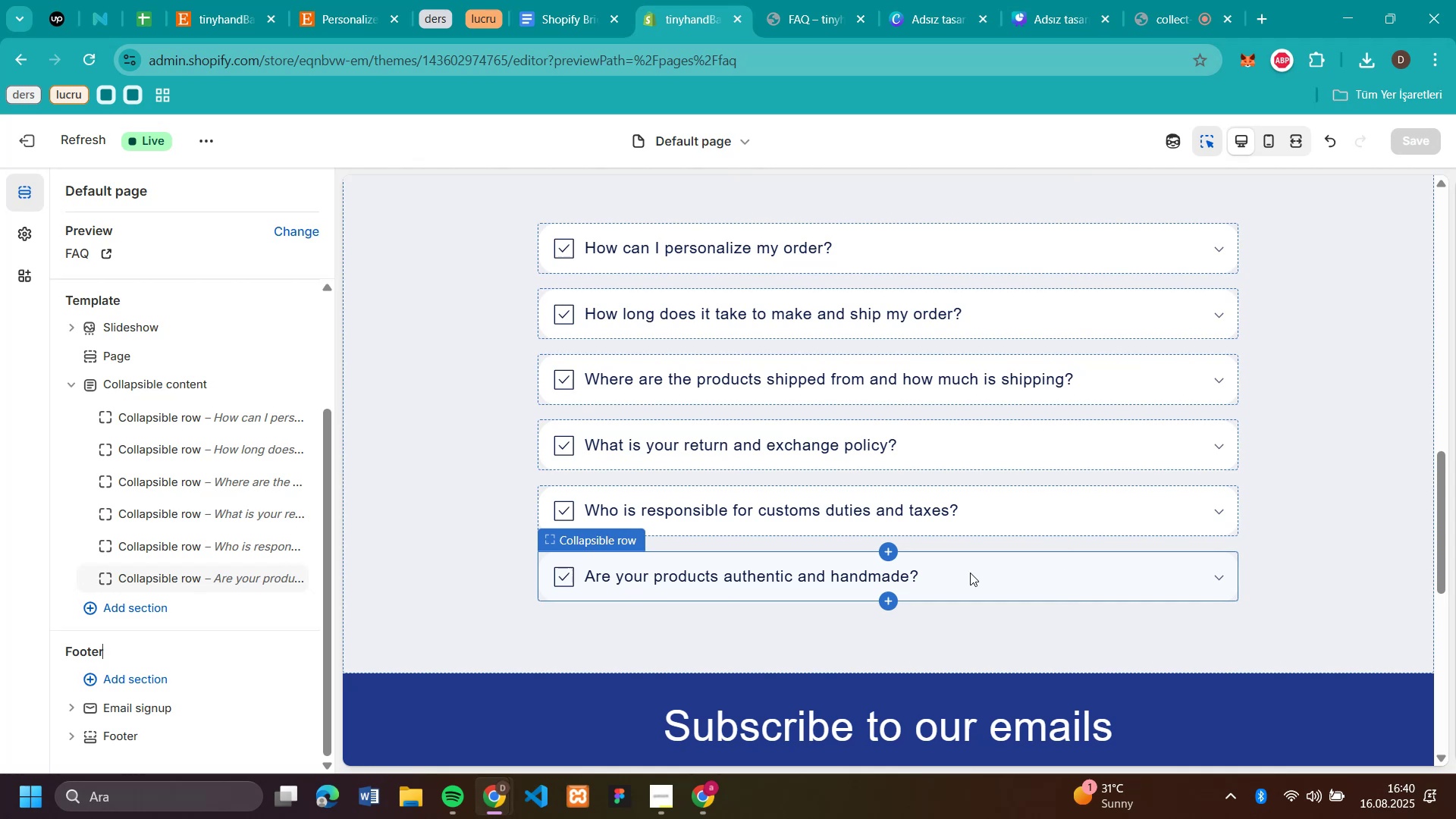 
left_click([1136, 583])
 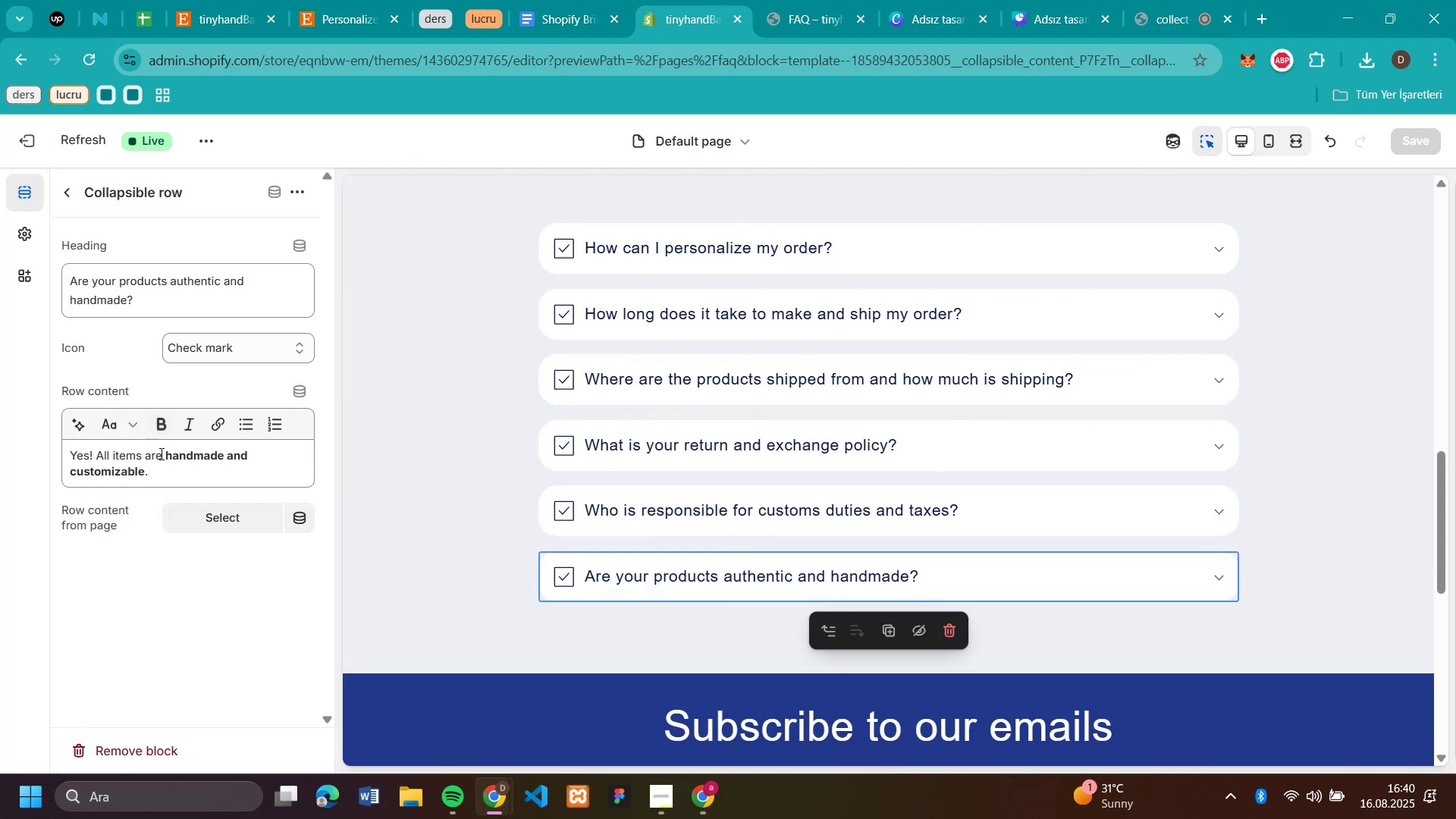 
left_click_drag(start_coordinate=[163, 453], to_coordinate=[145, 479])
 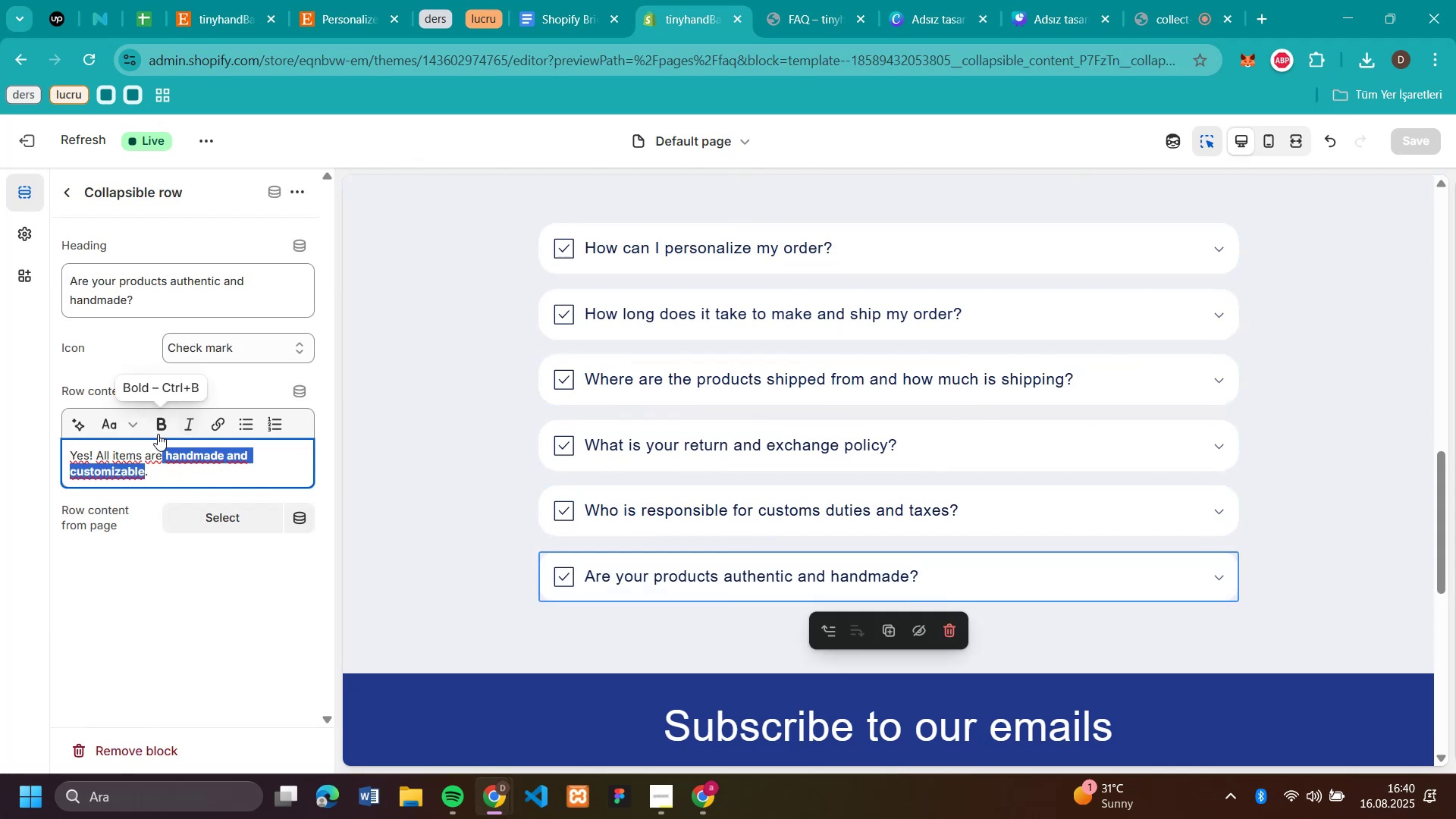 
left_click([157, 434])
 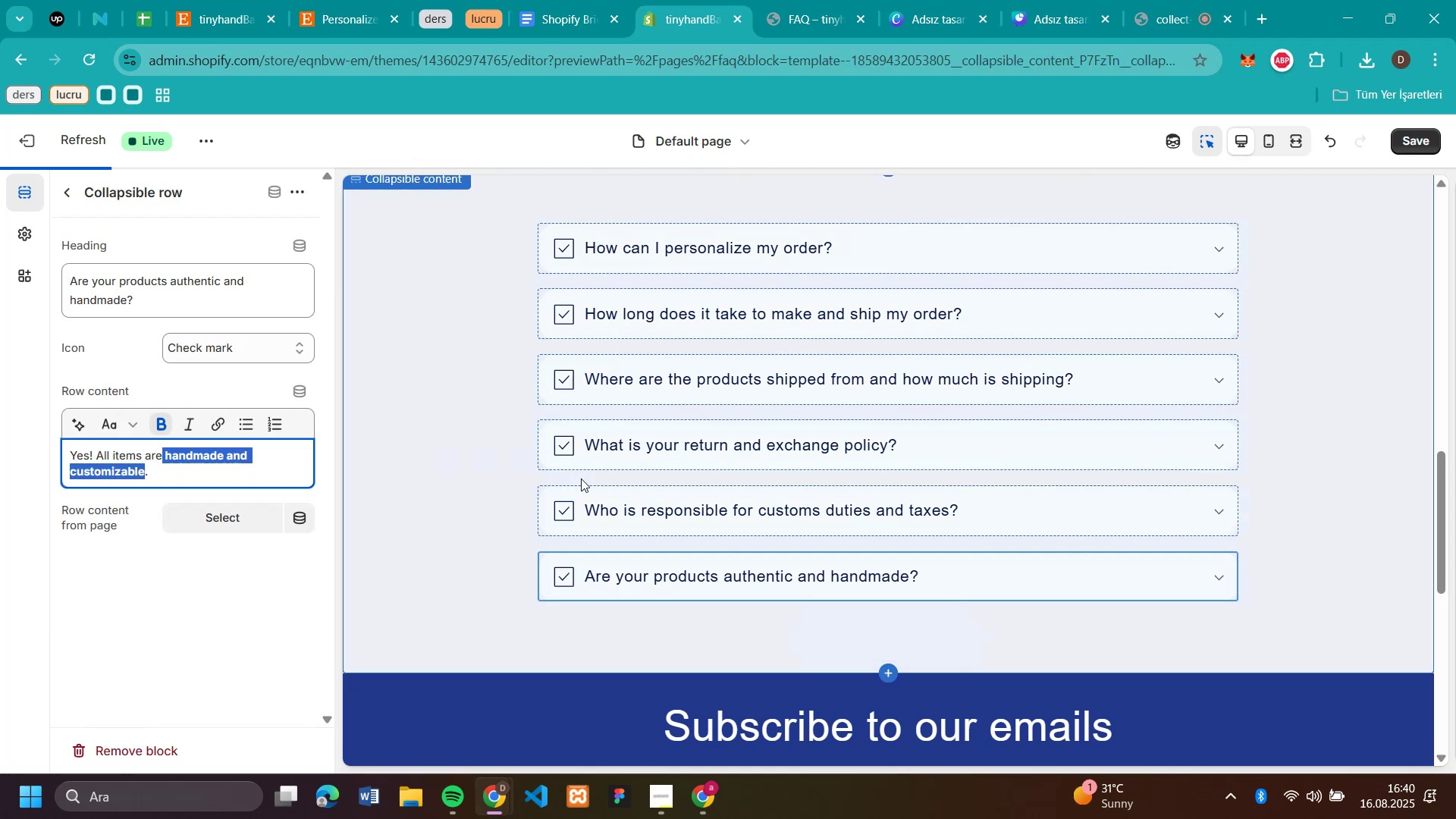 
left_click([734, 497])
 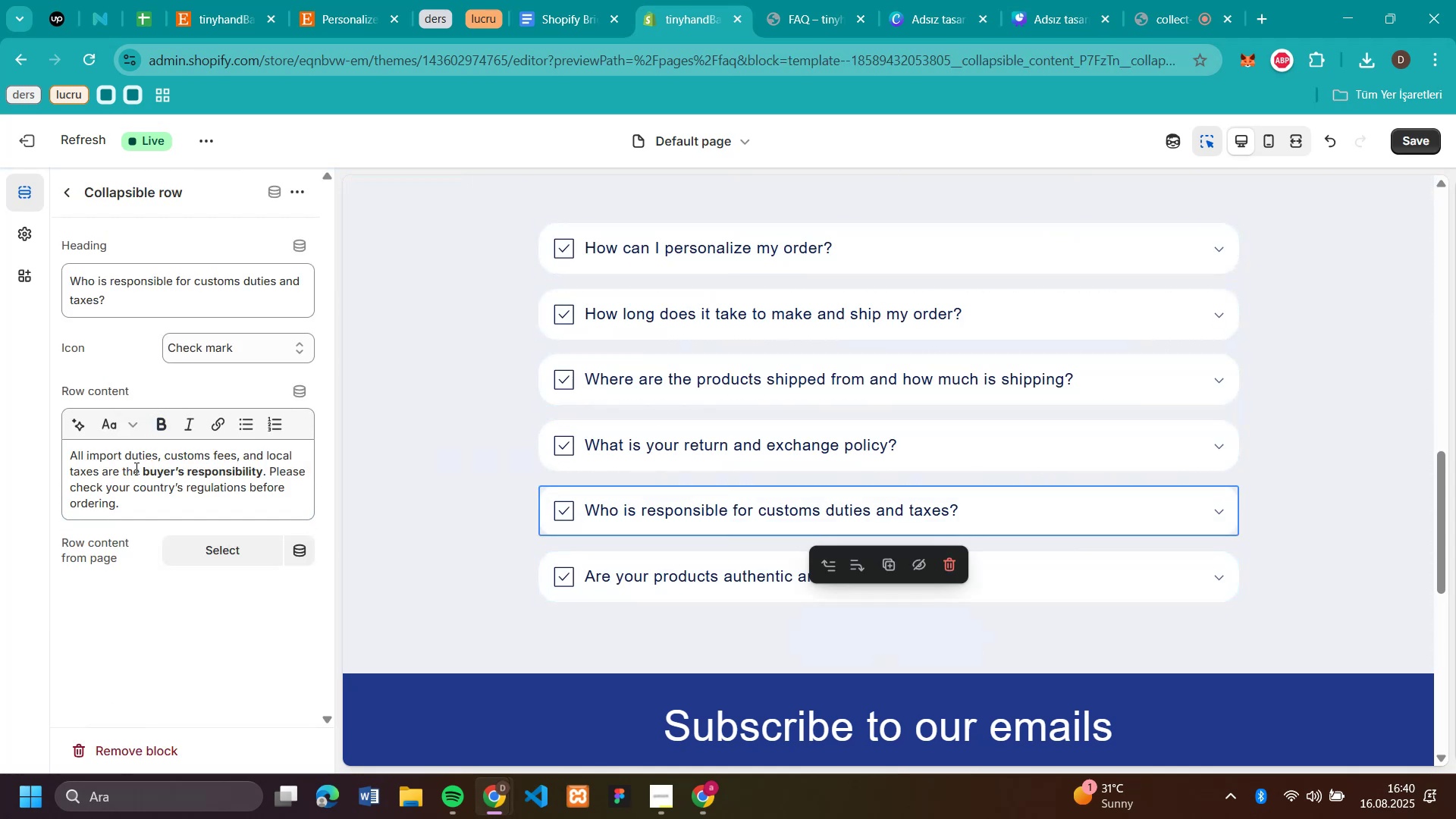 
left_click_drag(start_coordinate=[142, 467], to_coordinate=[261, 477])
 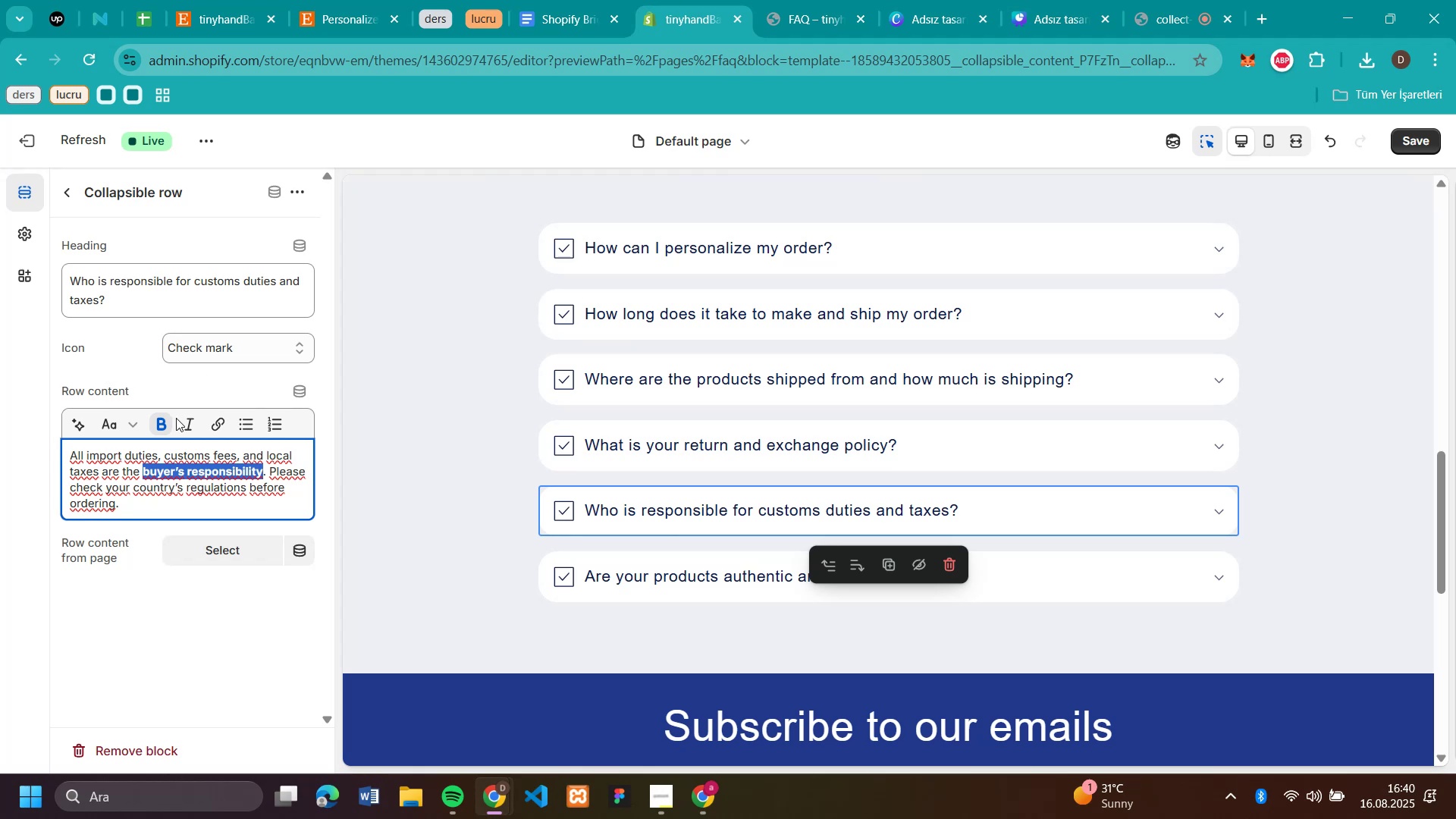 
left_click([159, 424])
 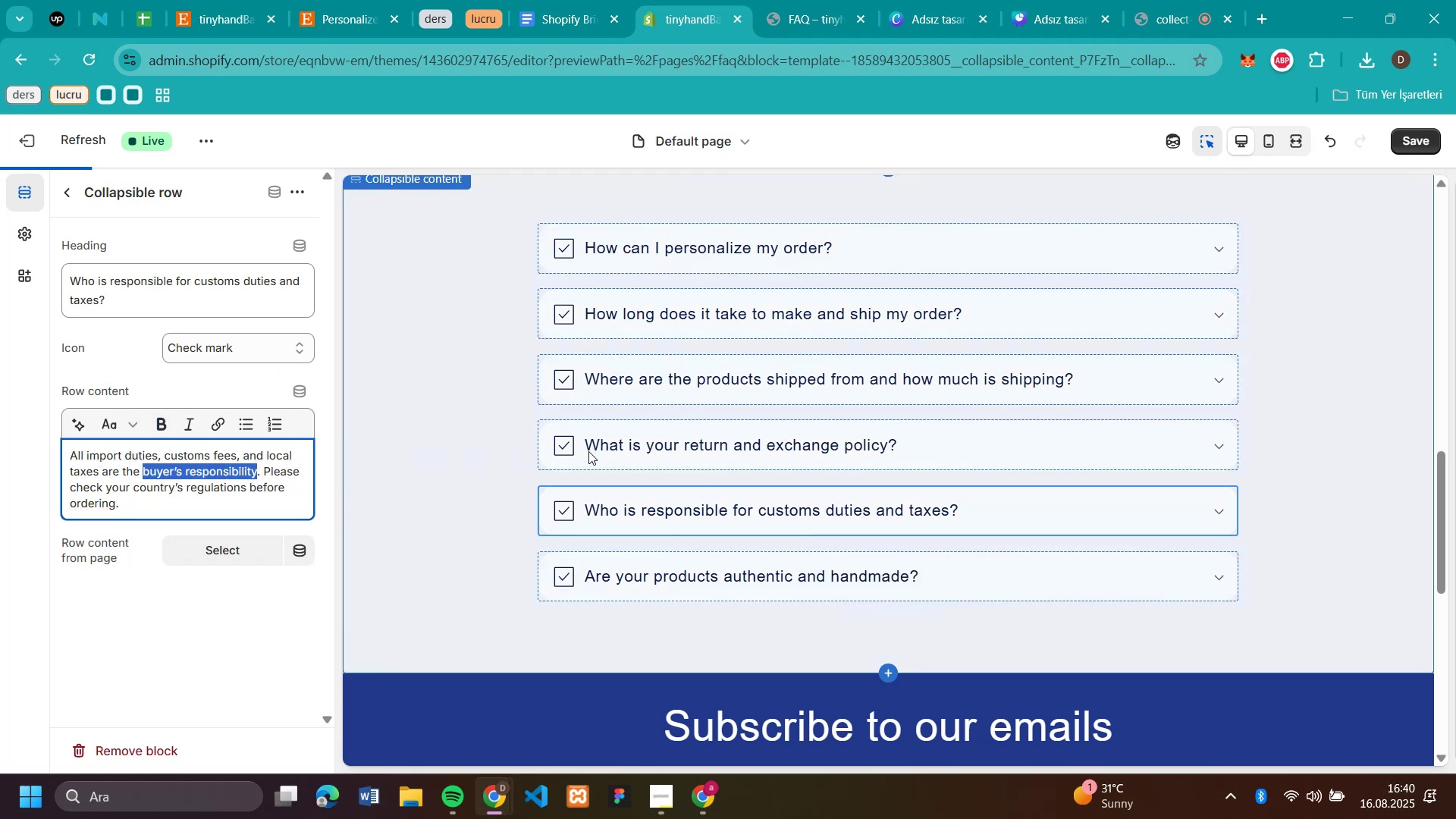 
left_click([601, 450])
 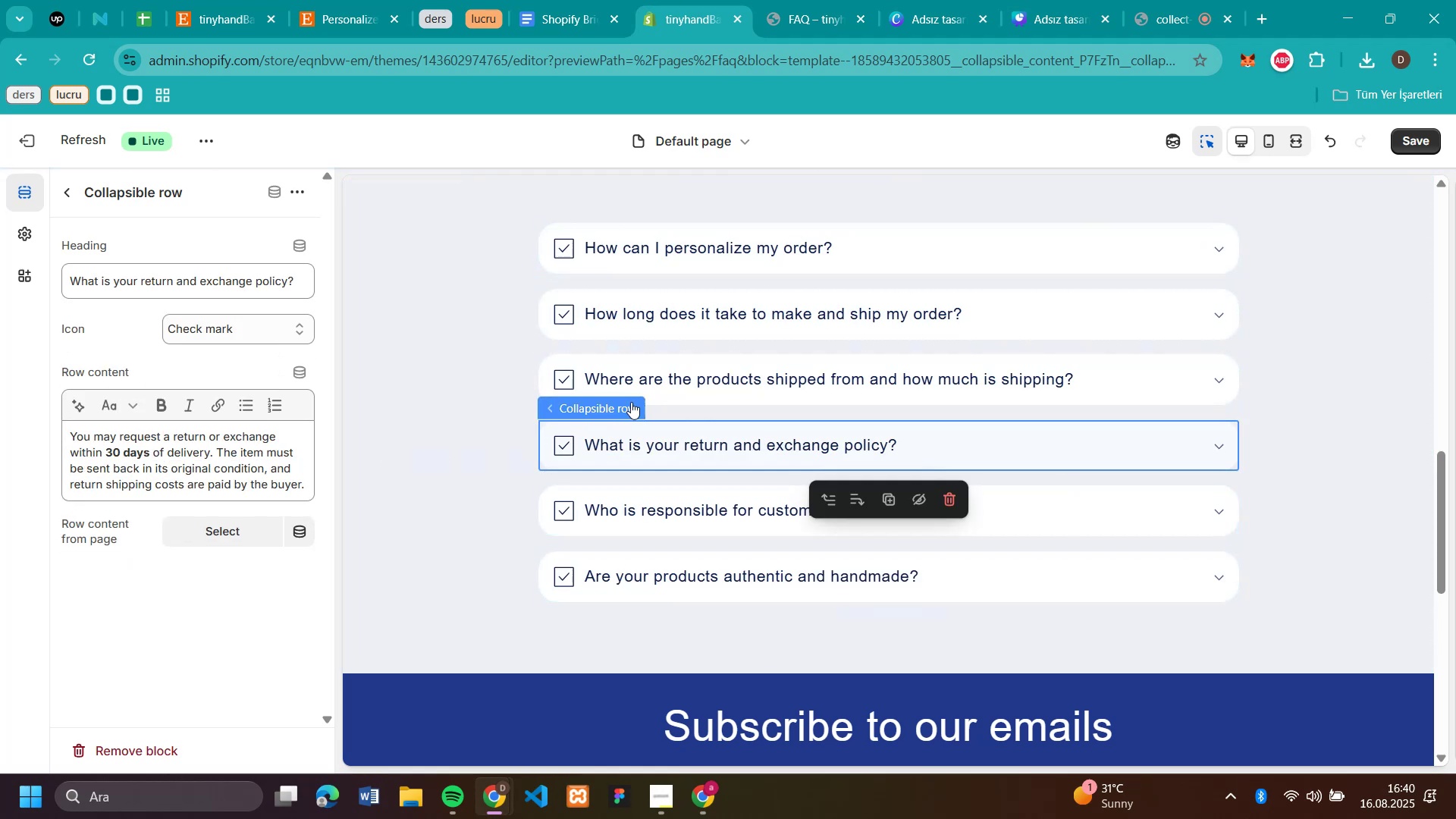 
left_click([684, 375])
 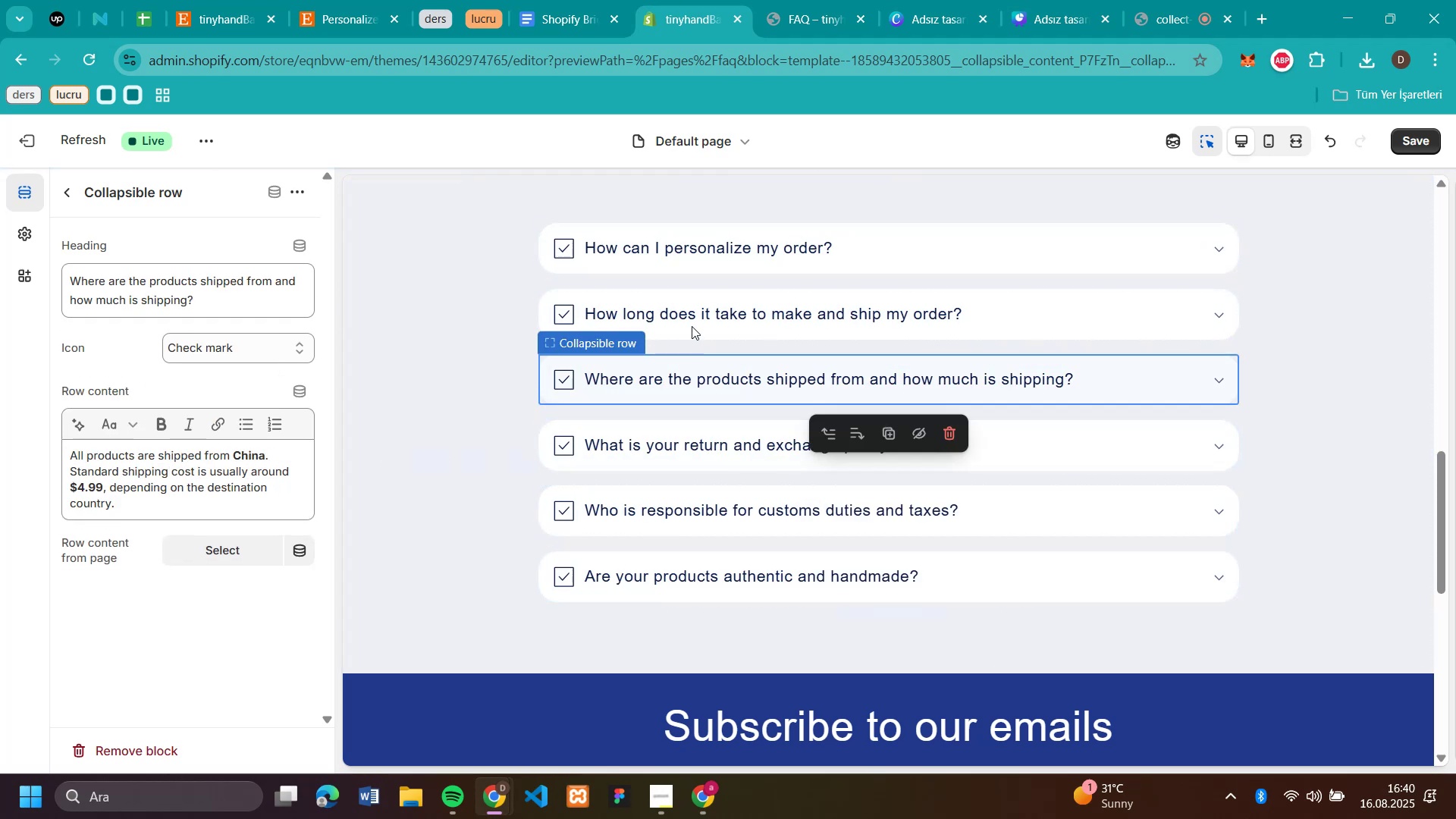 
left_click([693, 321])
 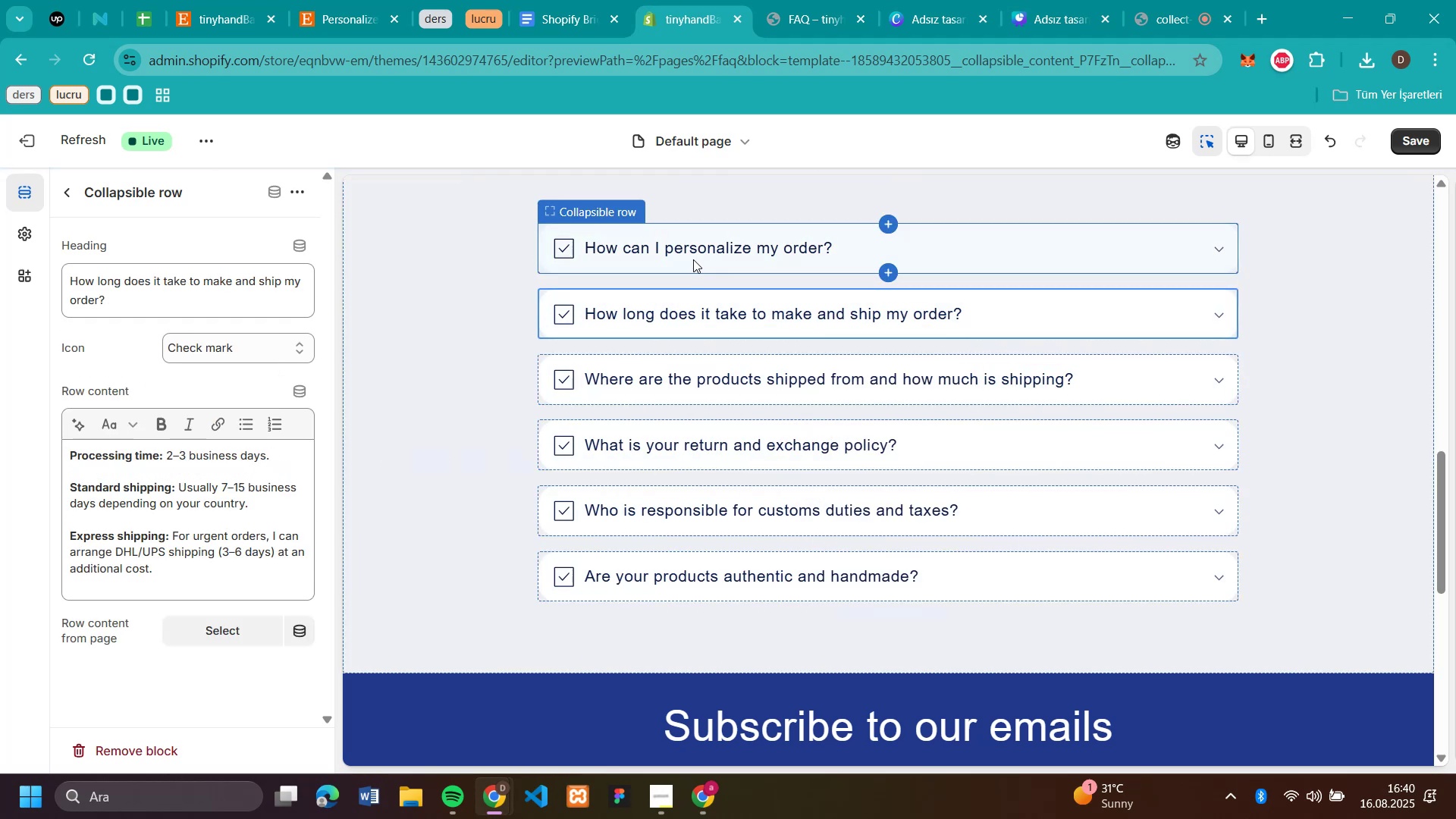 
left_click([693, 252])
 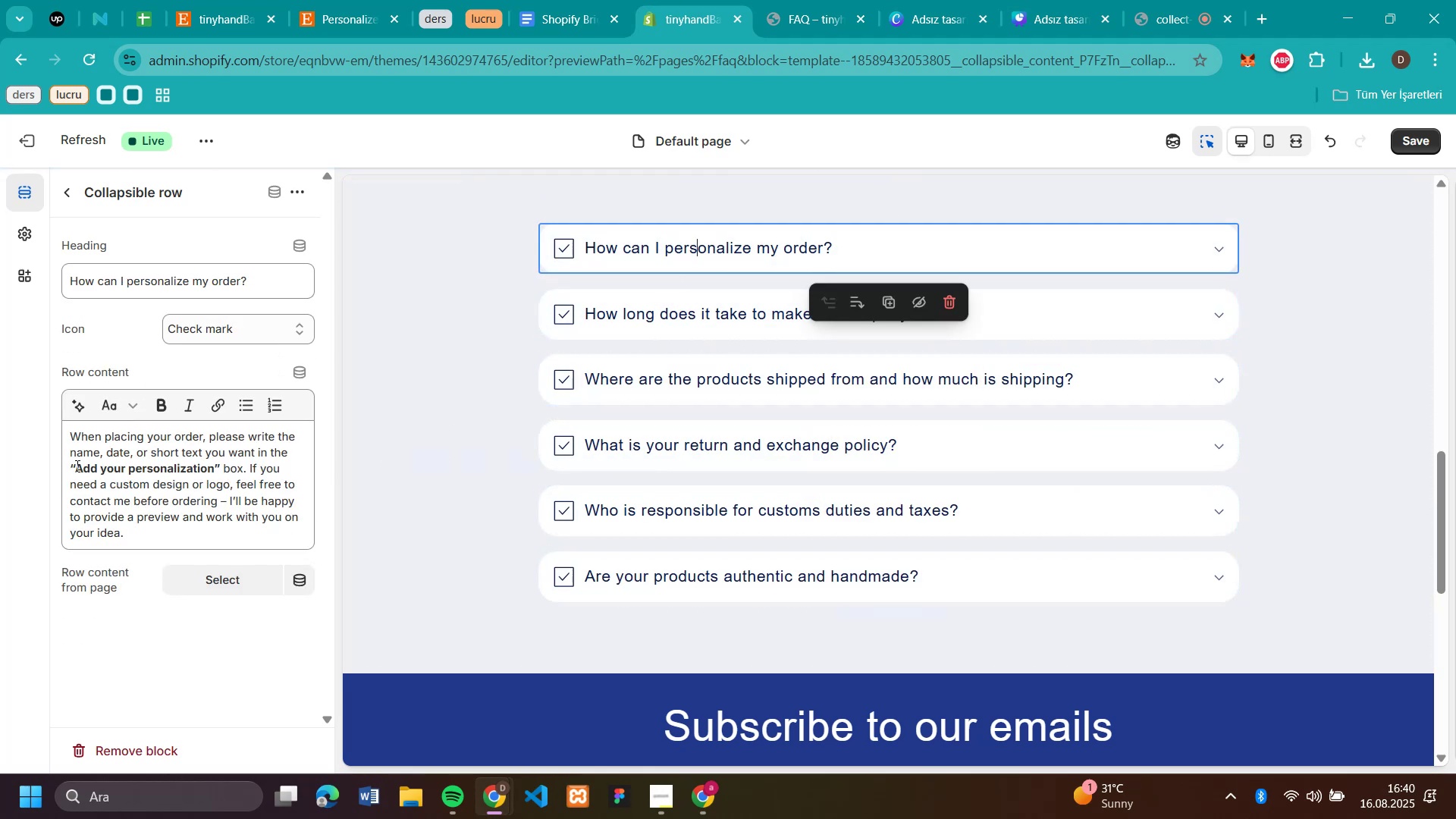 
left_click_drag(start_coordinate=[76, 468], to_coordinate=[214, 474])
 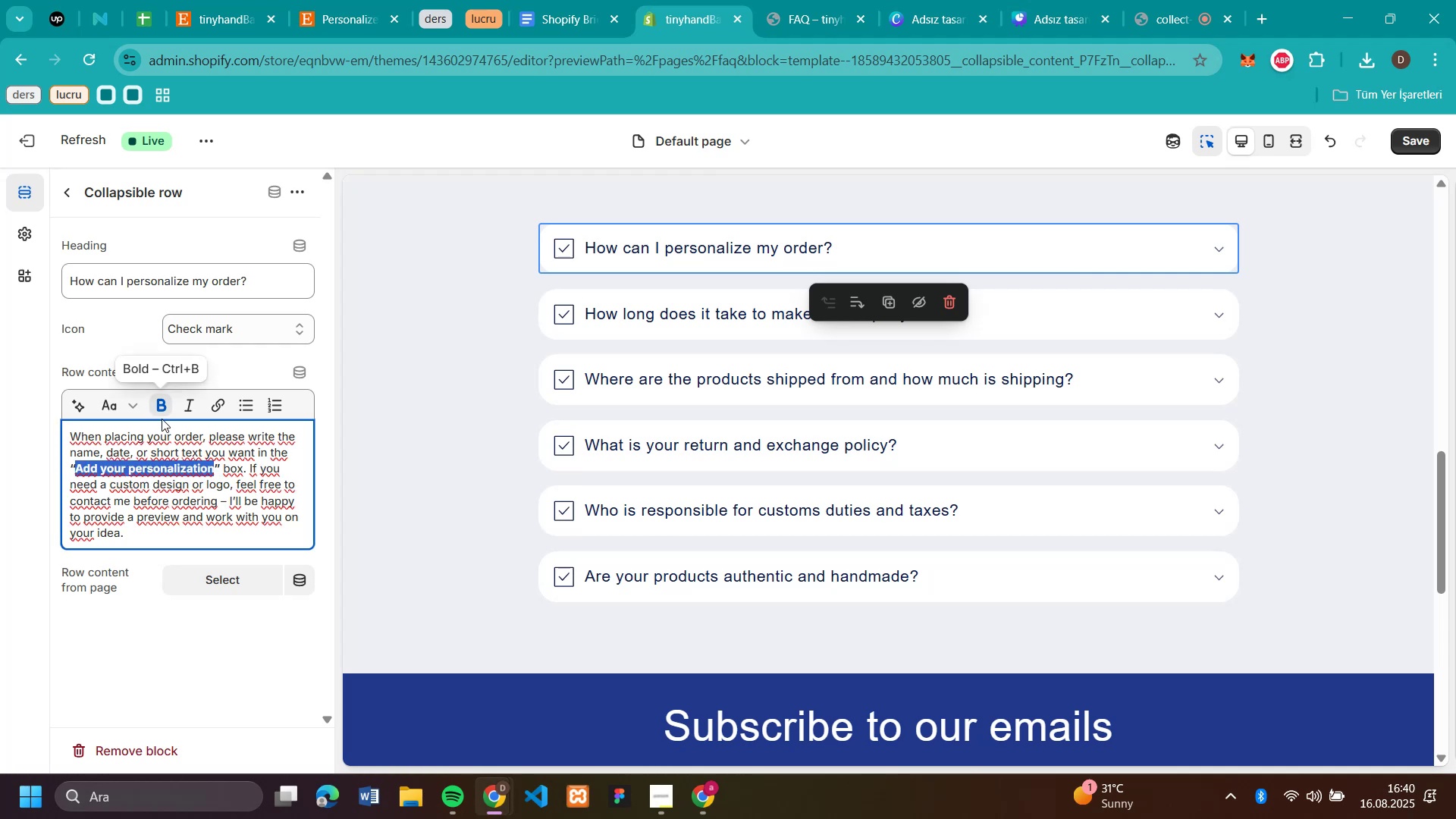 
left_click([162, 418])
 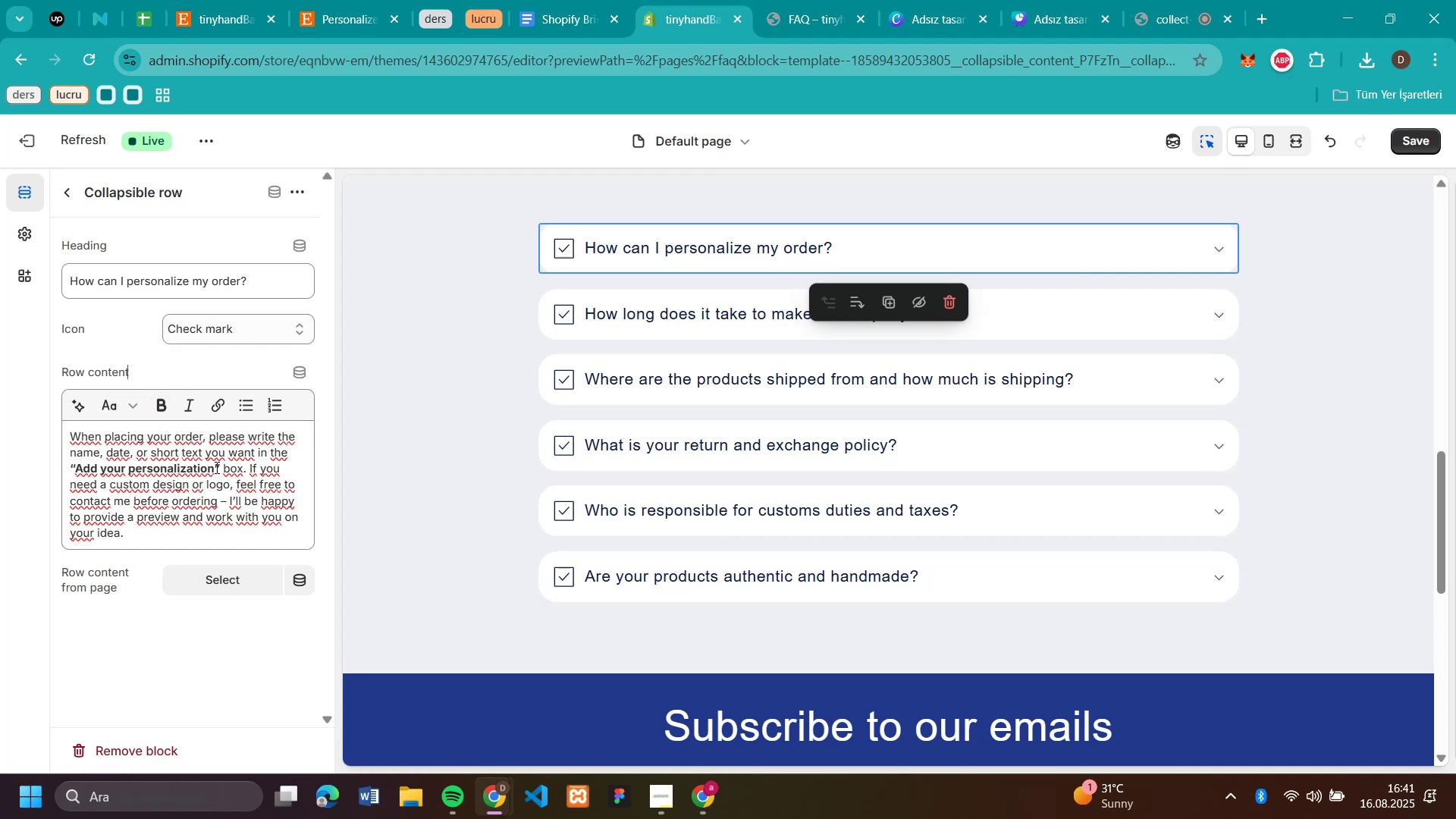 
left_click_drag(start_coordinate=[212, 468], to_coordinate=[160, 472])
 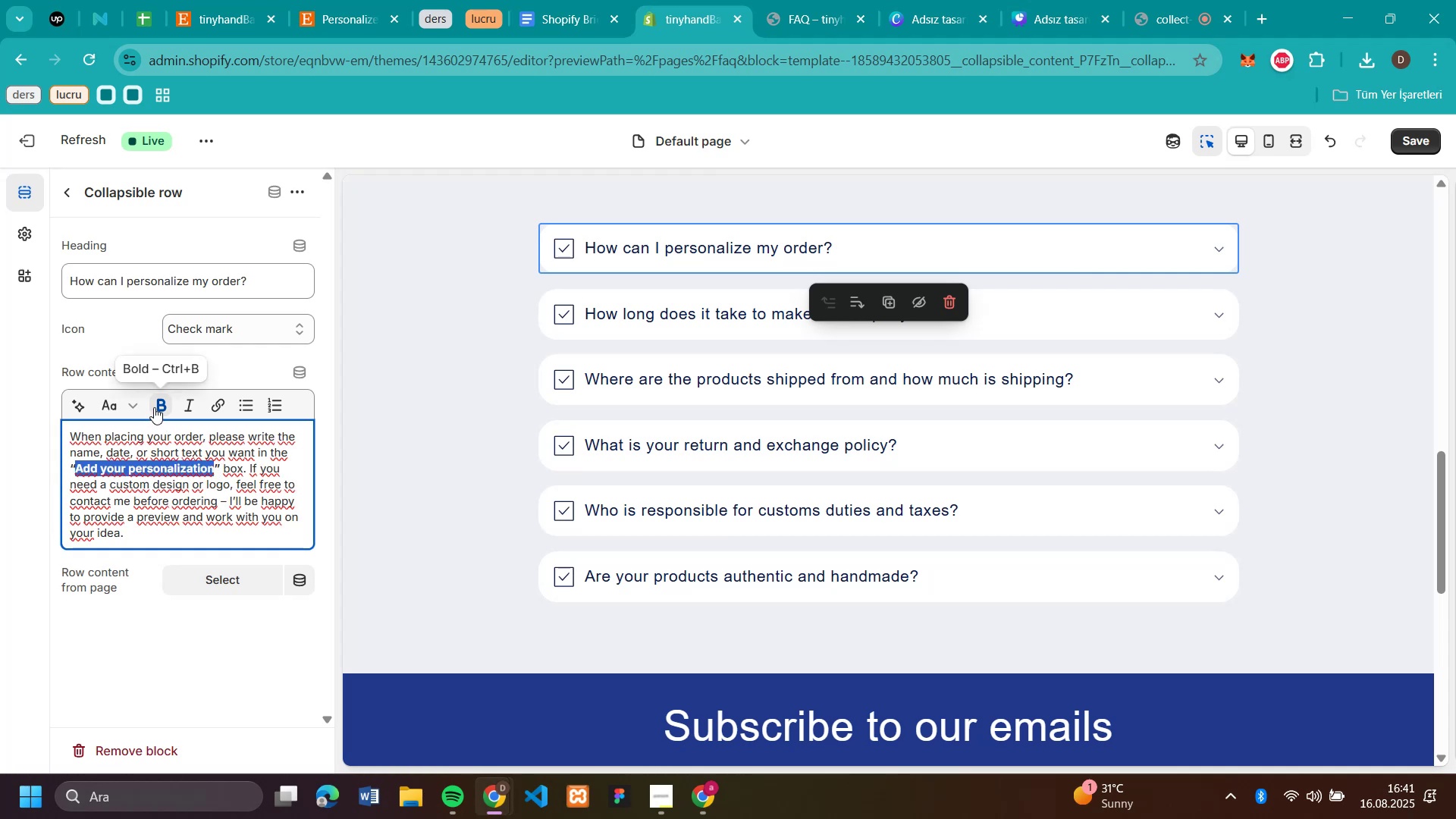 
left_click([154, 407])
 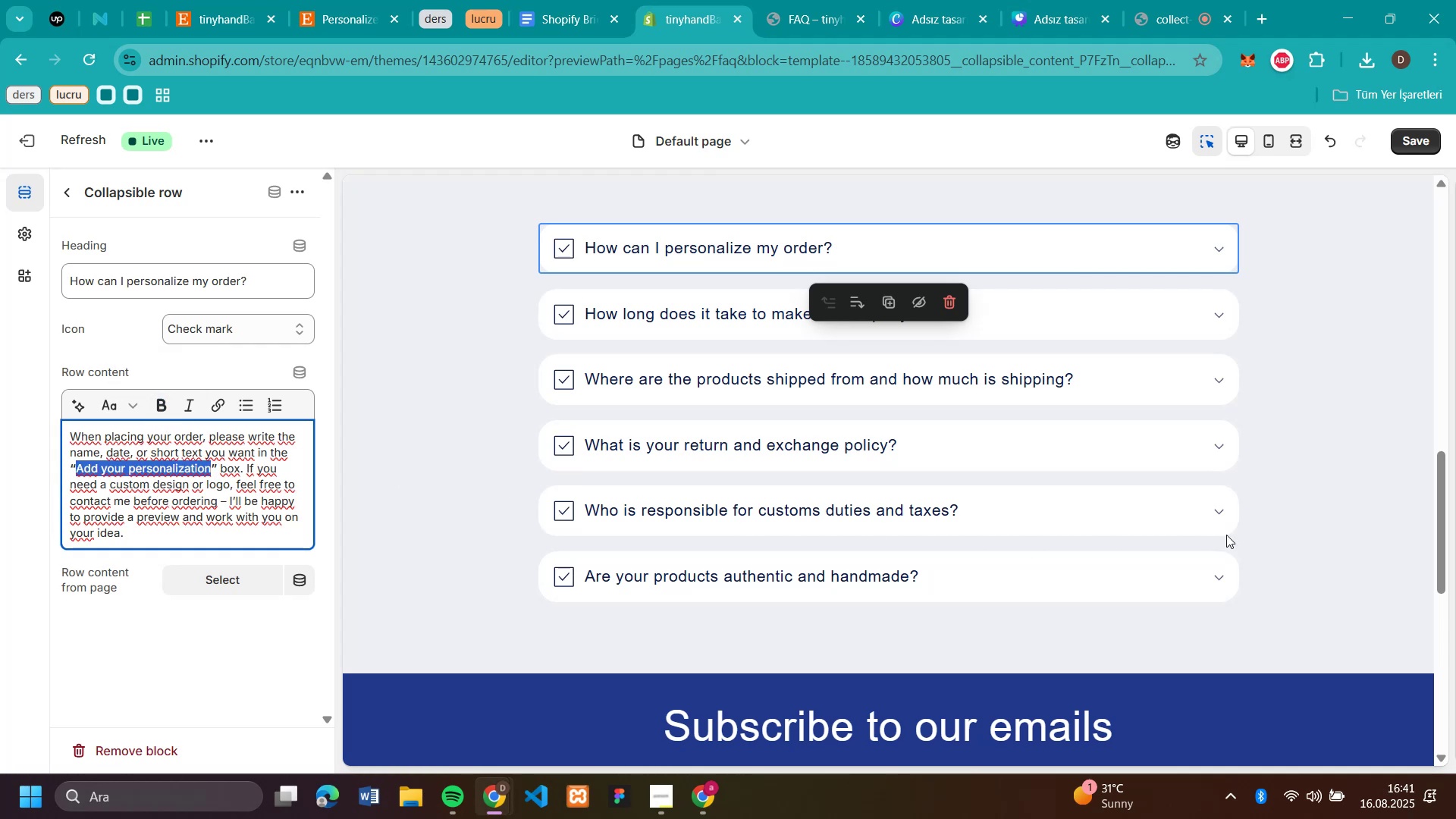 
left_click([1323, 496])
 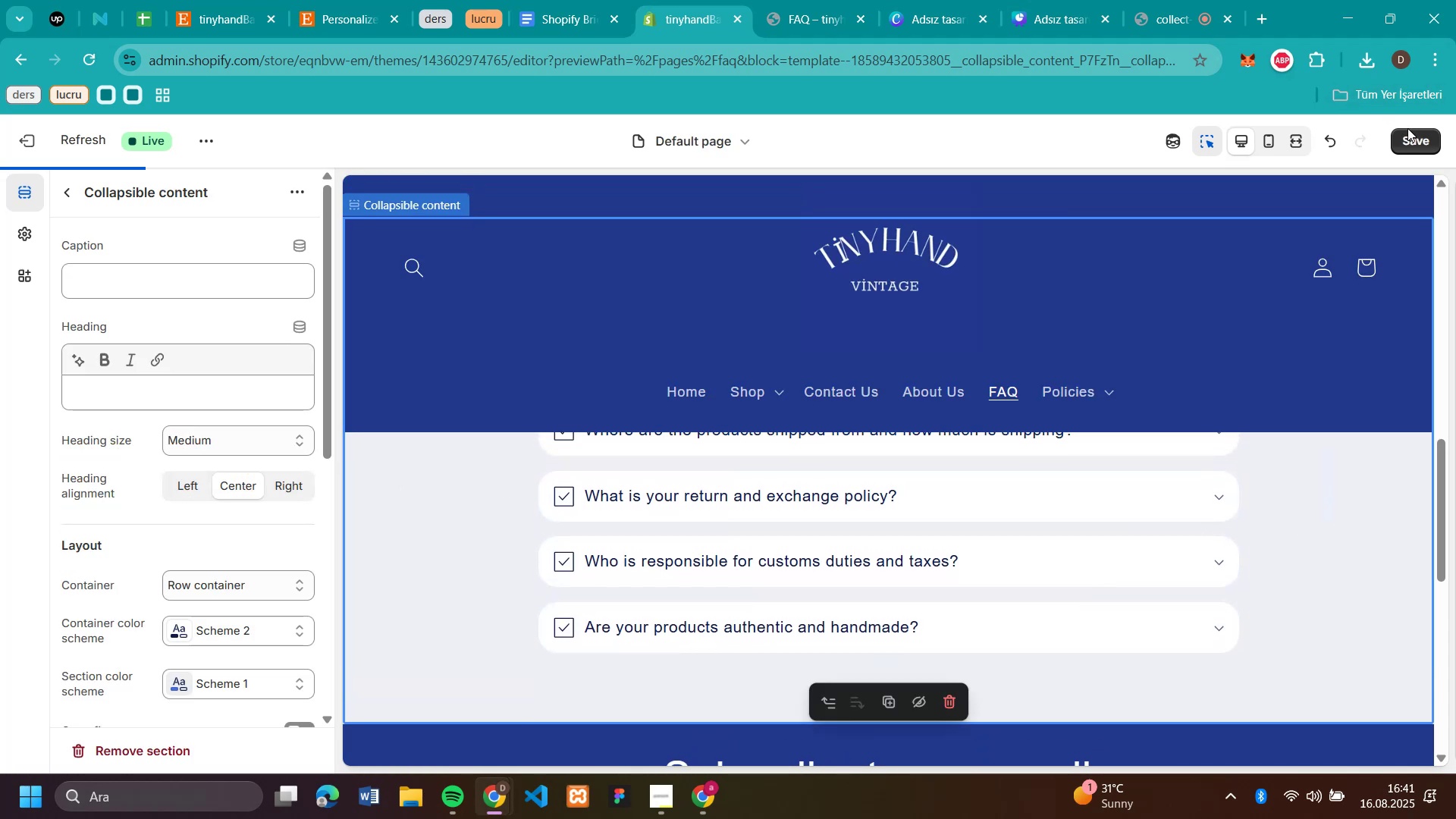 
left_click([1417, 136])
 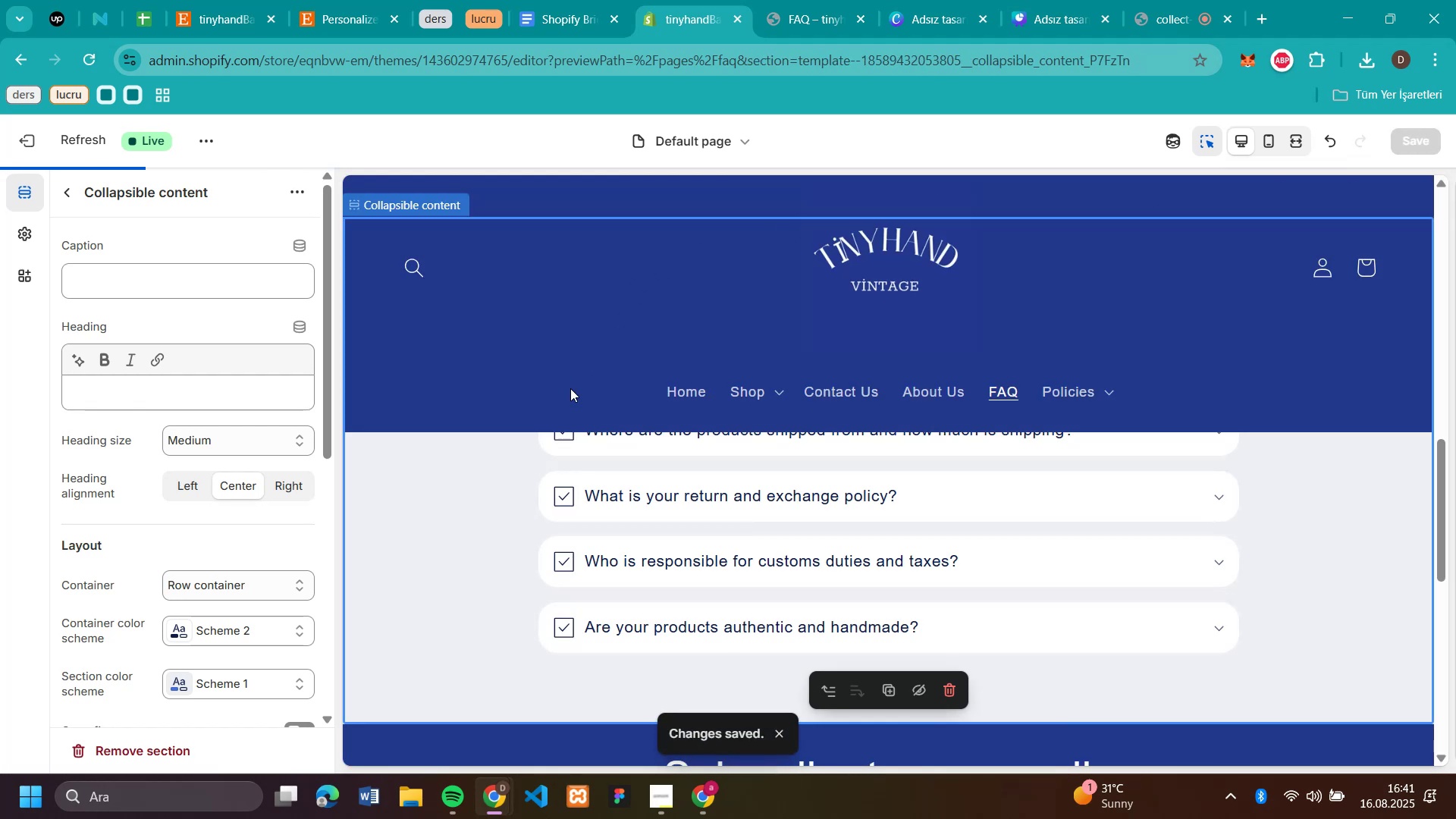 
scroll: coordinate [850, 359], scroll_direction: up, amount: 17.0
 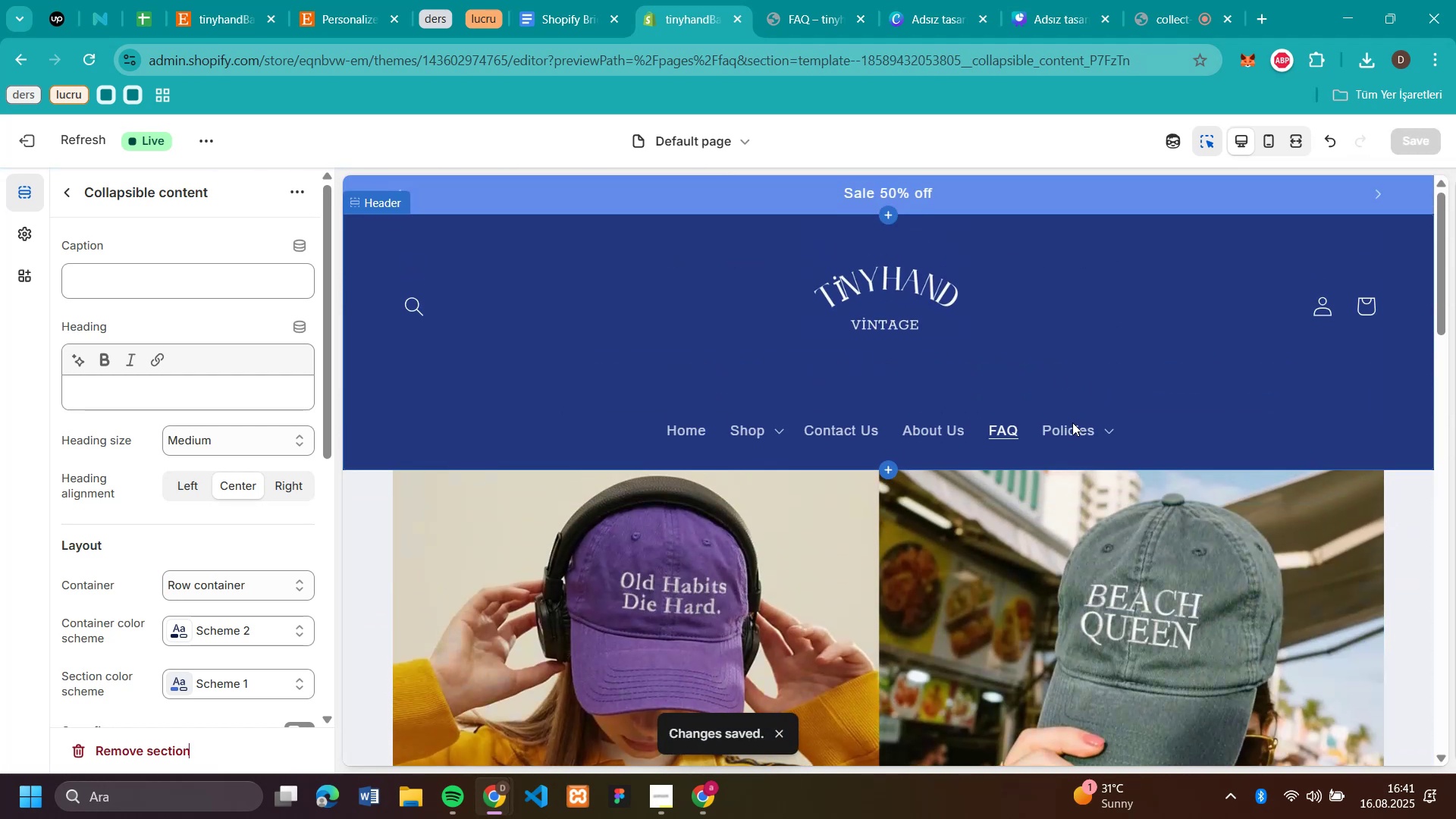 
left_click([1072, 424])
 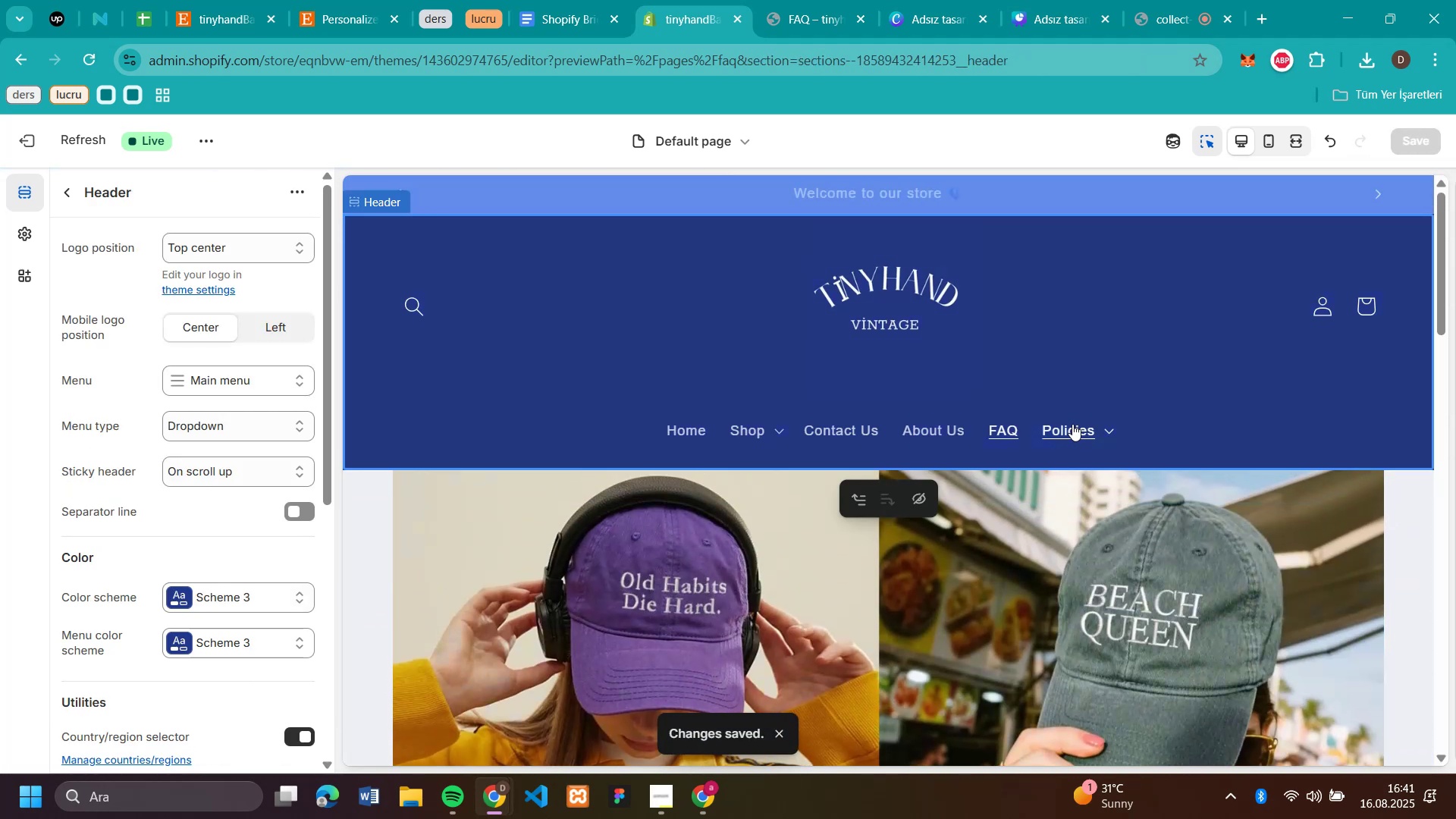 
left_click([1072, 424])
 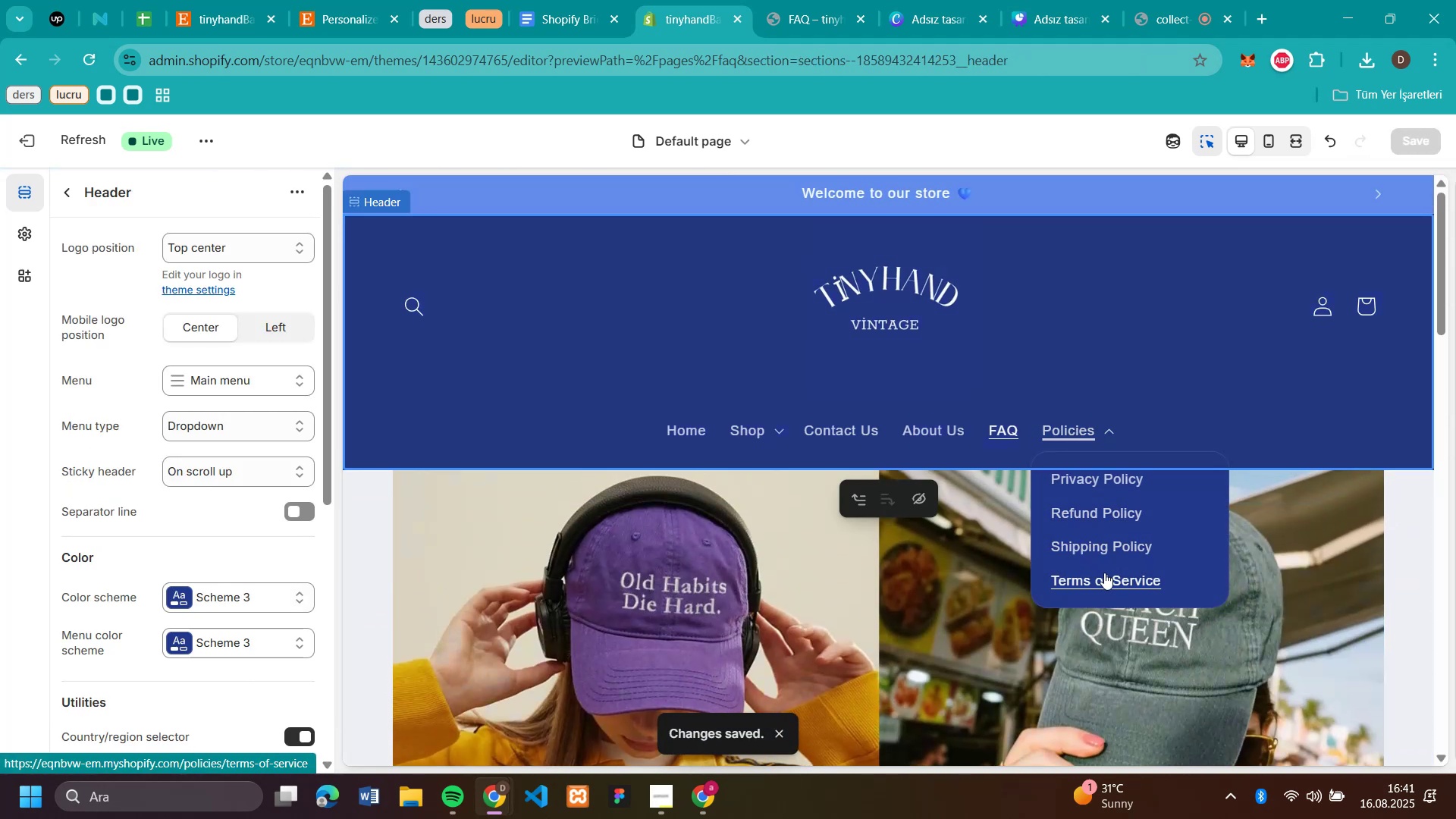 
left_click([1102, 542])
 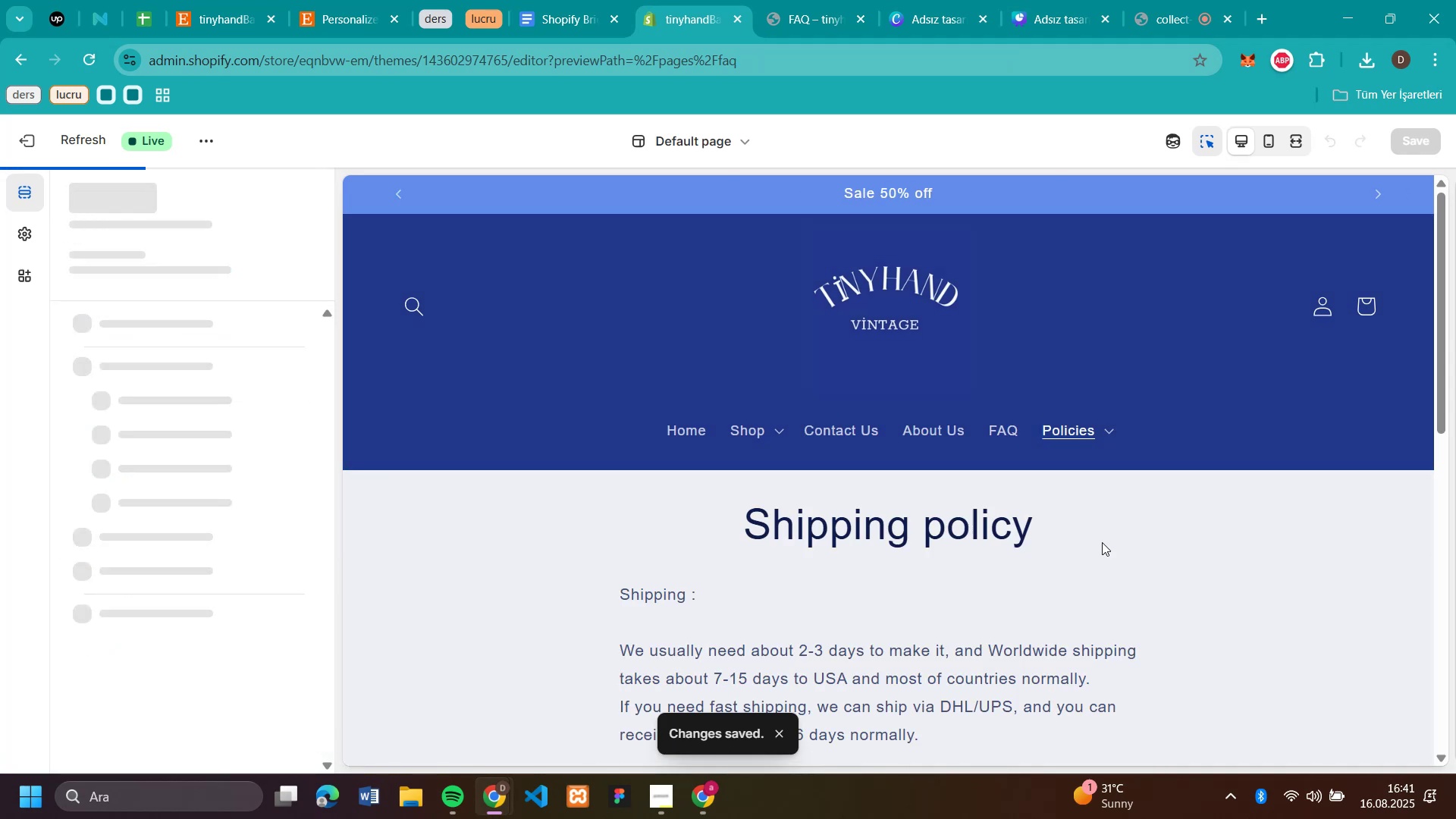 
scroll: coordinate [1102, 542], scroll_direction: down, amount: 3.0
 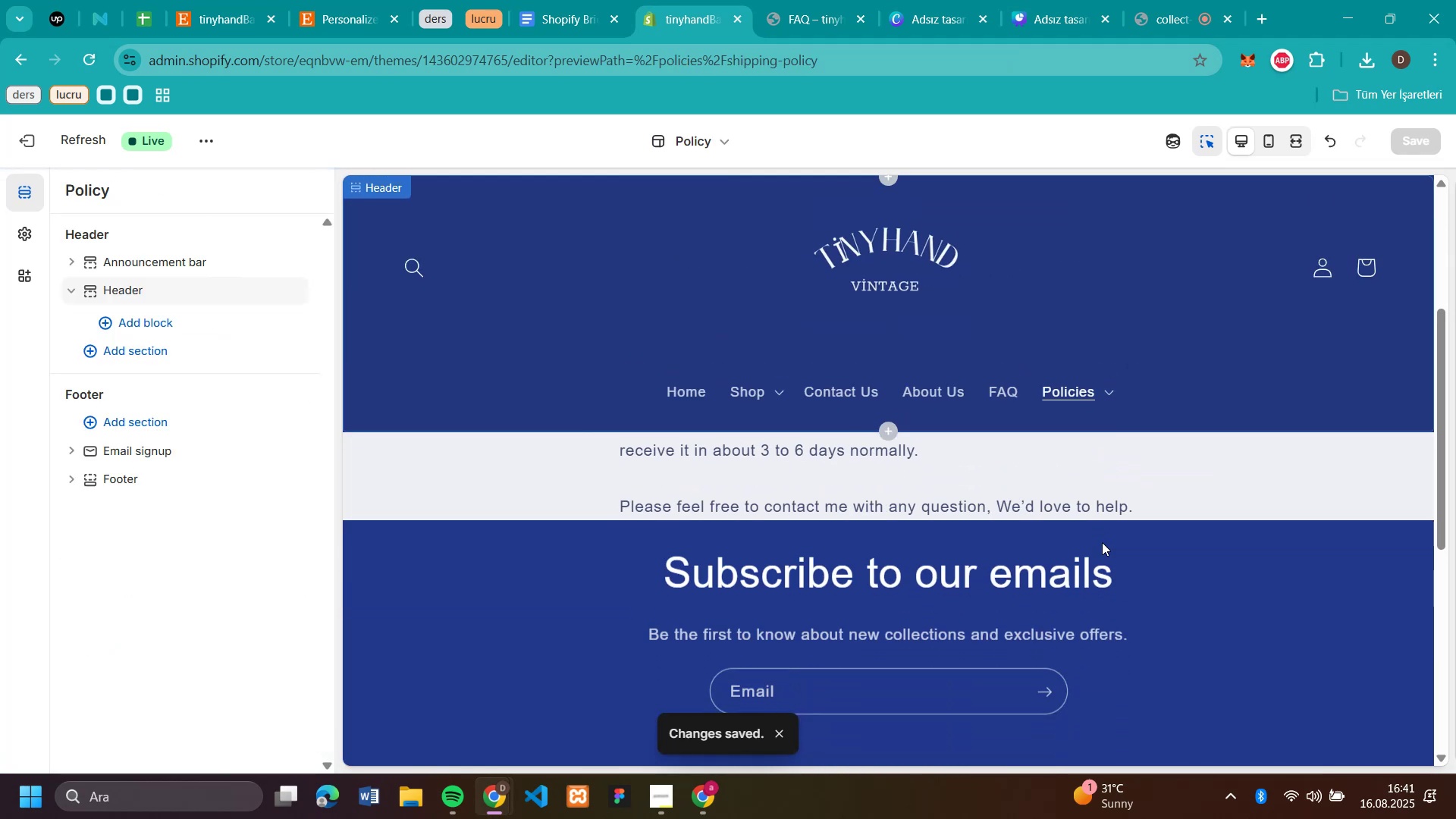 
scroll: coordinate [839, 340], scroll_direction: up, amount: 8.0
 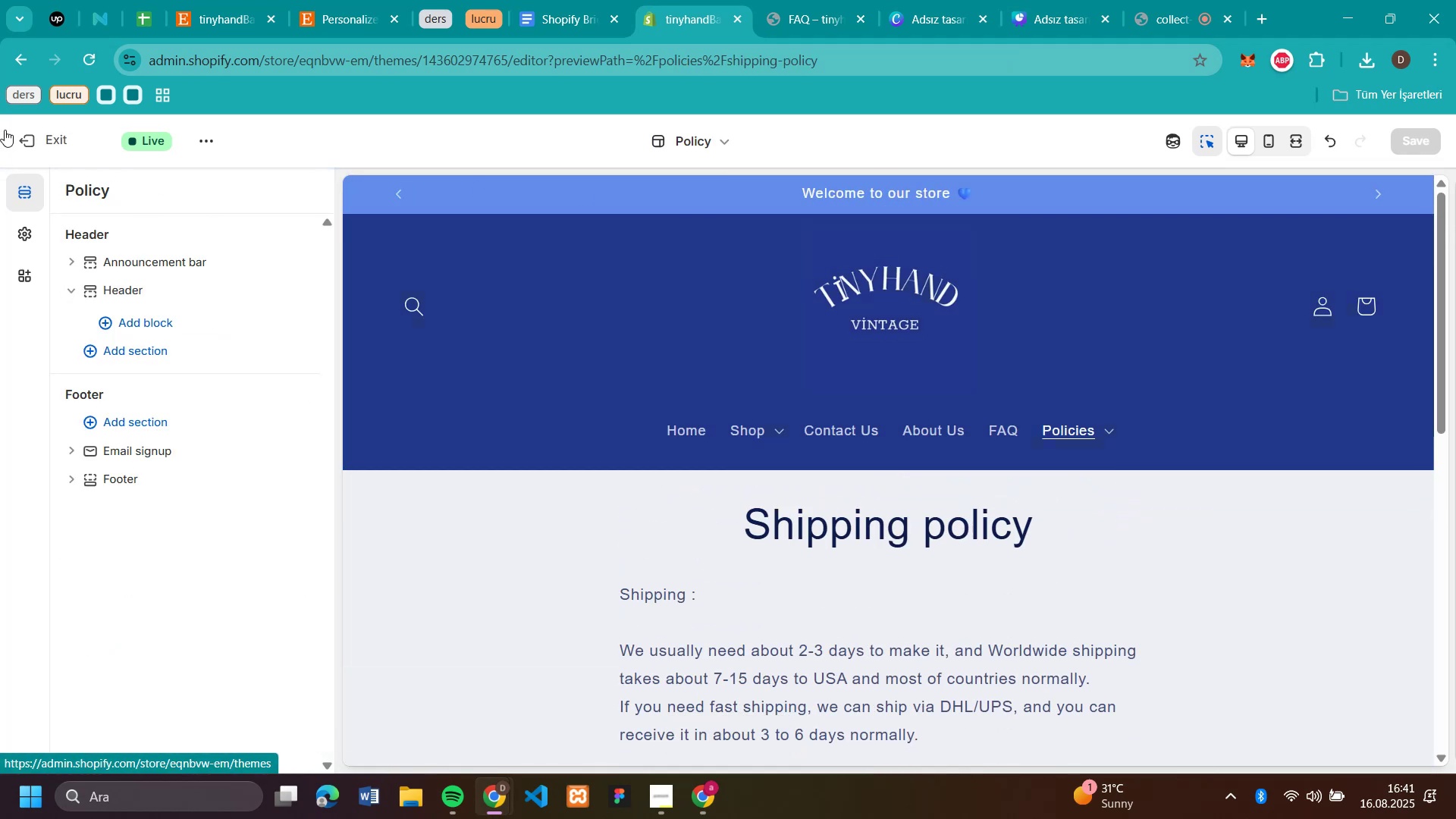 
left_click([5, 130])
 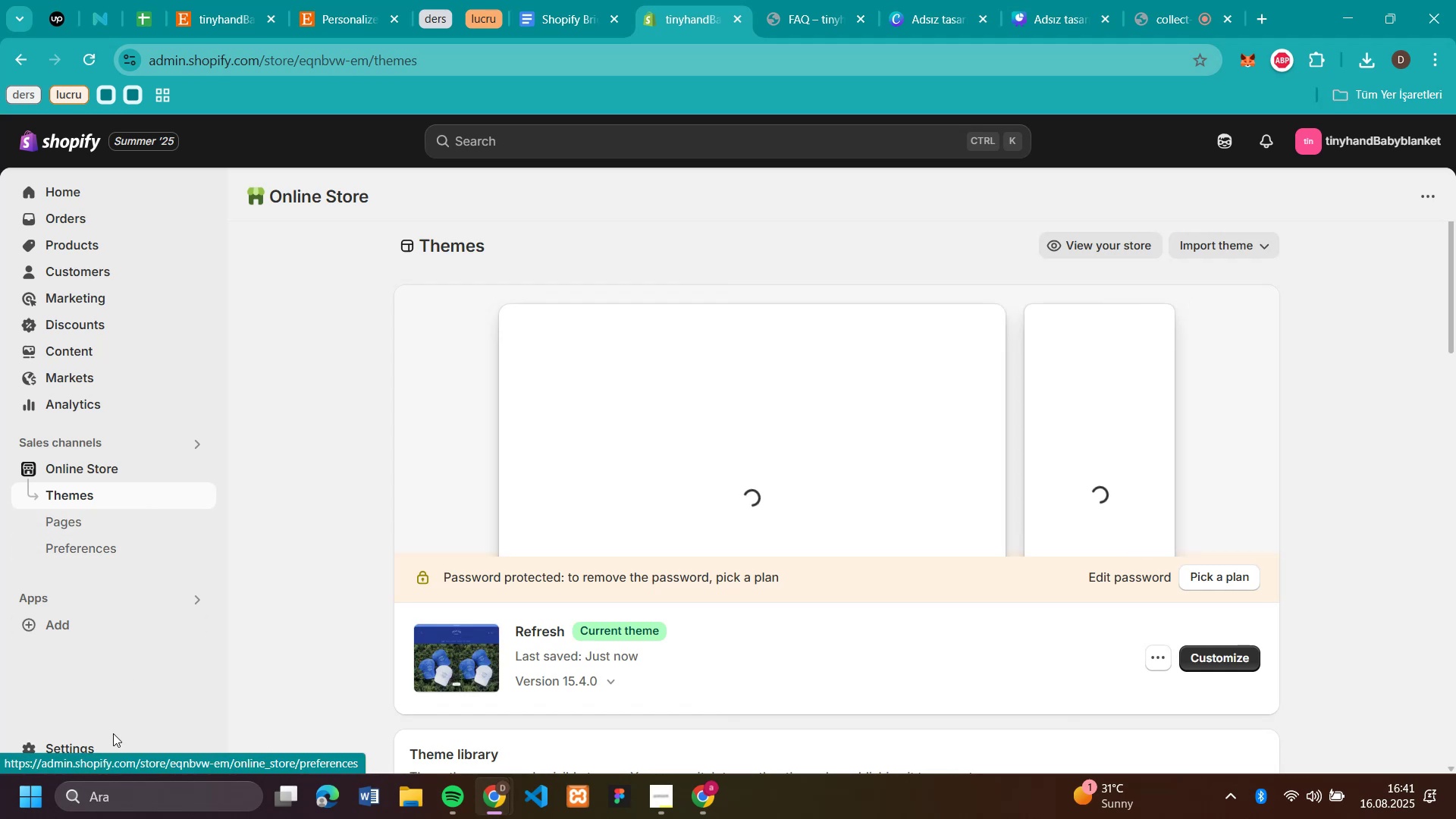 
left_click([83, 754])
 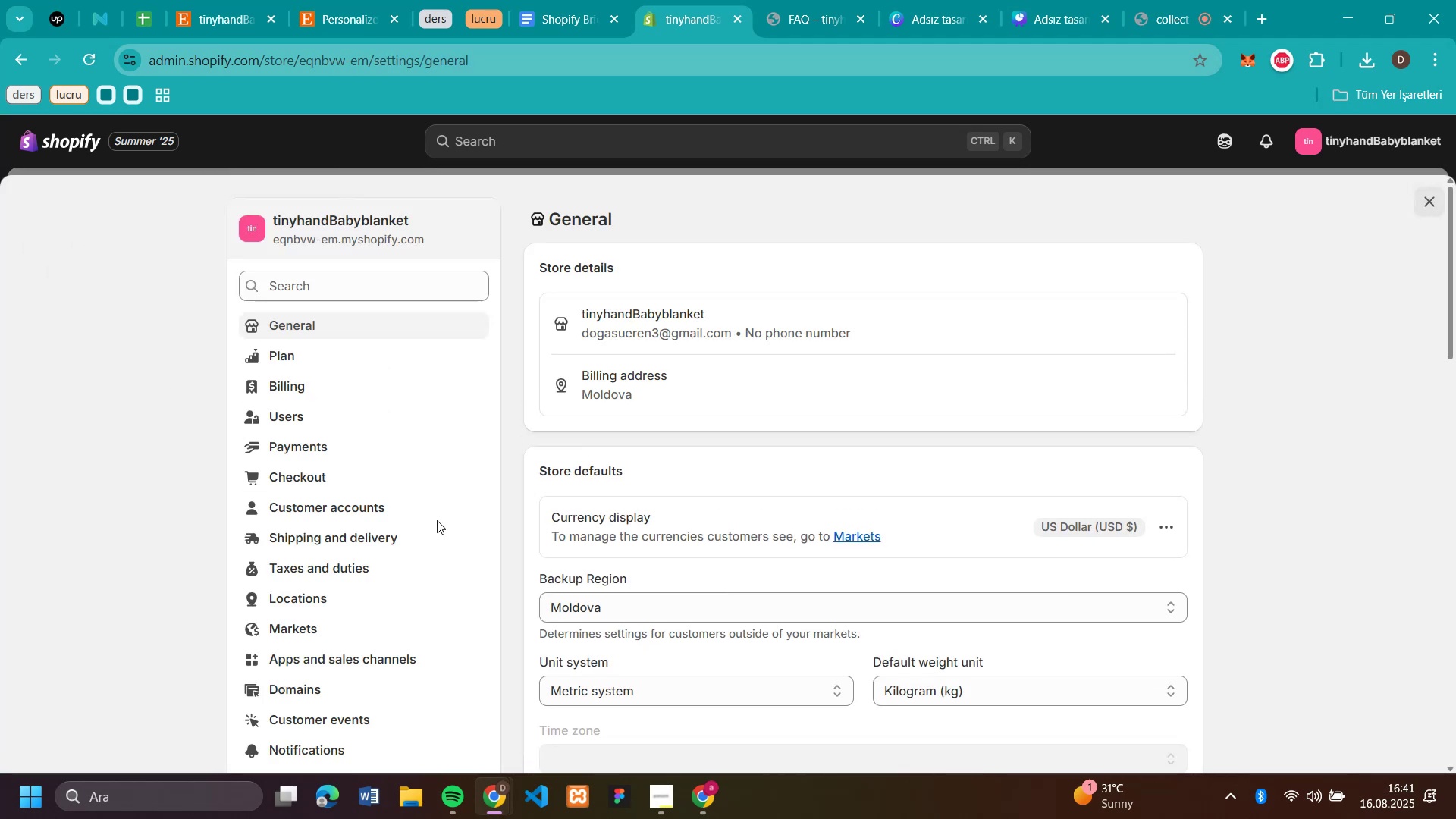 
scroll: coordinate [353, 527], scroll_direction: down, amount: 4.0
 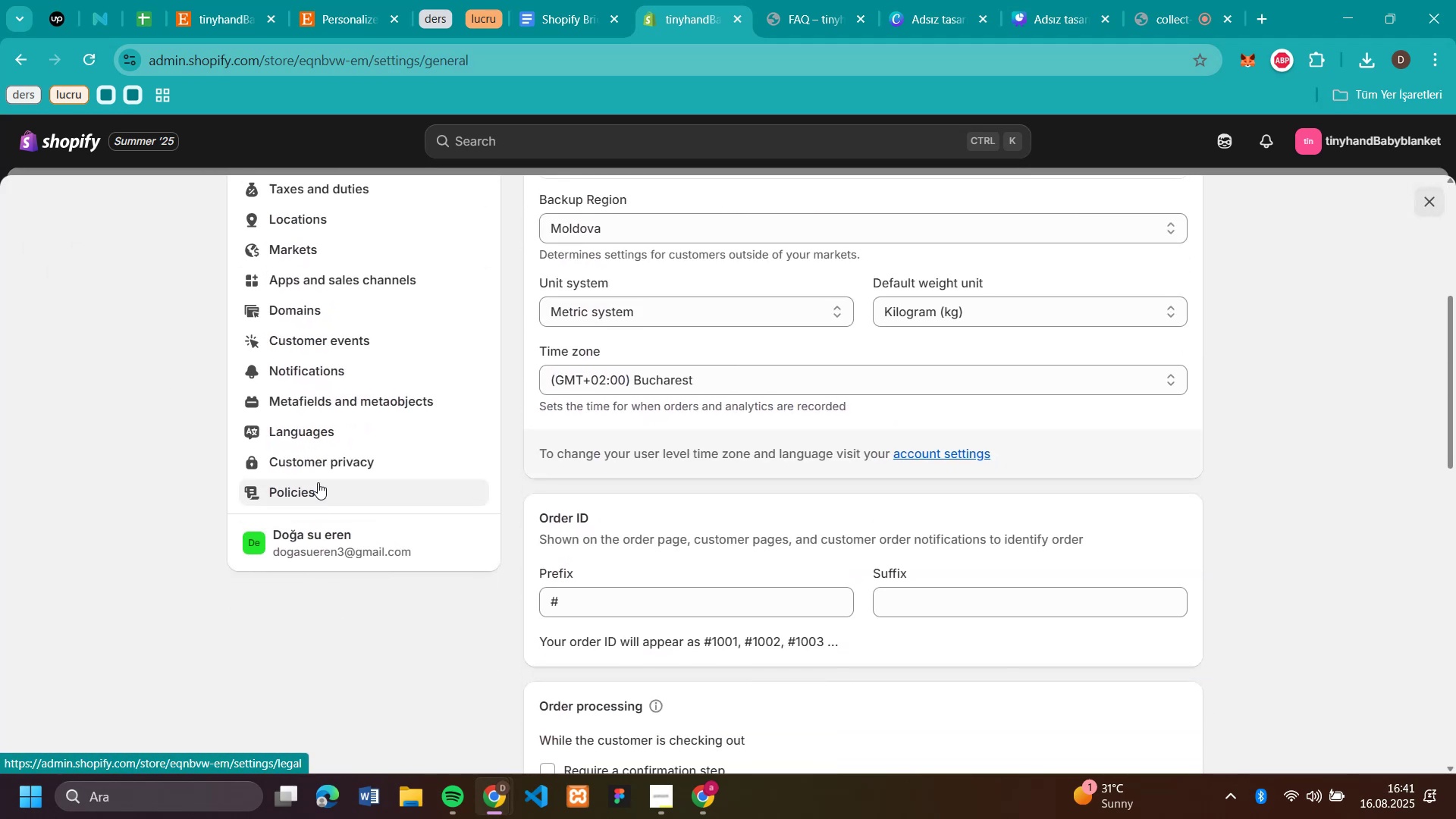 
left_click([316, 485])
 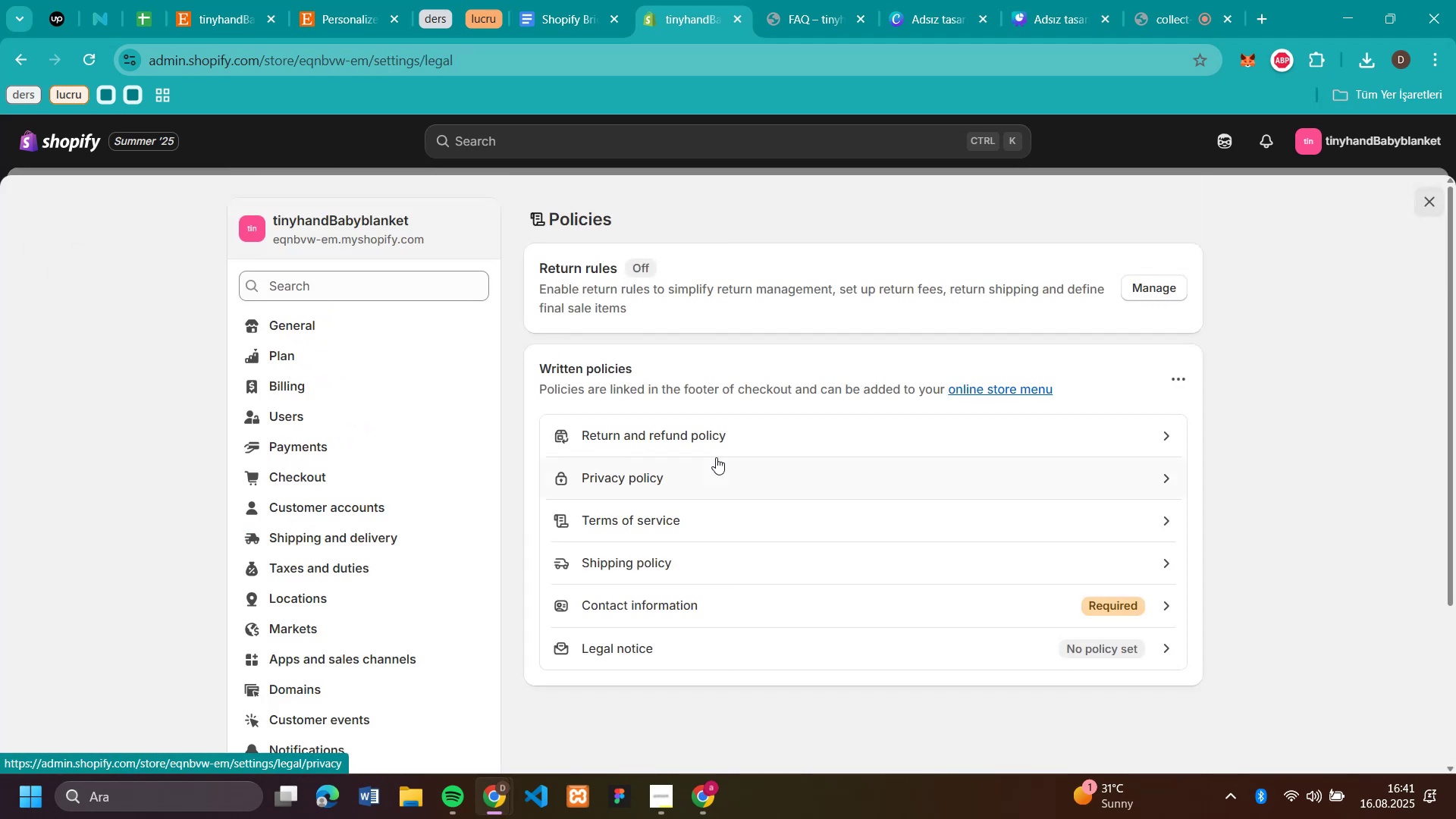 
left_click([689, 427])
 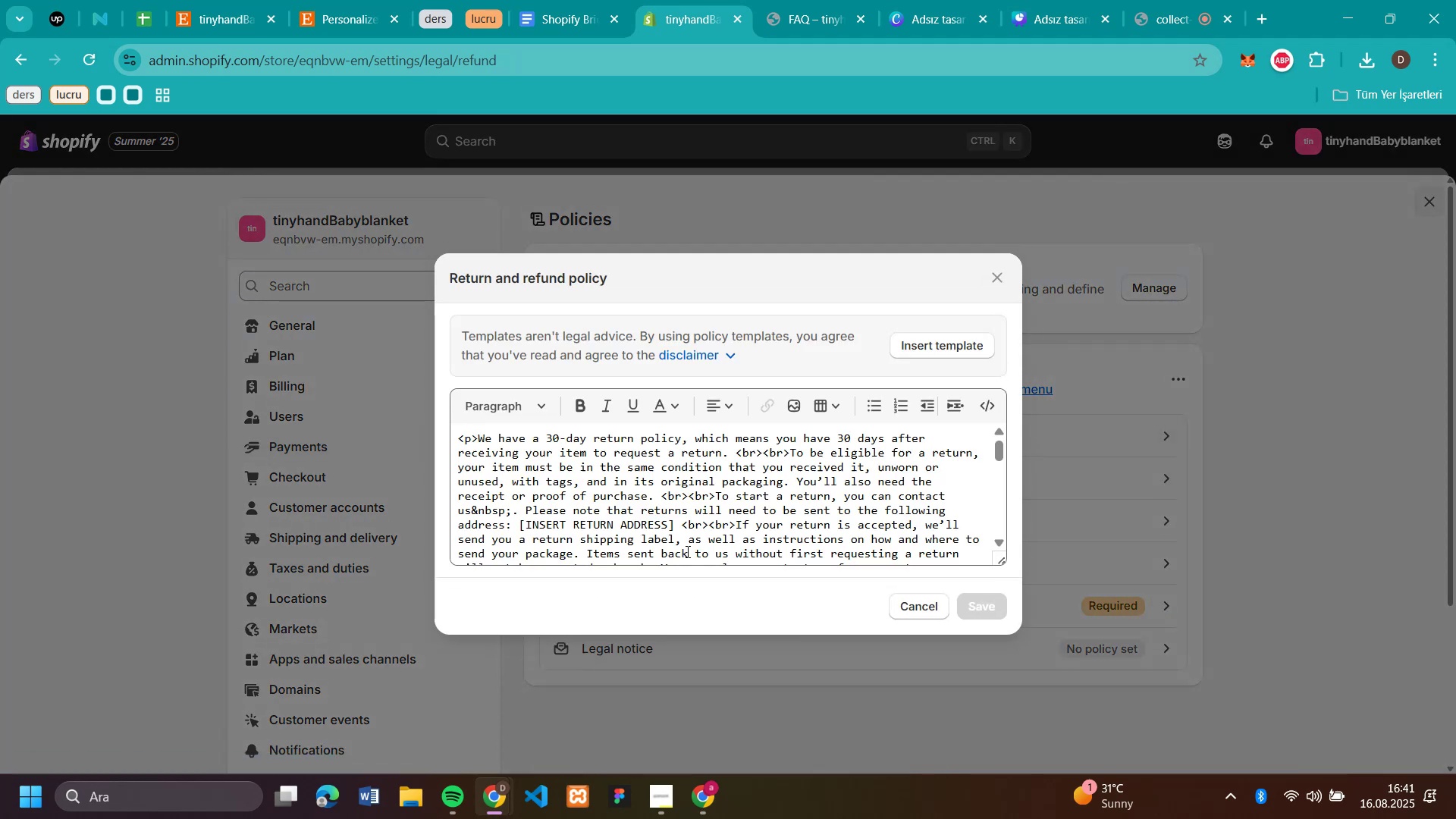 
scroll: coordinate [1012, 621], scroll_direction: down, amount: 20.0
 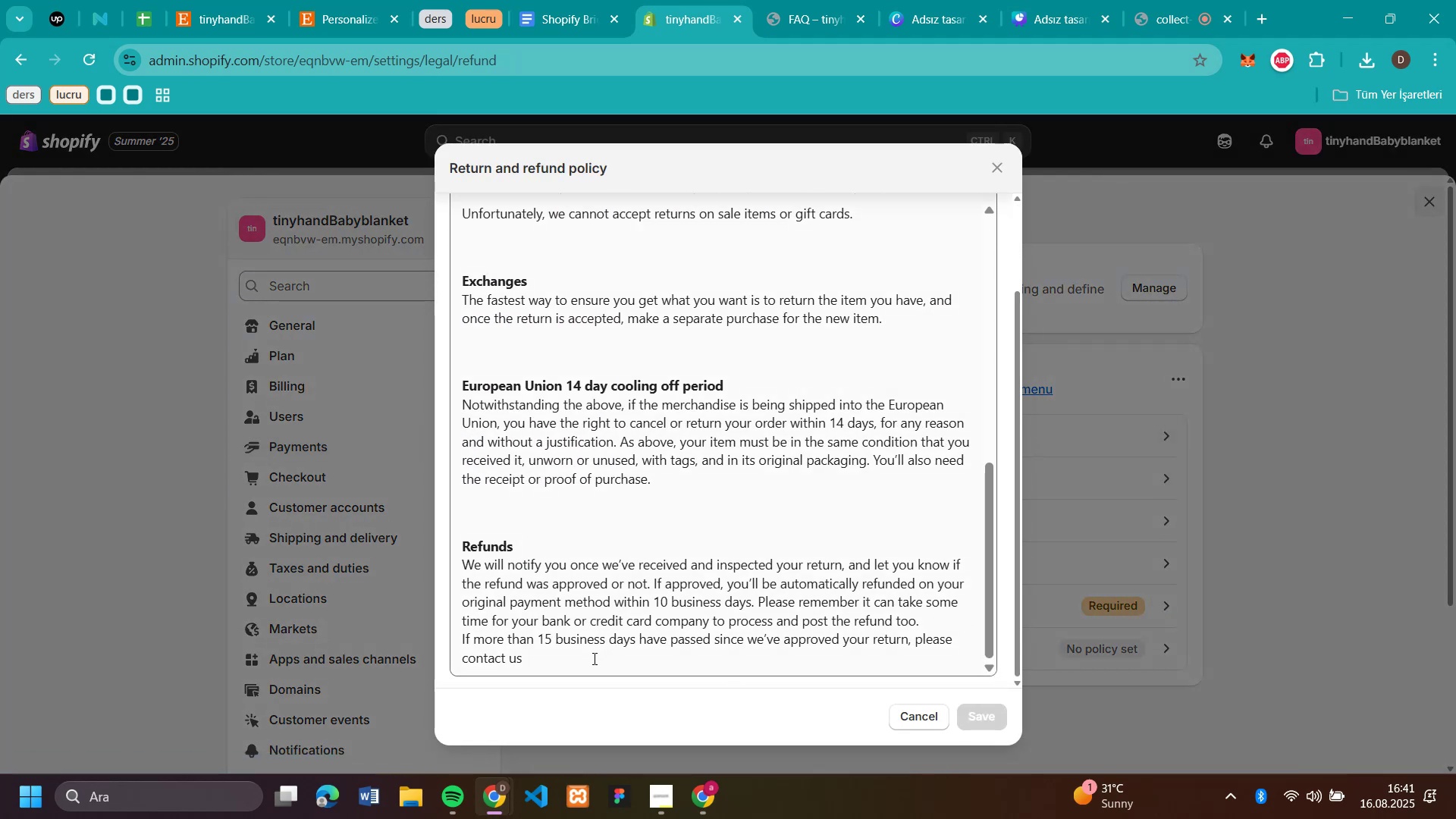 
left_click([593, 658])
 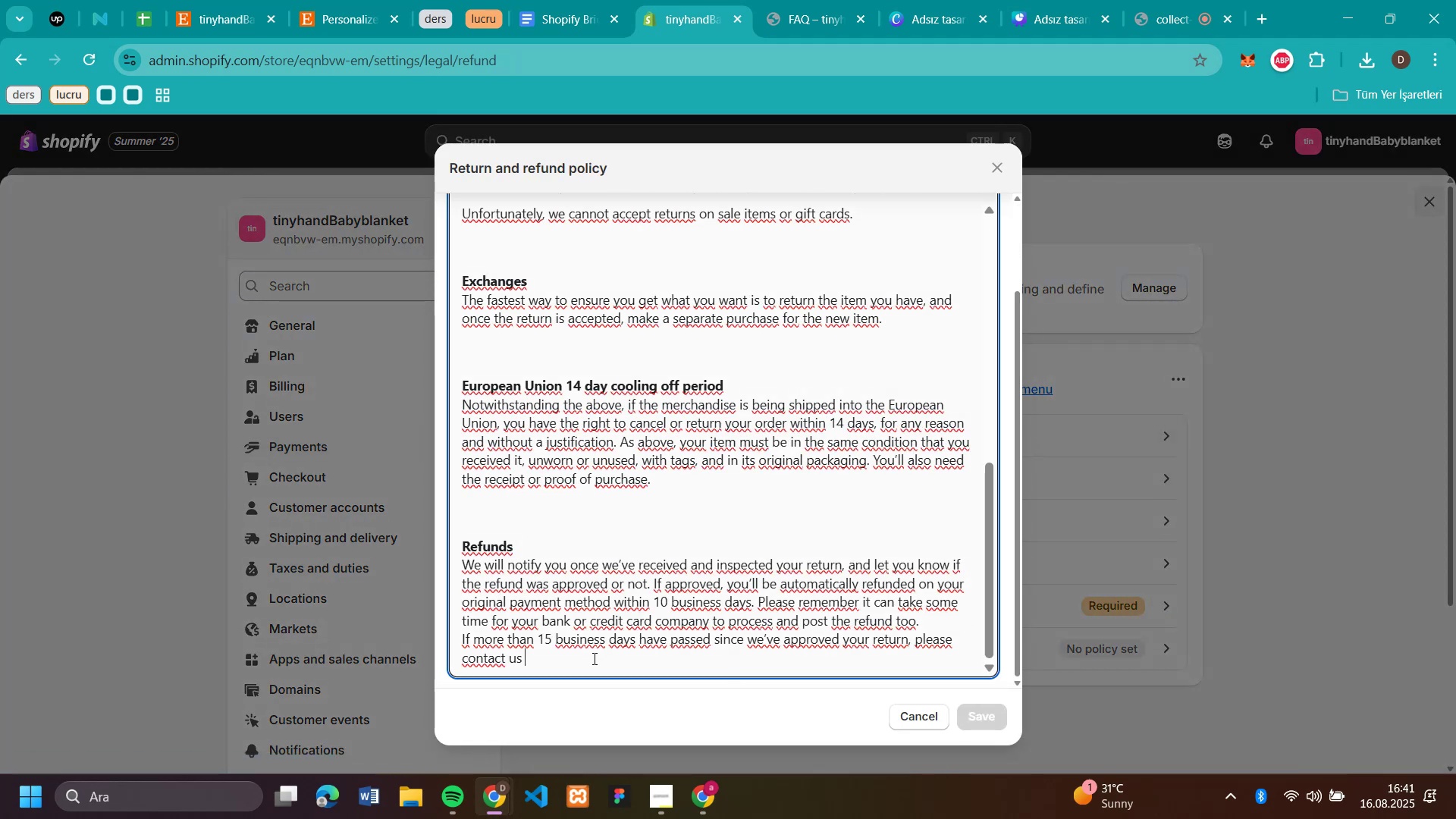 
key(Enter)
 